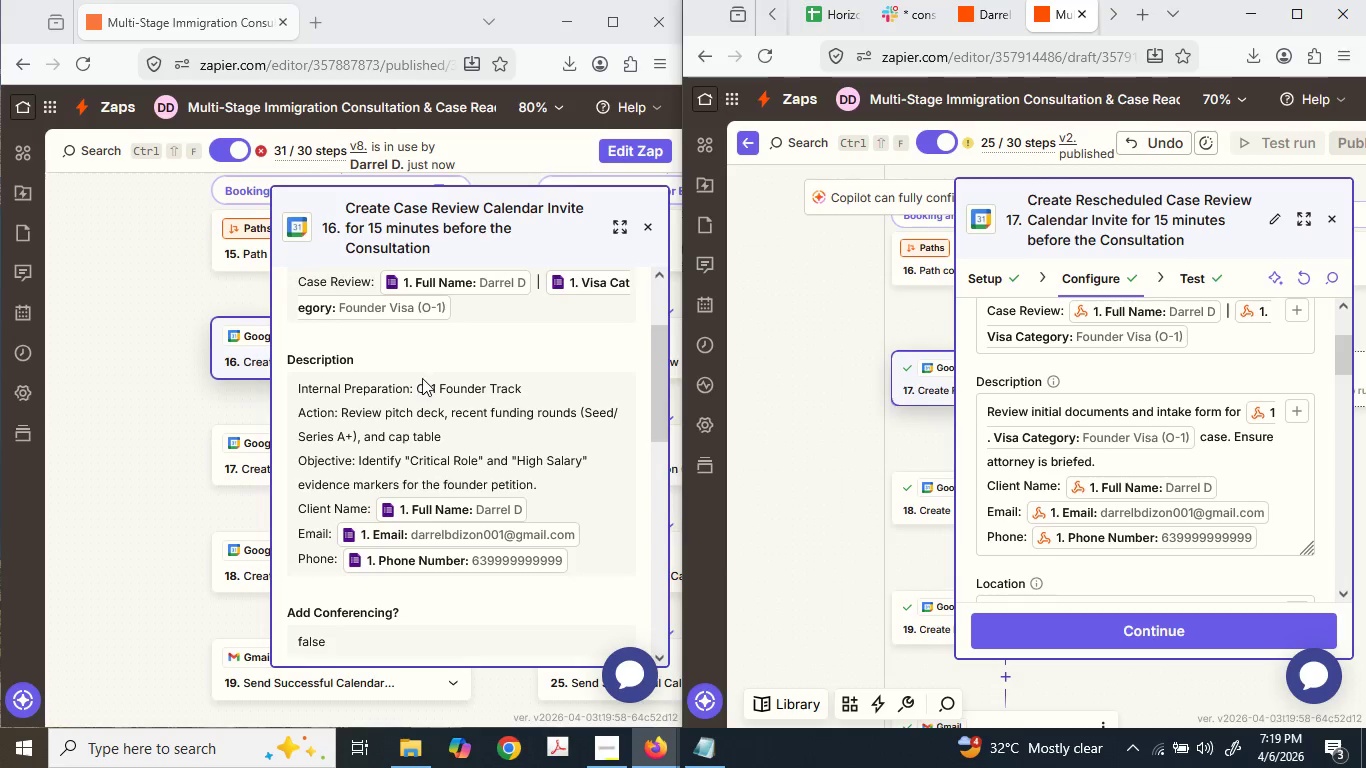 
double_click([422, 386])
 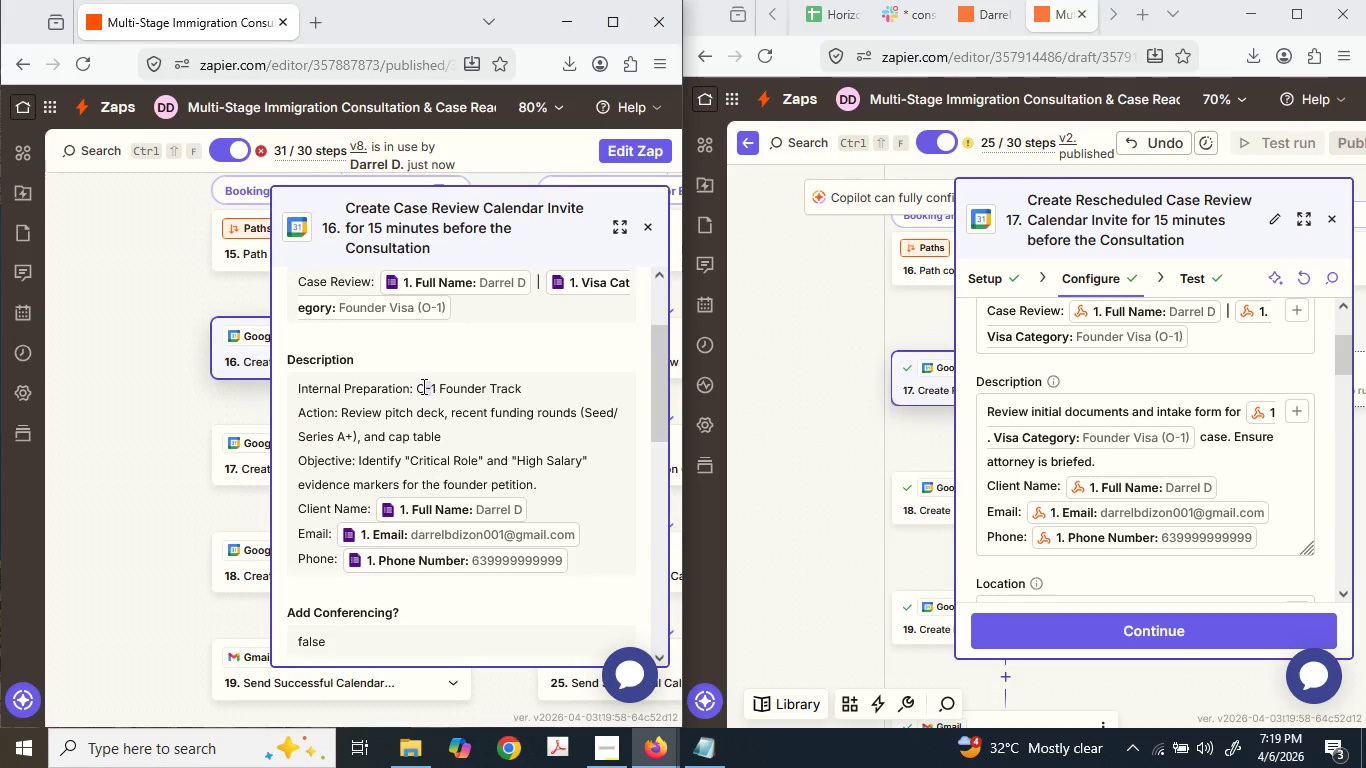 
triple_click([422, 386])
 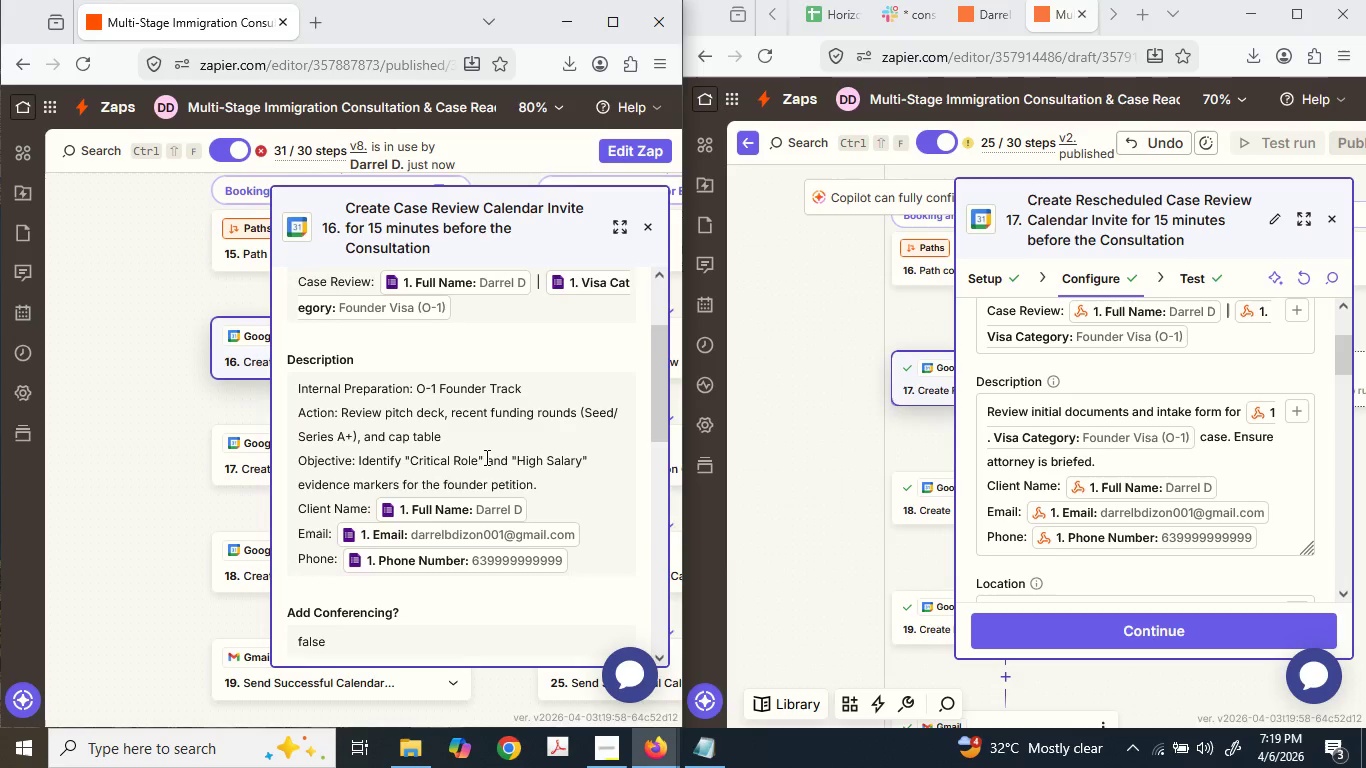 
left_click_drag(start_coordinate=[550, 483], to_coordinate=[304, 383])
 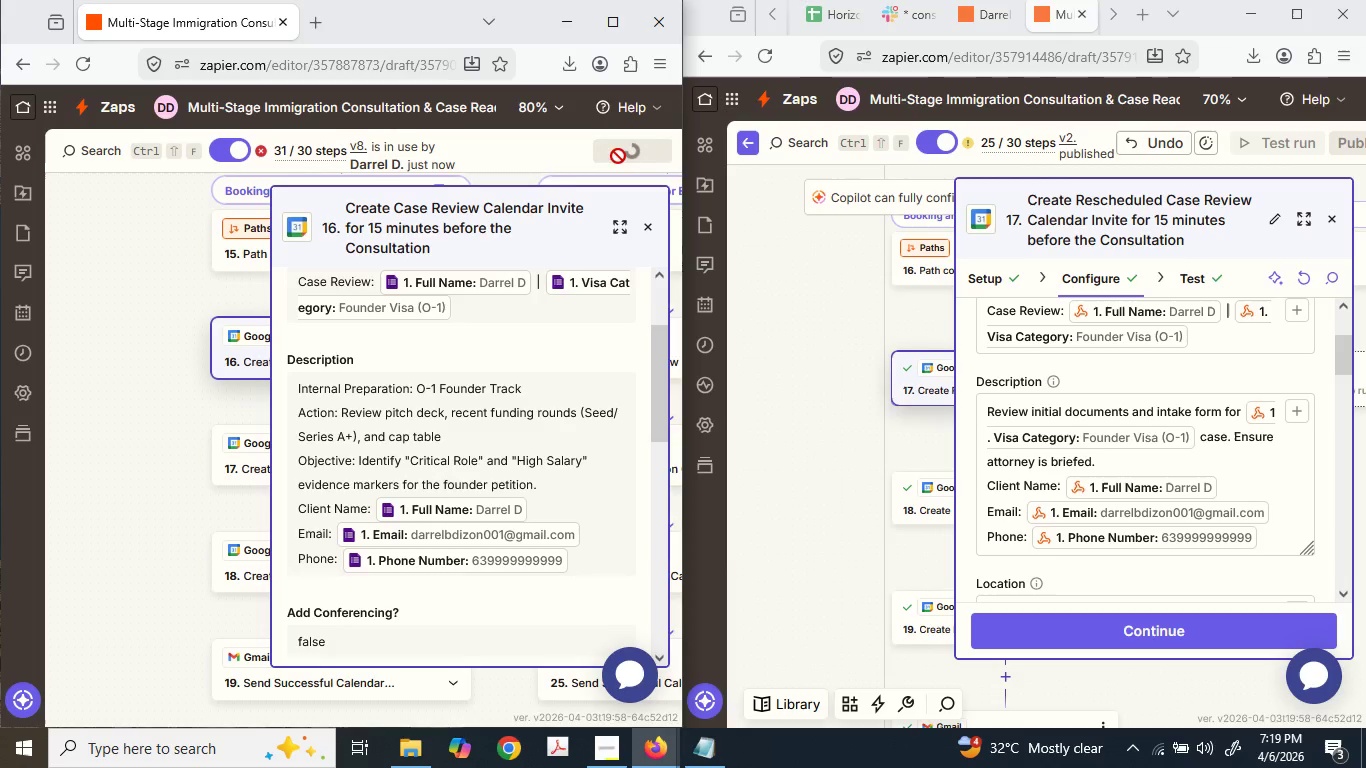 
wait(9.33)
 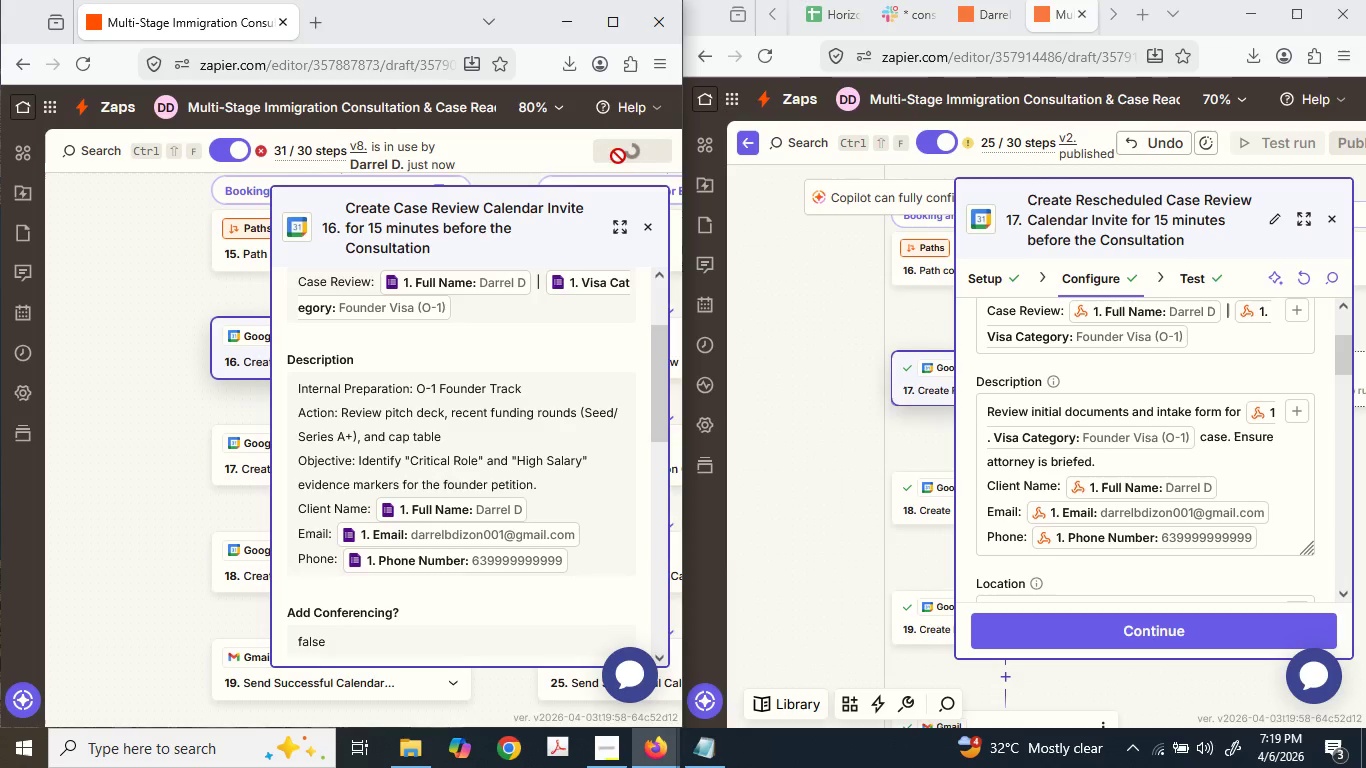 
scroll: coordinate [385, 428], scroll_direction: down, amount: 1.0
 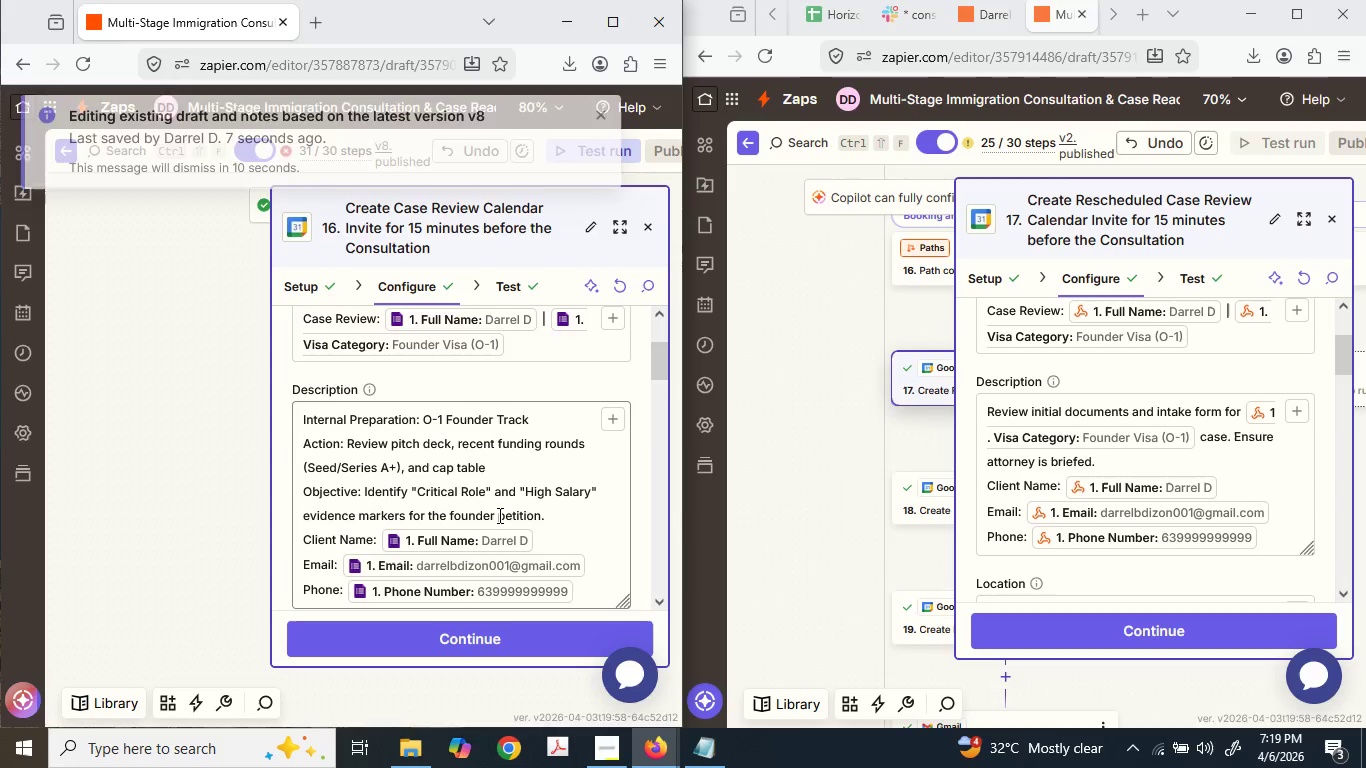 
left_click_drag(start_coordinate=[546, 513], to_coordinate=[555, 510])
 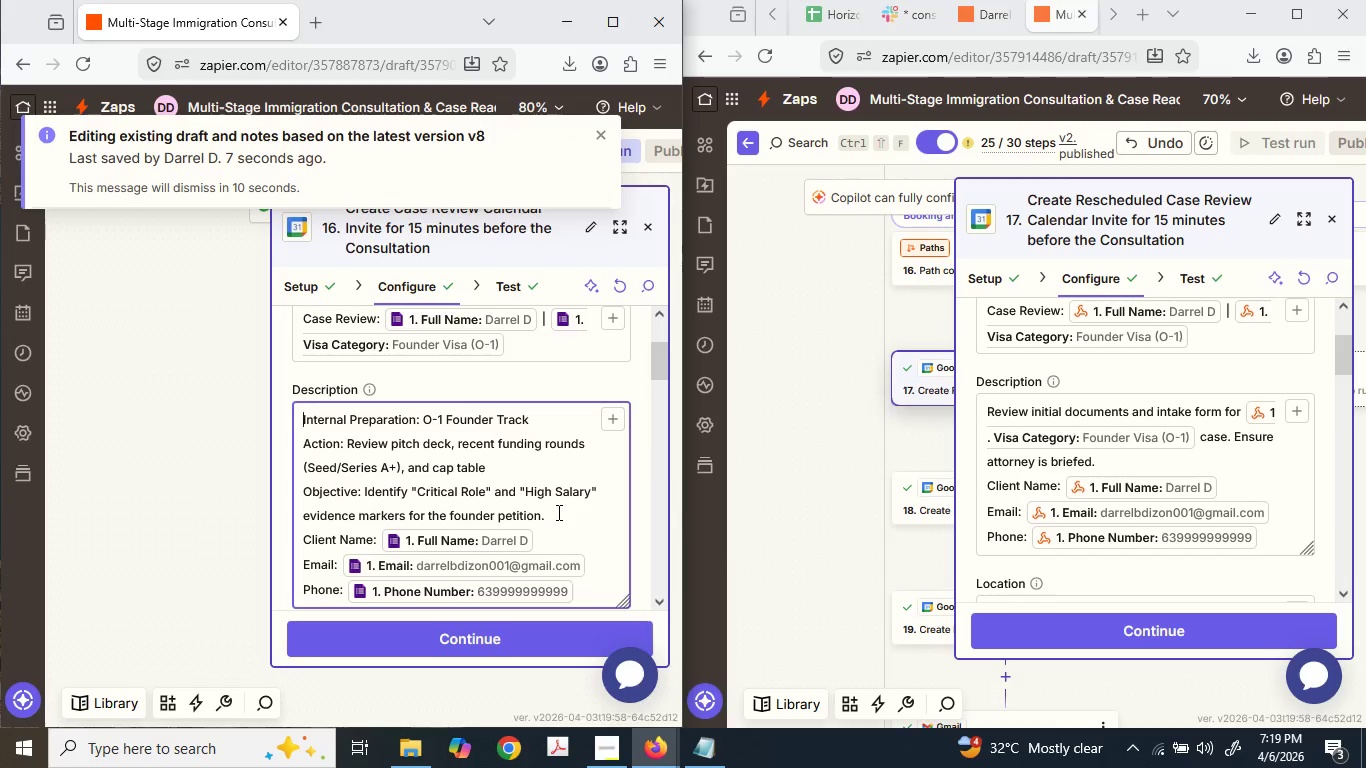 
left_click_drag(start_coordinate=[557, 512], to_coordinate=[281, 404])
 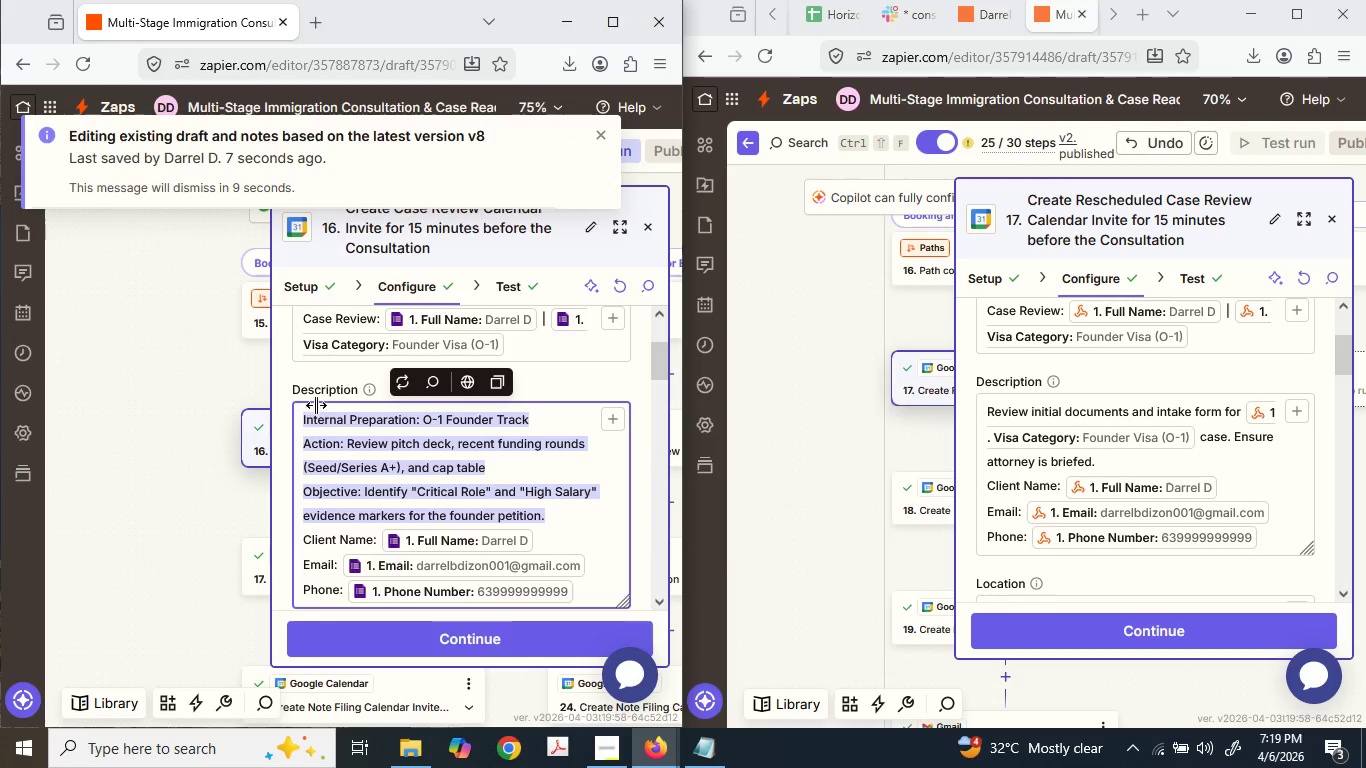 
key(Control+C)
 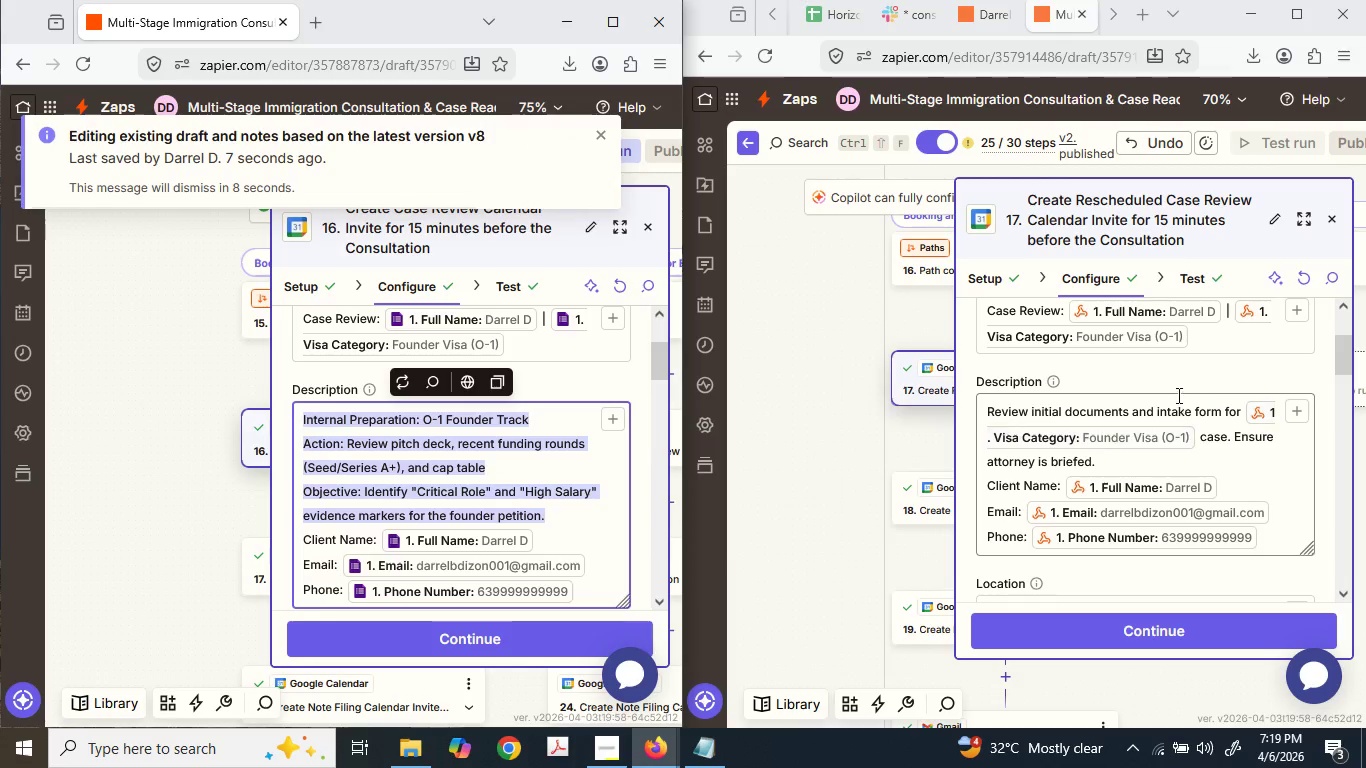 
left_click([1179, 420])
 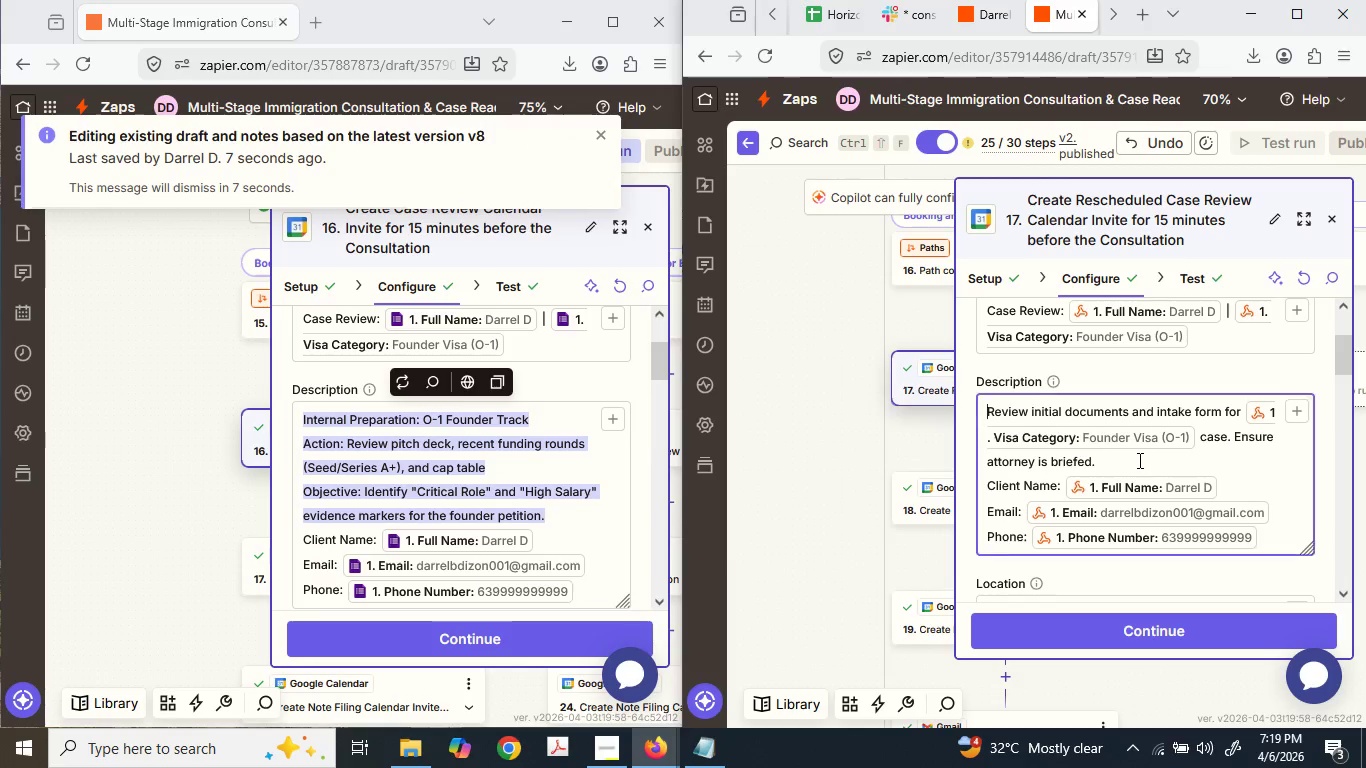 
left_click_drag(start_coordinate=[1138, 460], to_coordinate=[961, 410])
 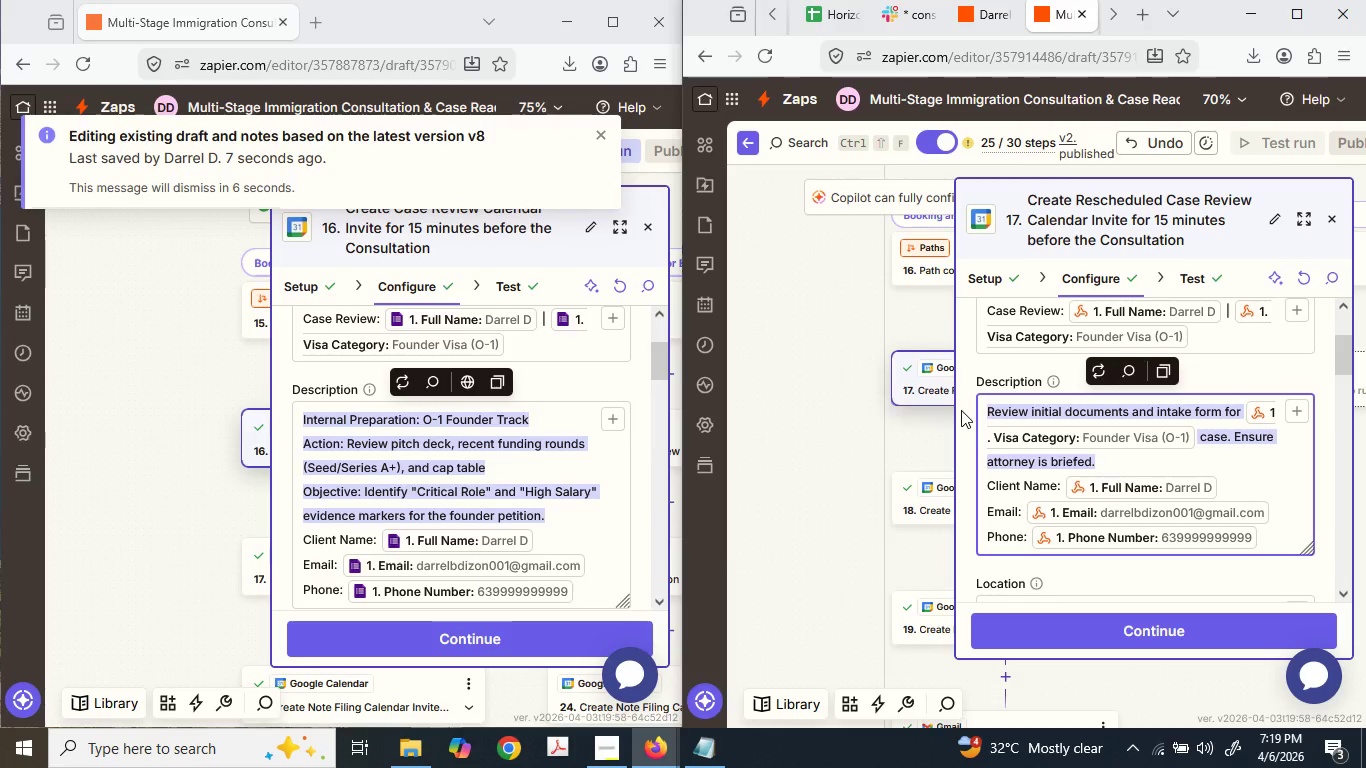 
key(Control+ControlLeft)
 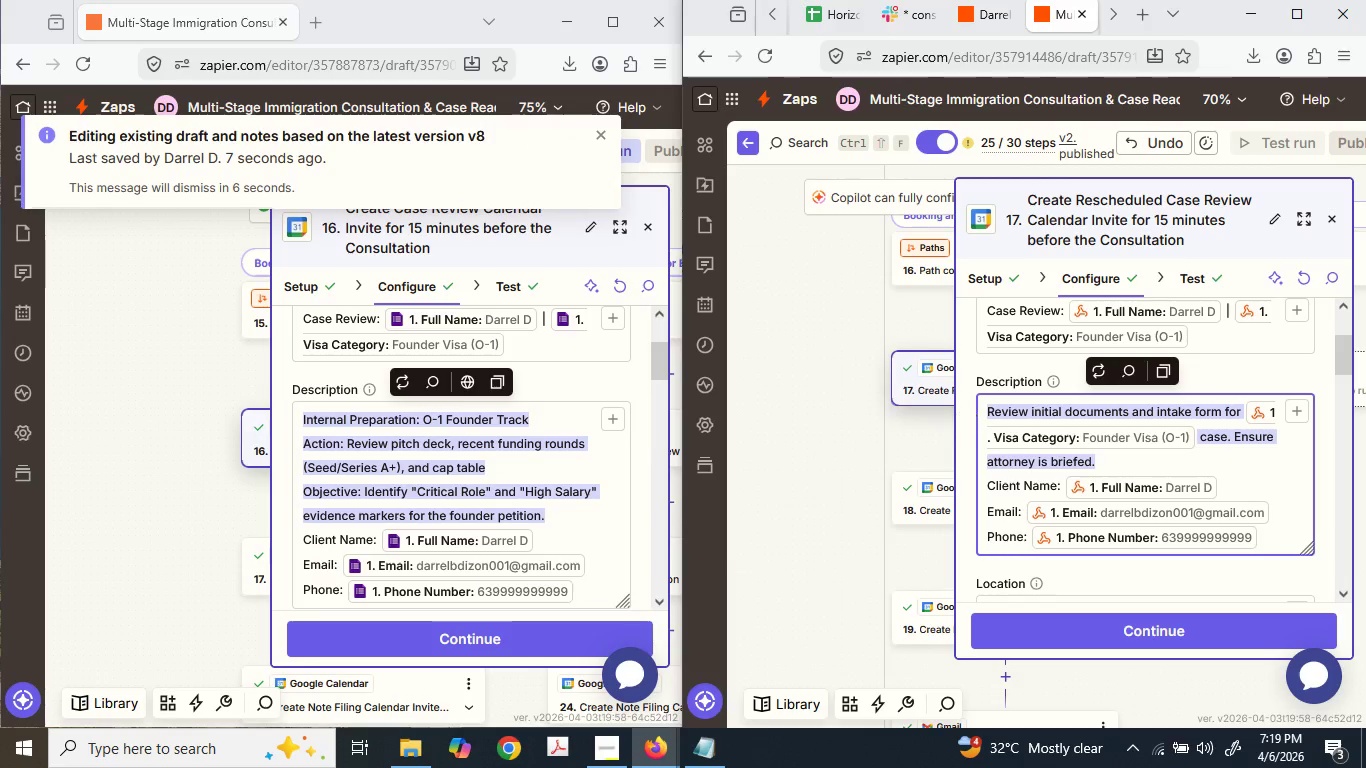 
key(Control+V)
 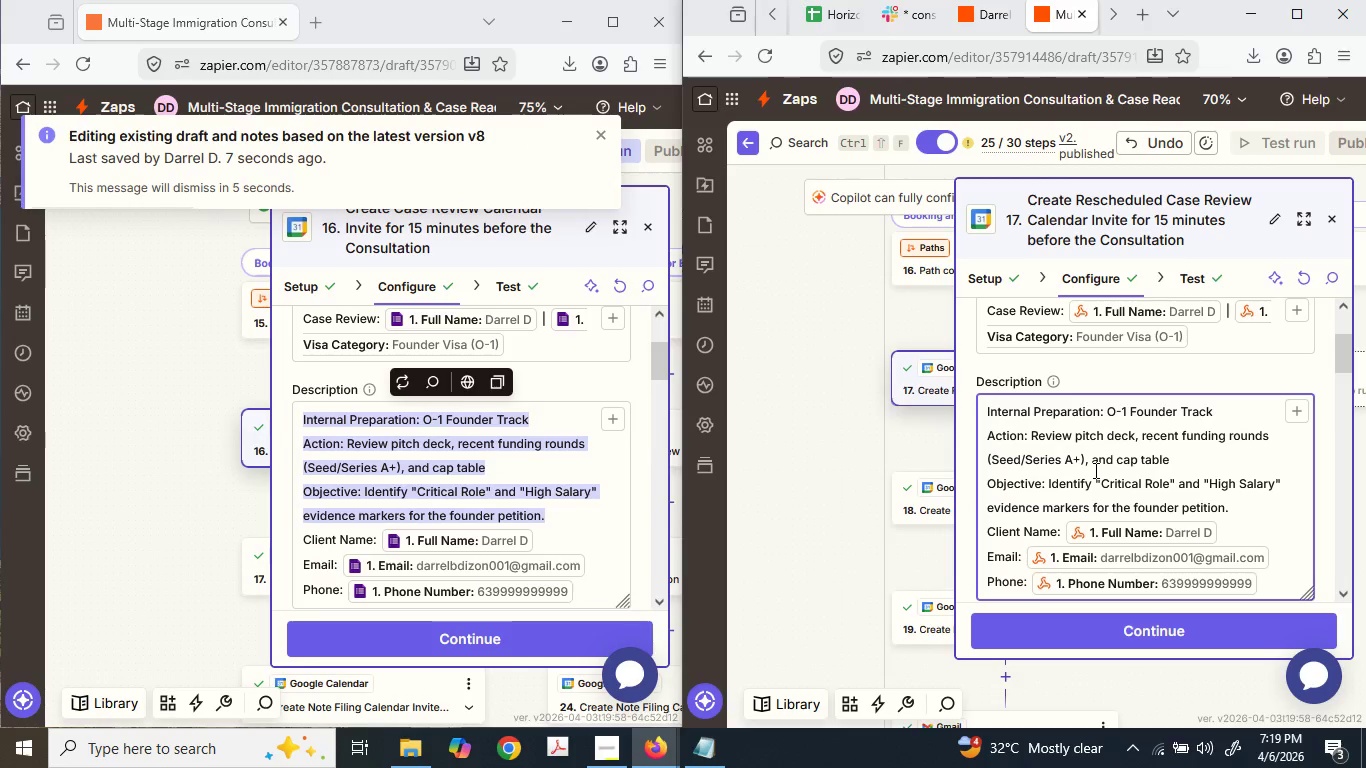 
scroll: coordinate [1094, 470], scroll_direction: down, amount: 1.0
 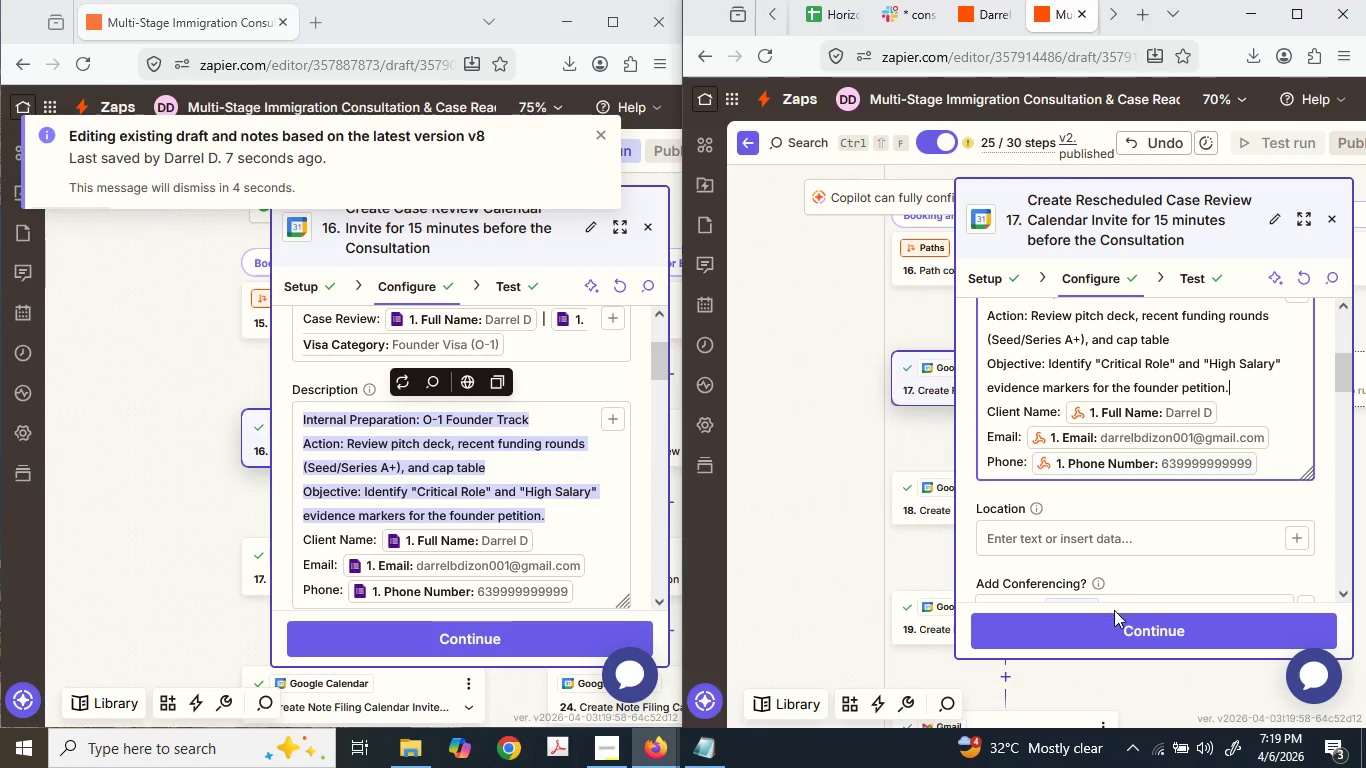 
left_click([1114, 619])
 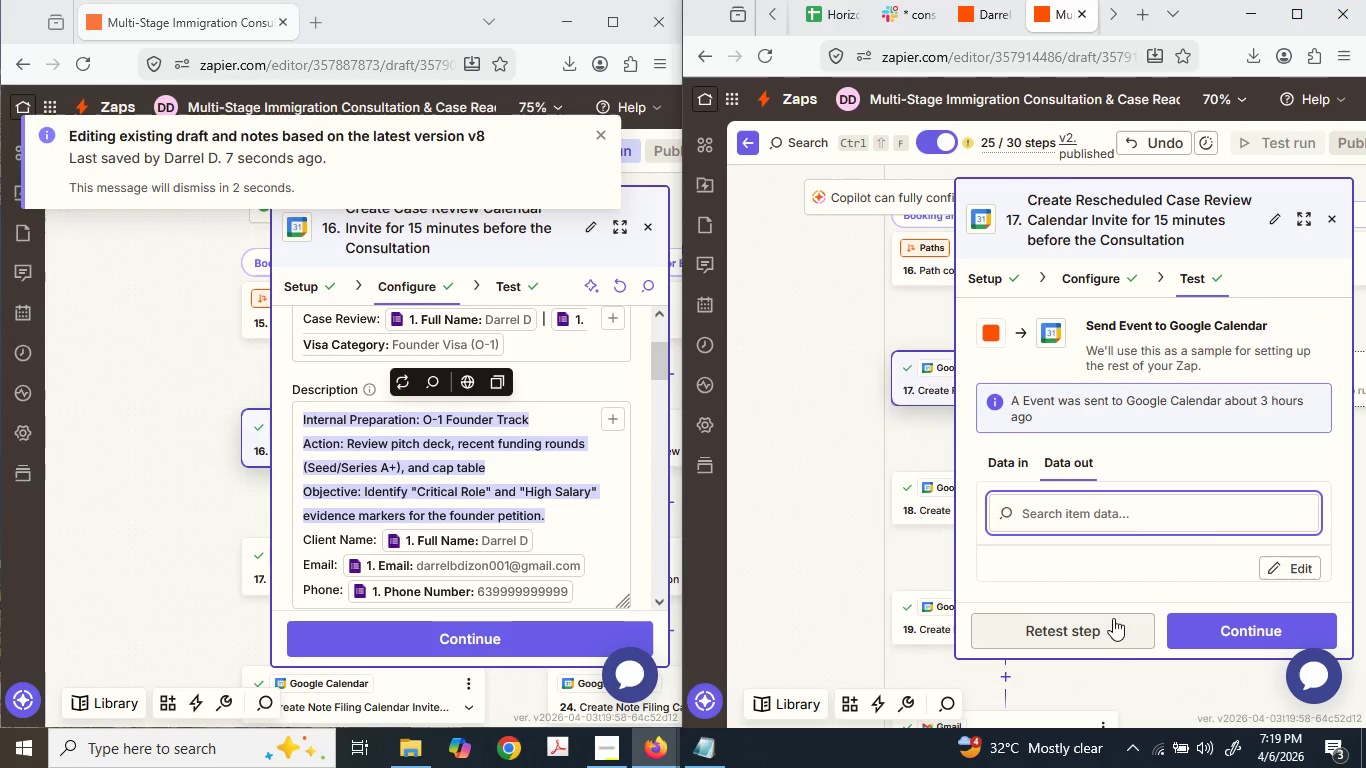 
left_click([1223, 627])
 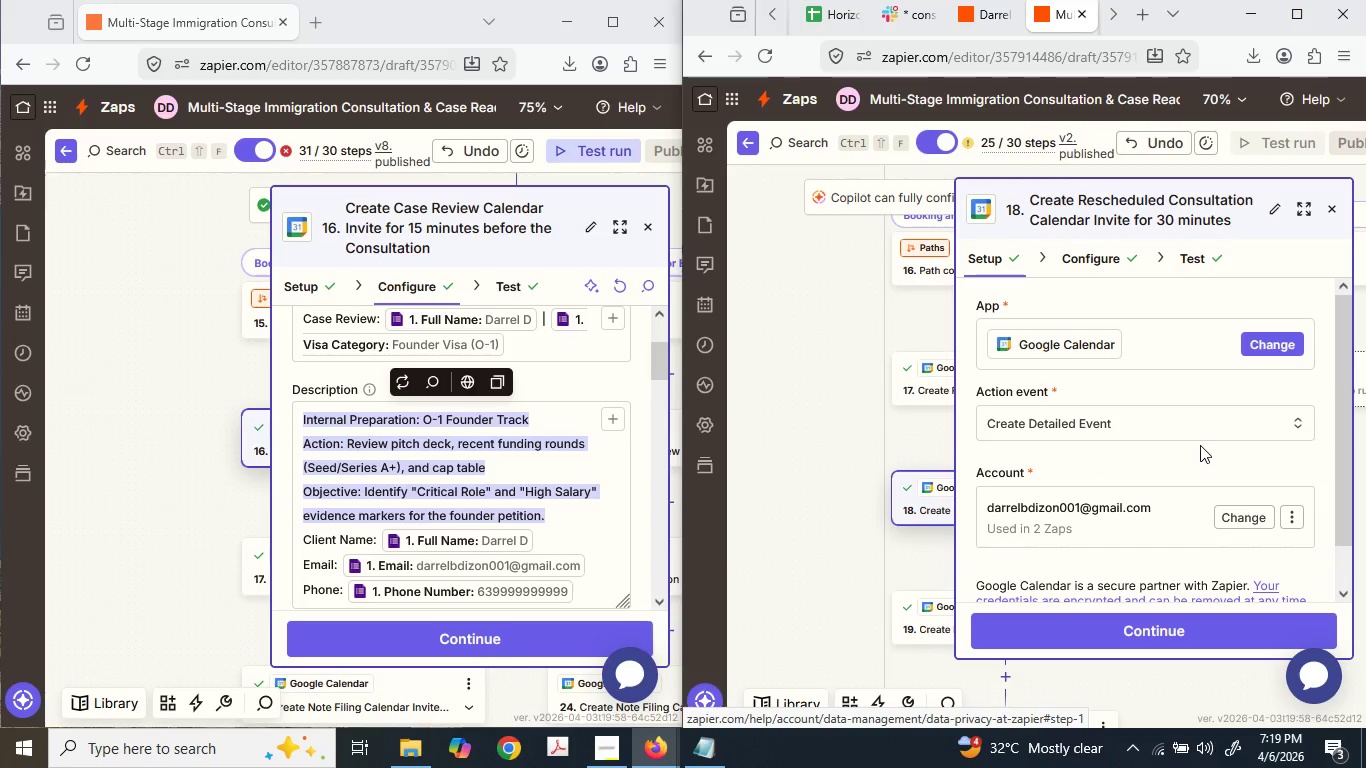 
left_click([1069, 615])
 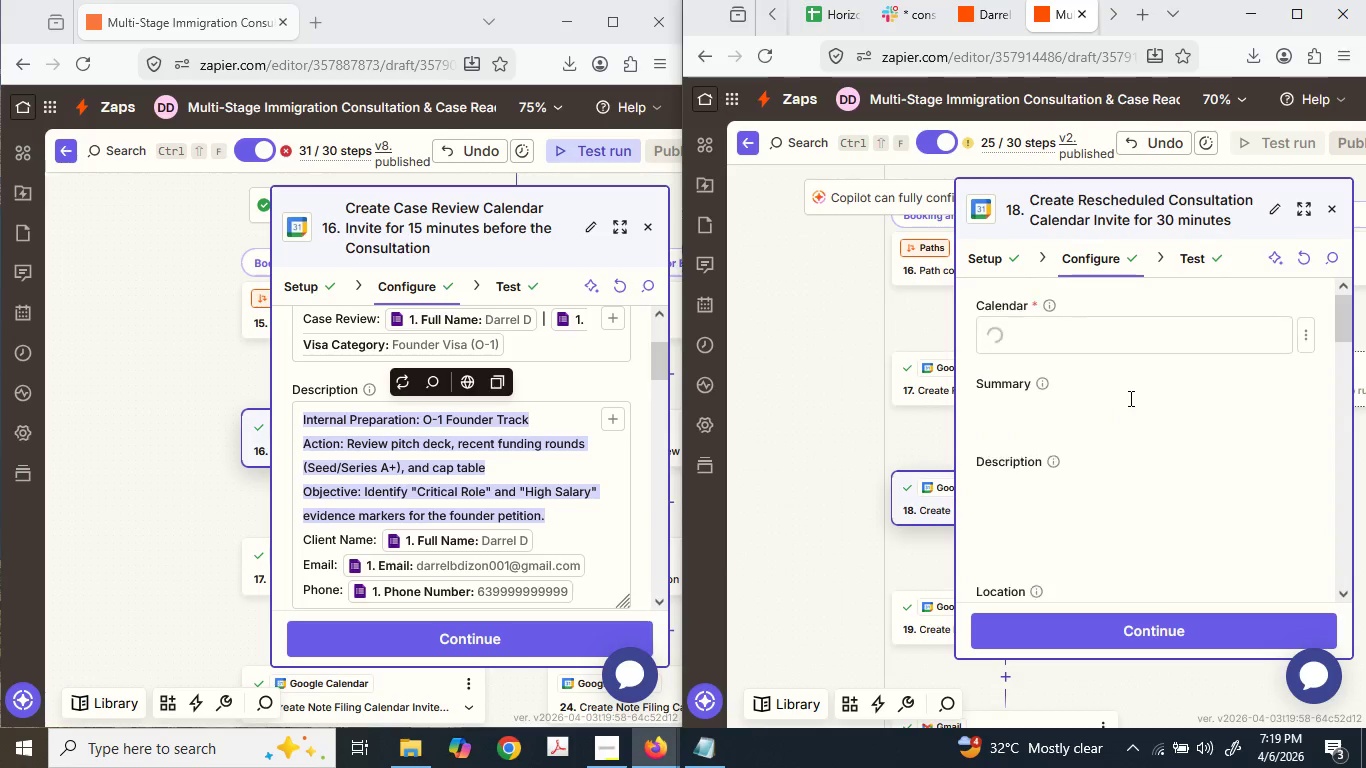 
scroll: coordinate [1129, 398], scroll_direction: down, amount: 1.0
 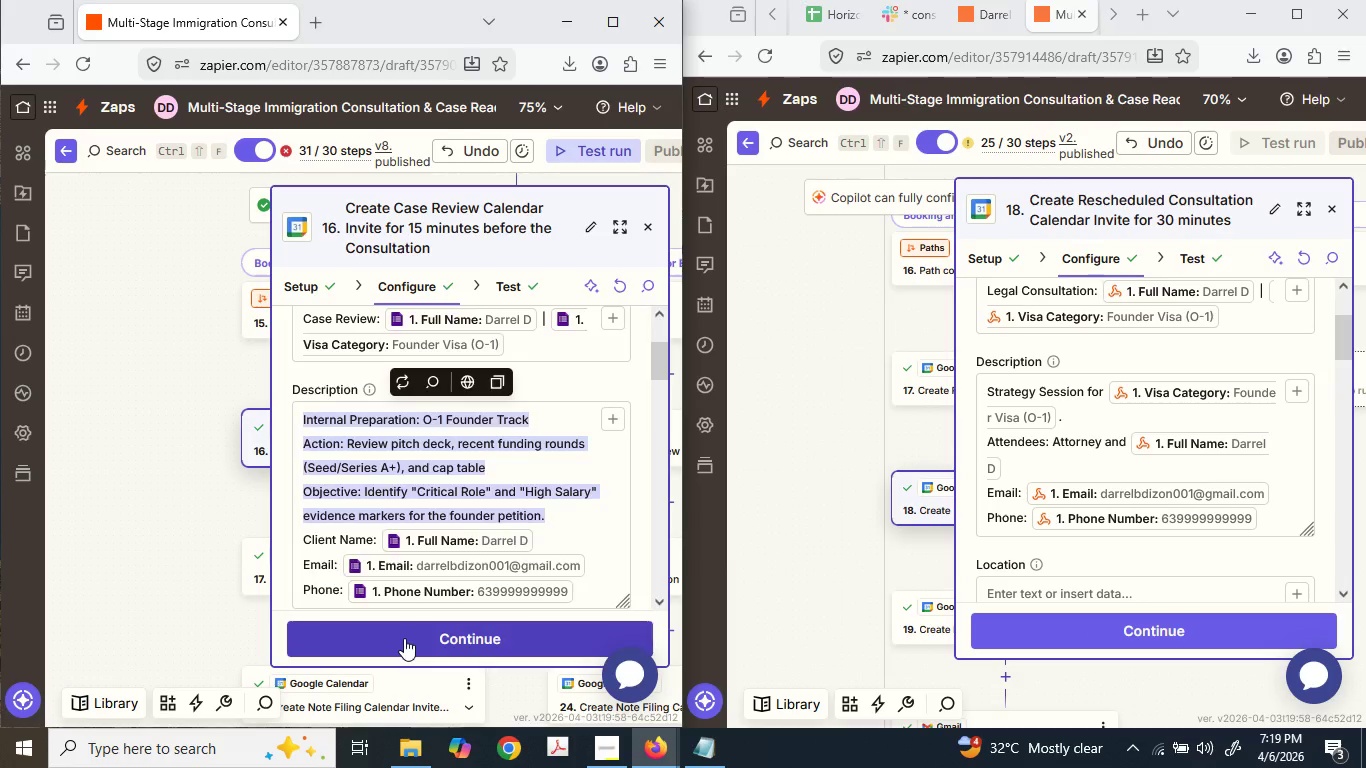 
mouse_move([537, 637])
 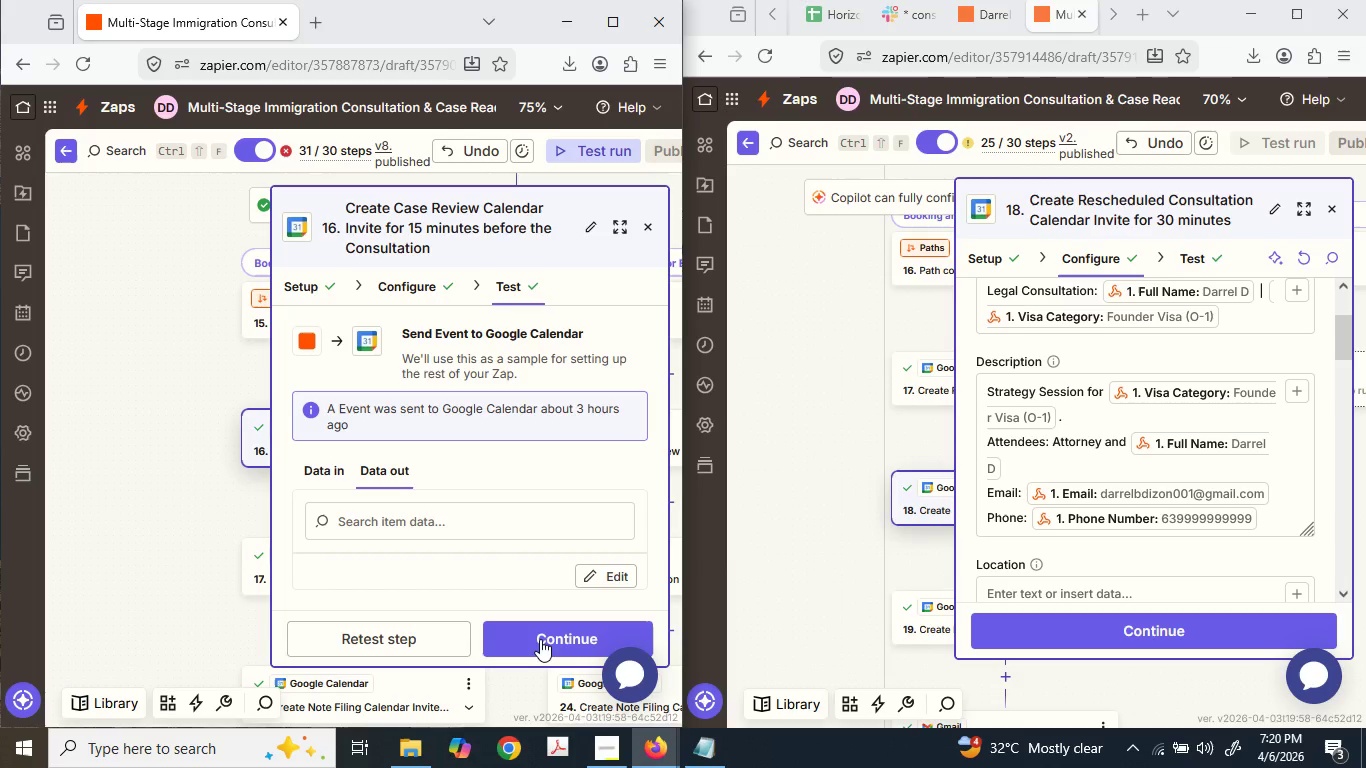 
left_click([540, 639])
 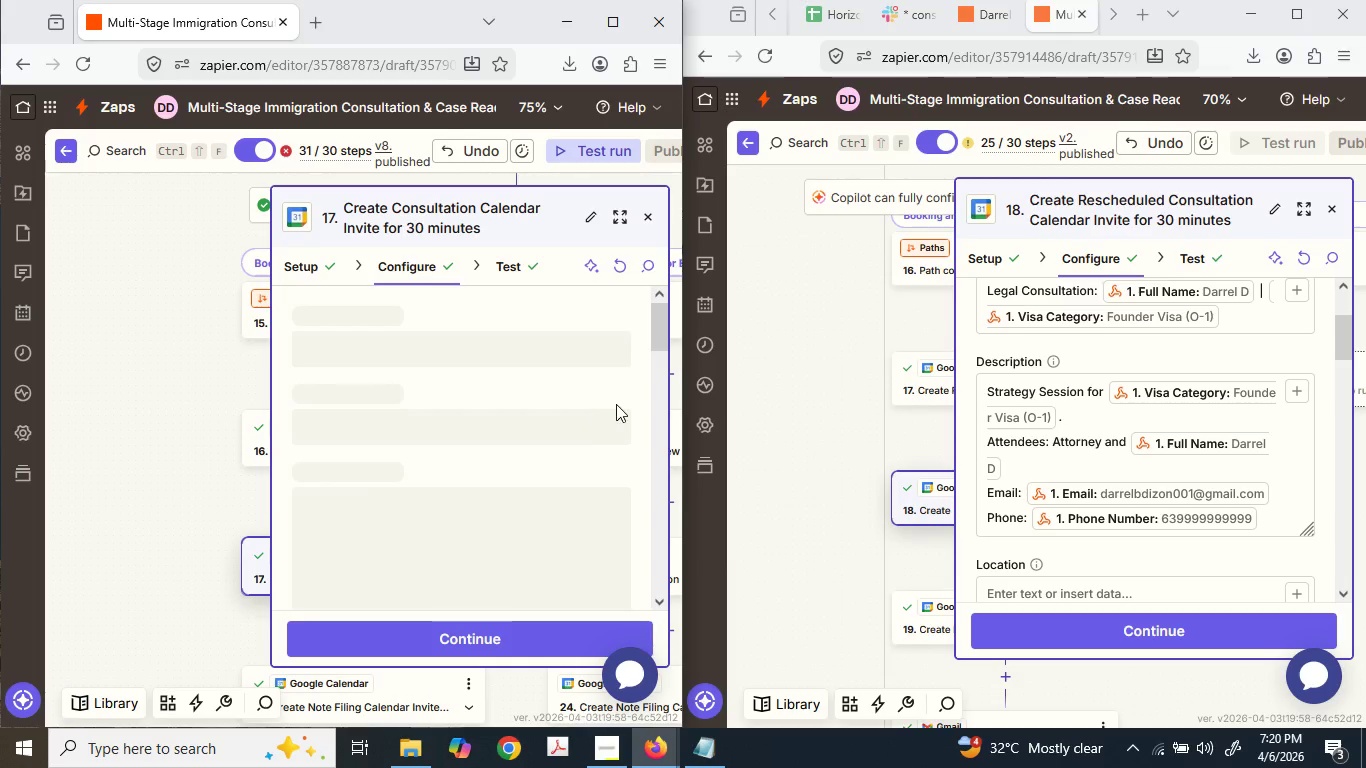 
scroll: coordinate [583, 417], scroll_direction: down, amount: 1.0
 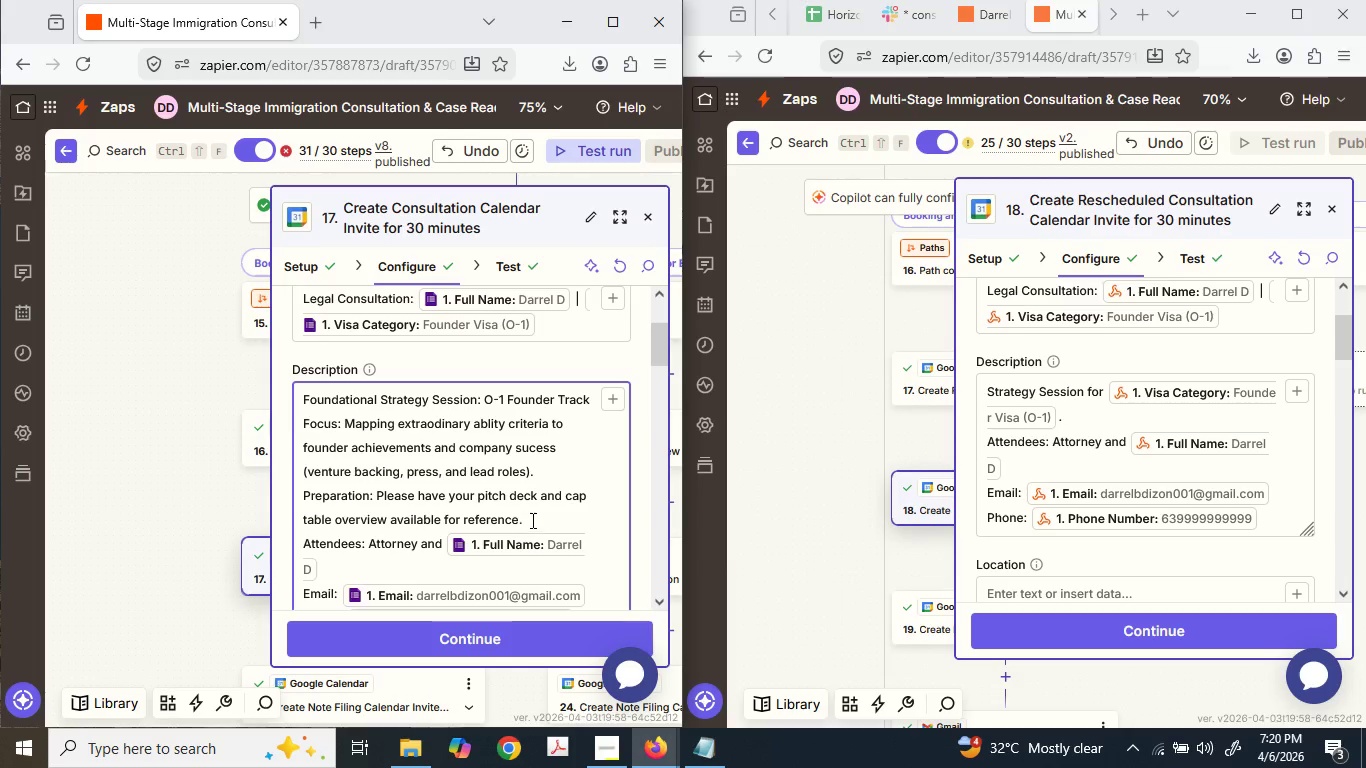 
left_click_drag(start_coordinate=[550, 517], to_coordinate=[274, 371])
 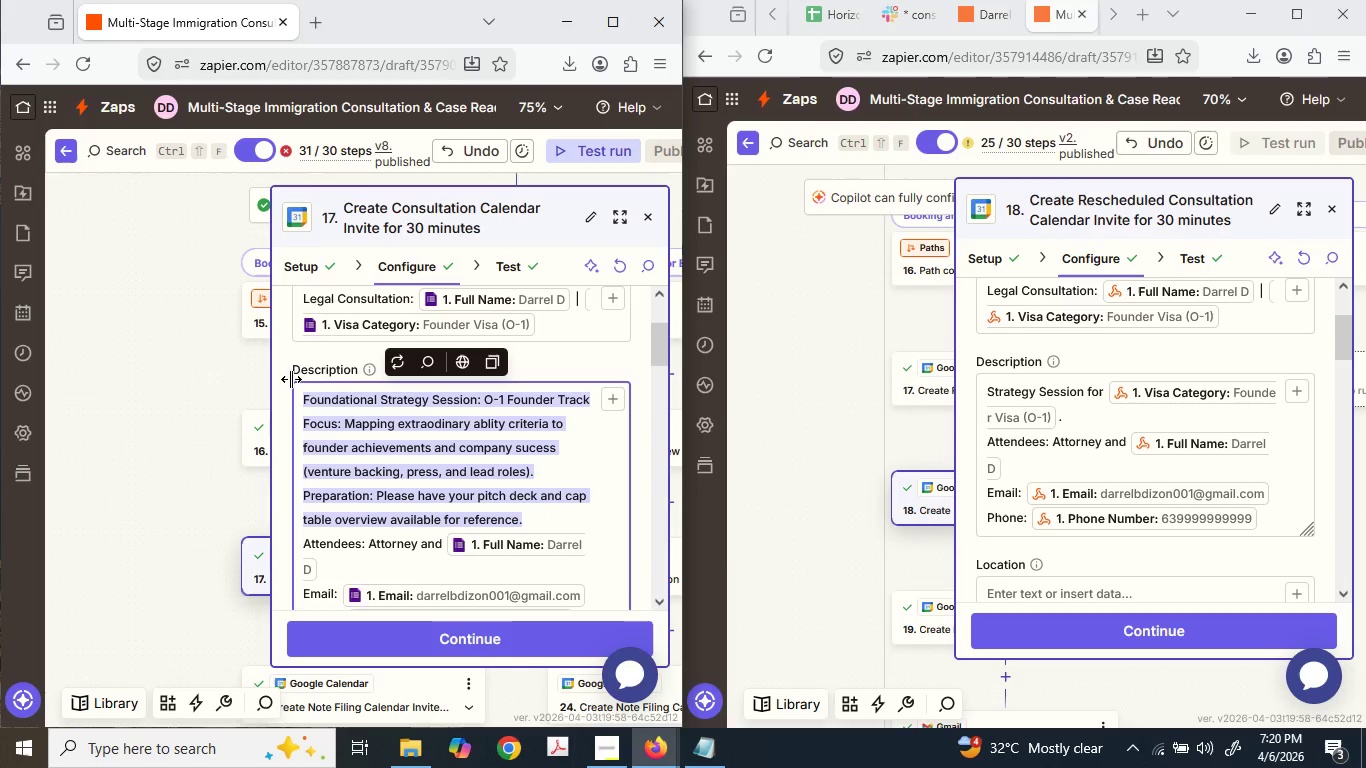 
key(Control+ControlLeft)
 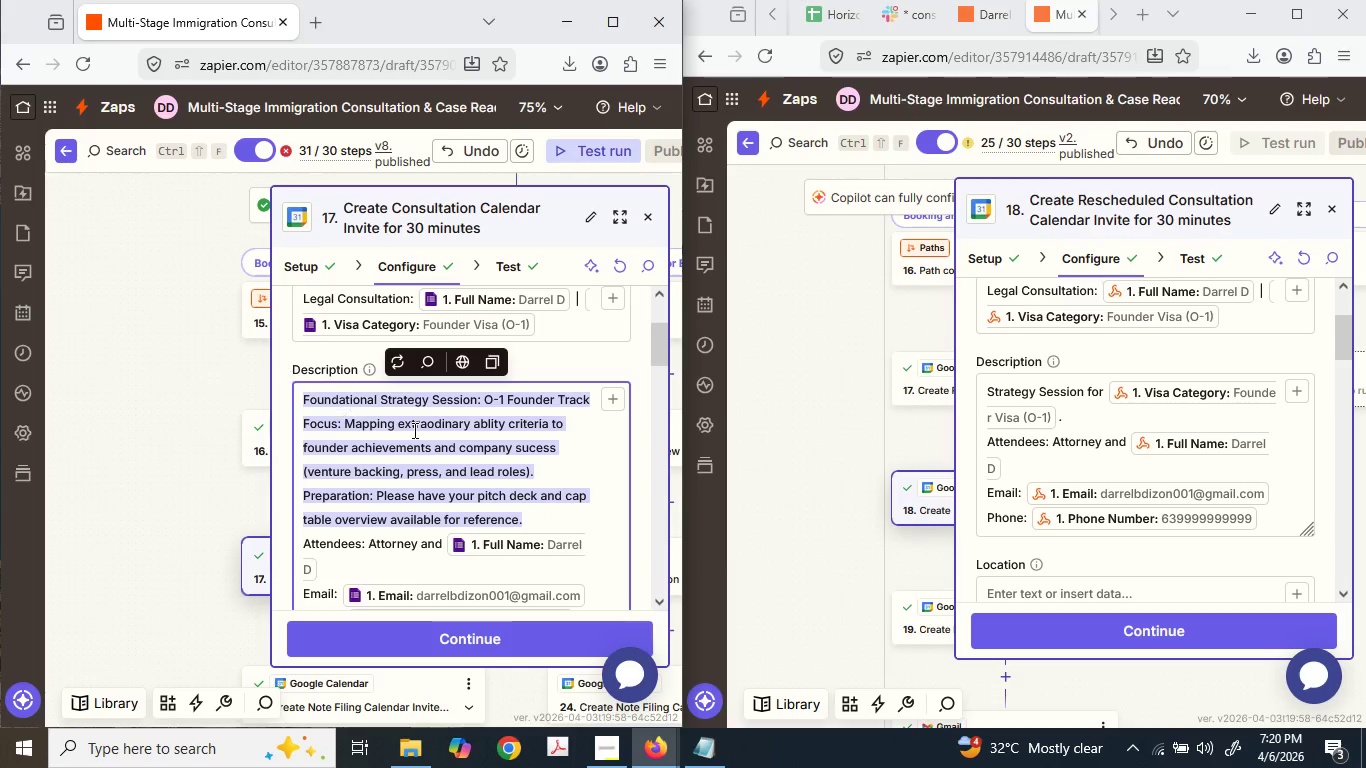 
key(Control+C)
 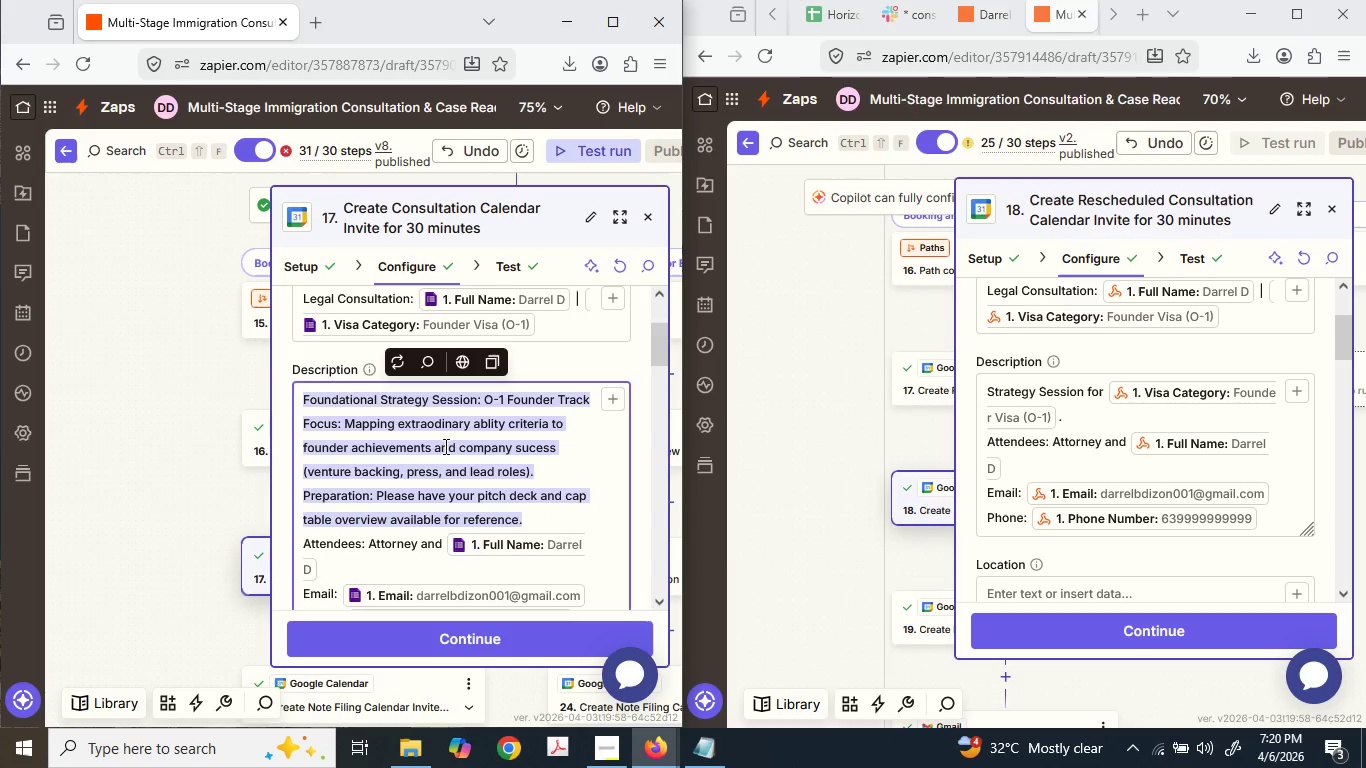 
scroll: coordinate [444, 447], scroll_direction: down, amount: 1.0
 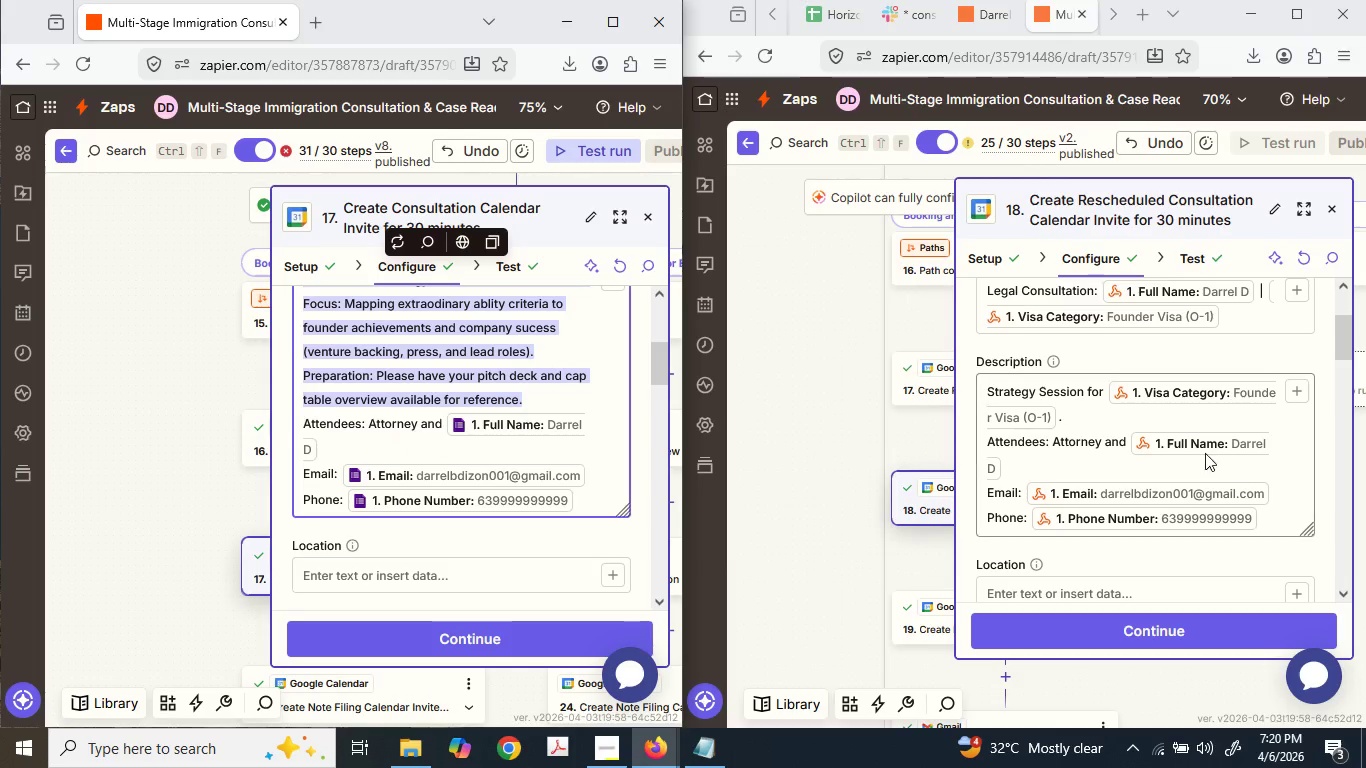 
left_click([1100, 422])
 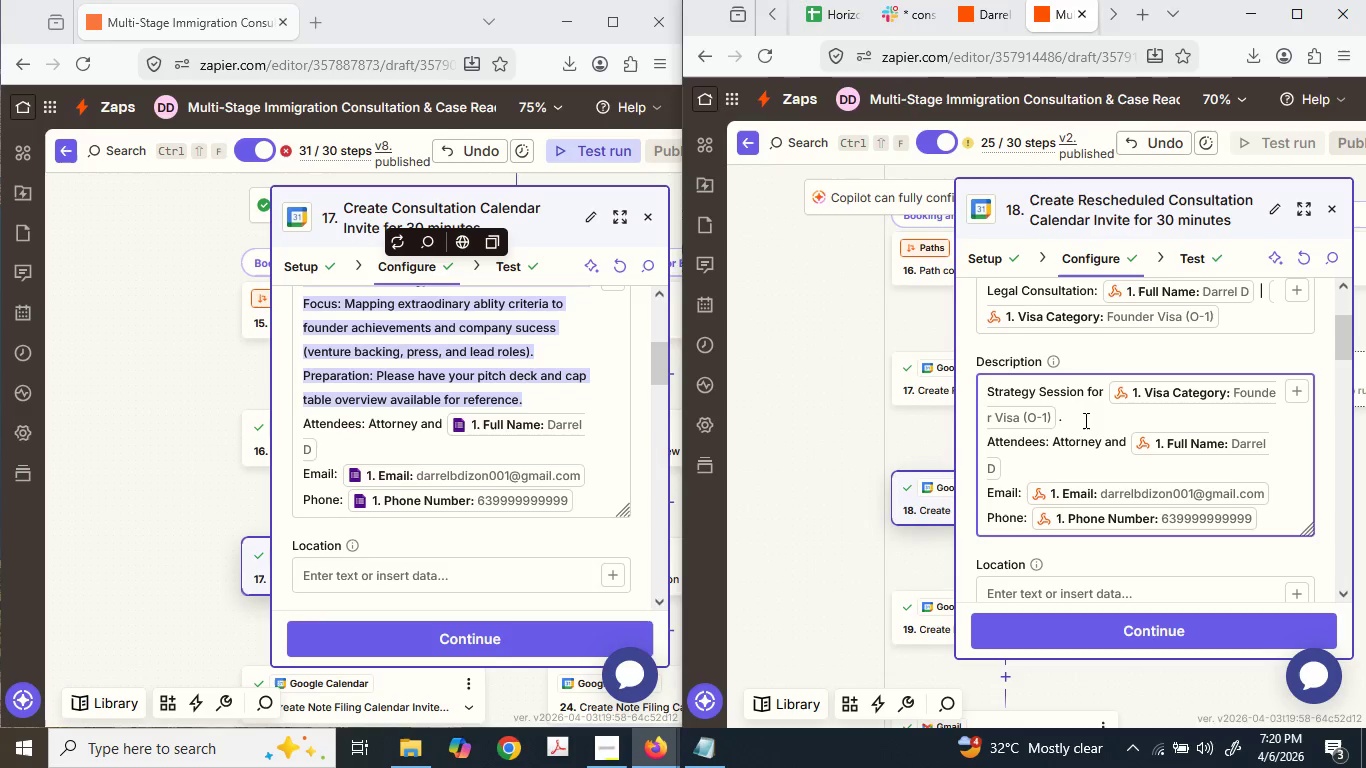 
left_click_drag(start_coordinate=[1083, 419], to_coordinate=[928, 380])
 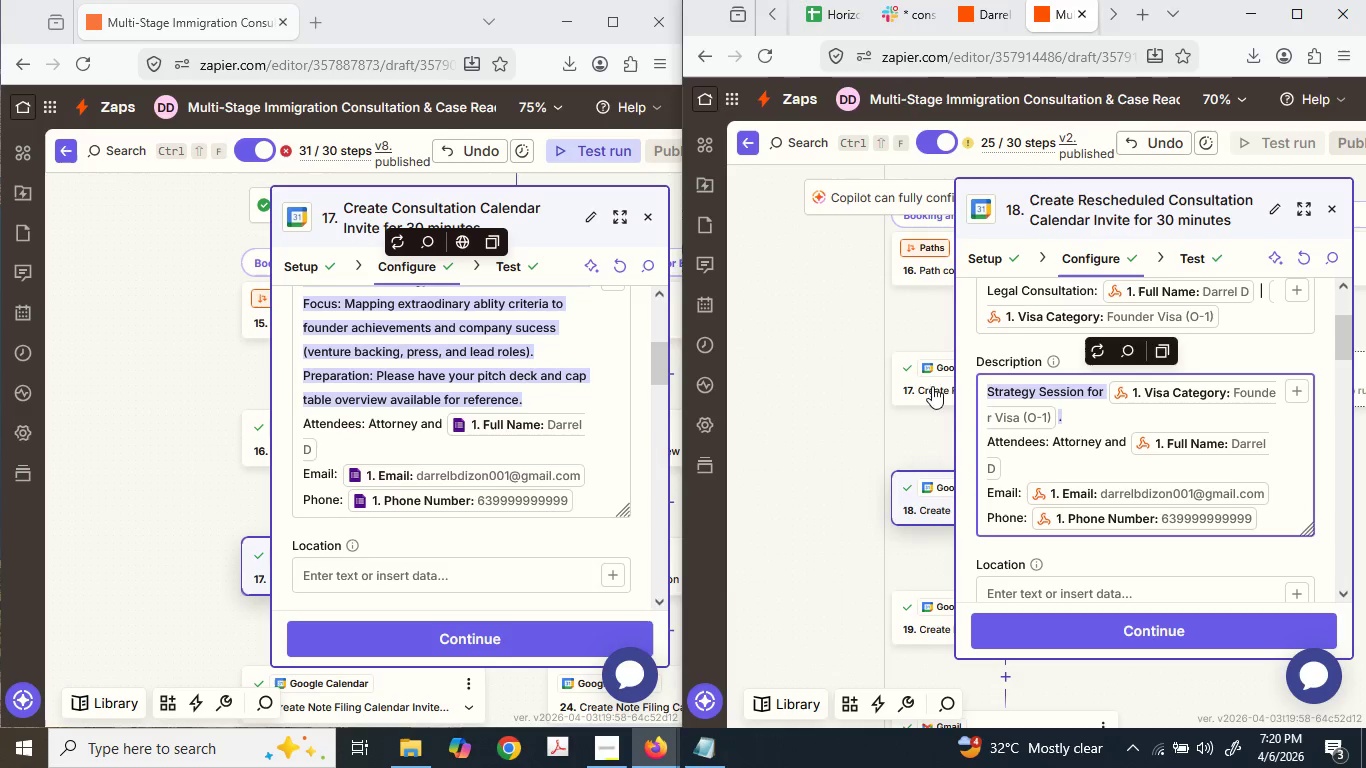 
key(Control+ControlLeft)
 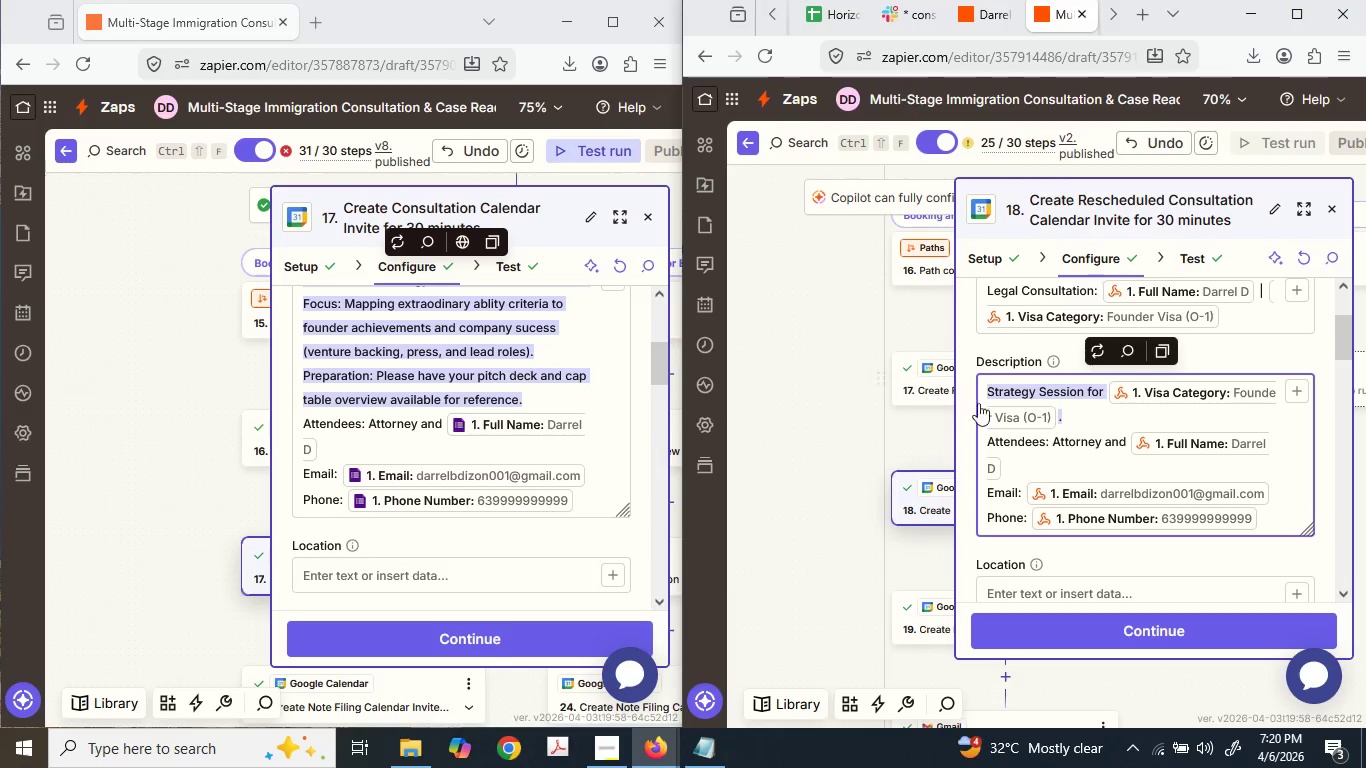 
key(Control+V)
 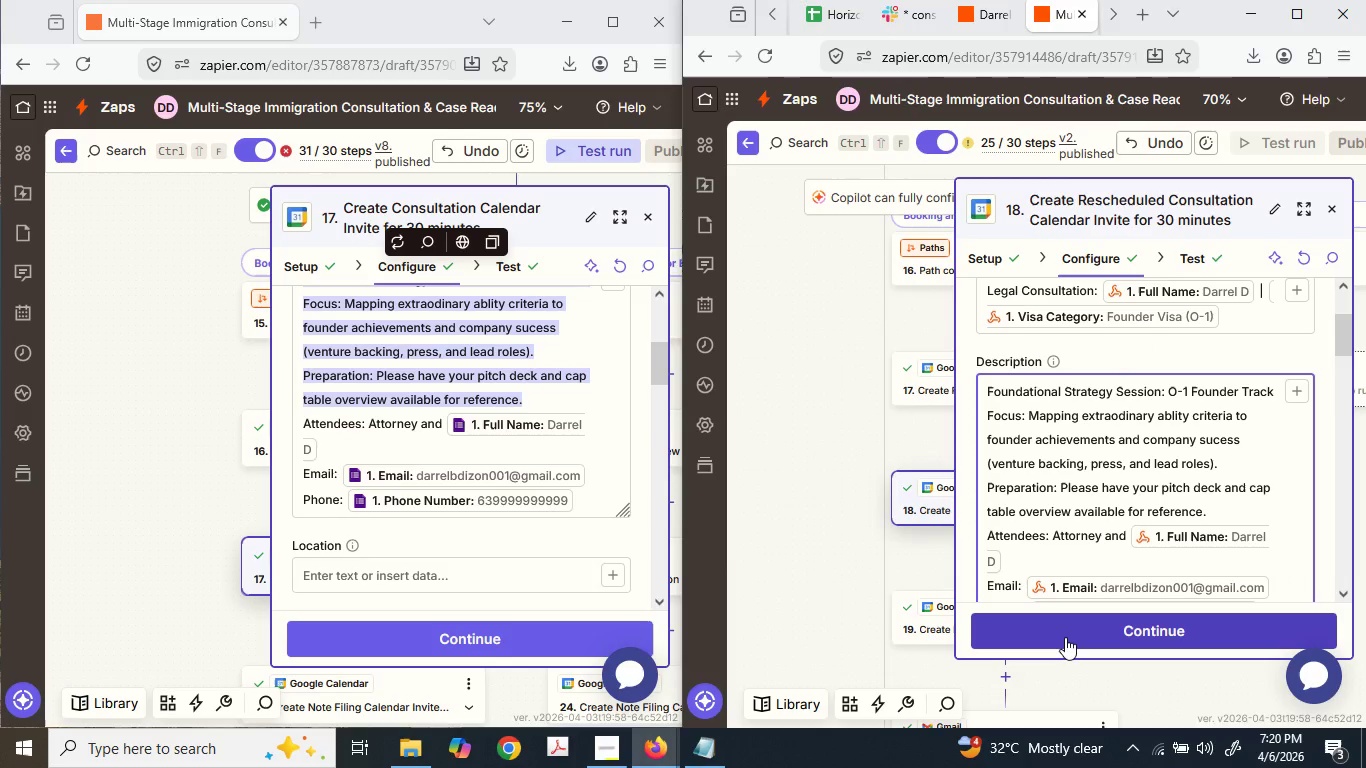 
left_click([1221, 631])
 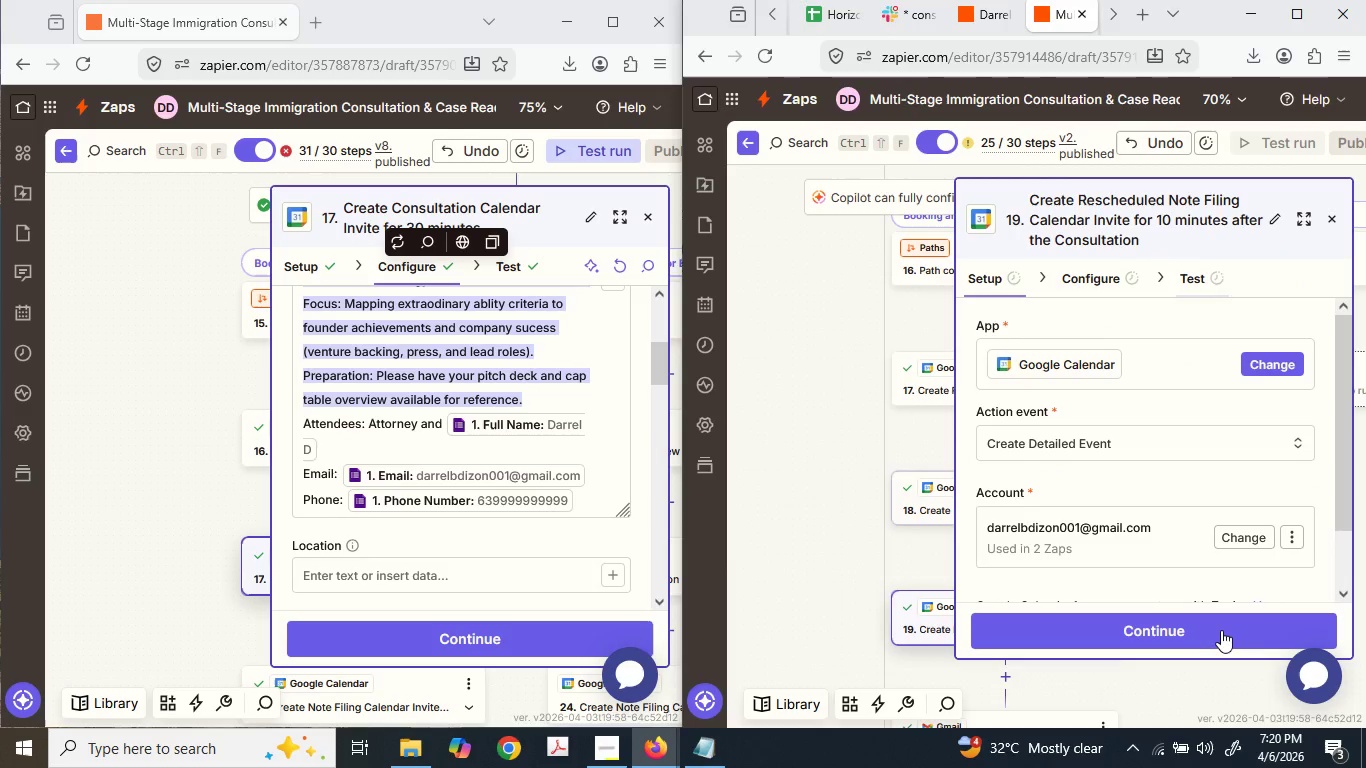 
left_click([1221, 630])
 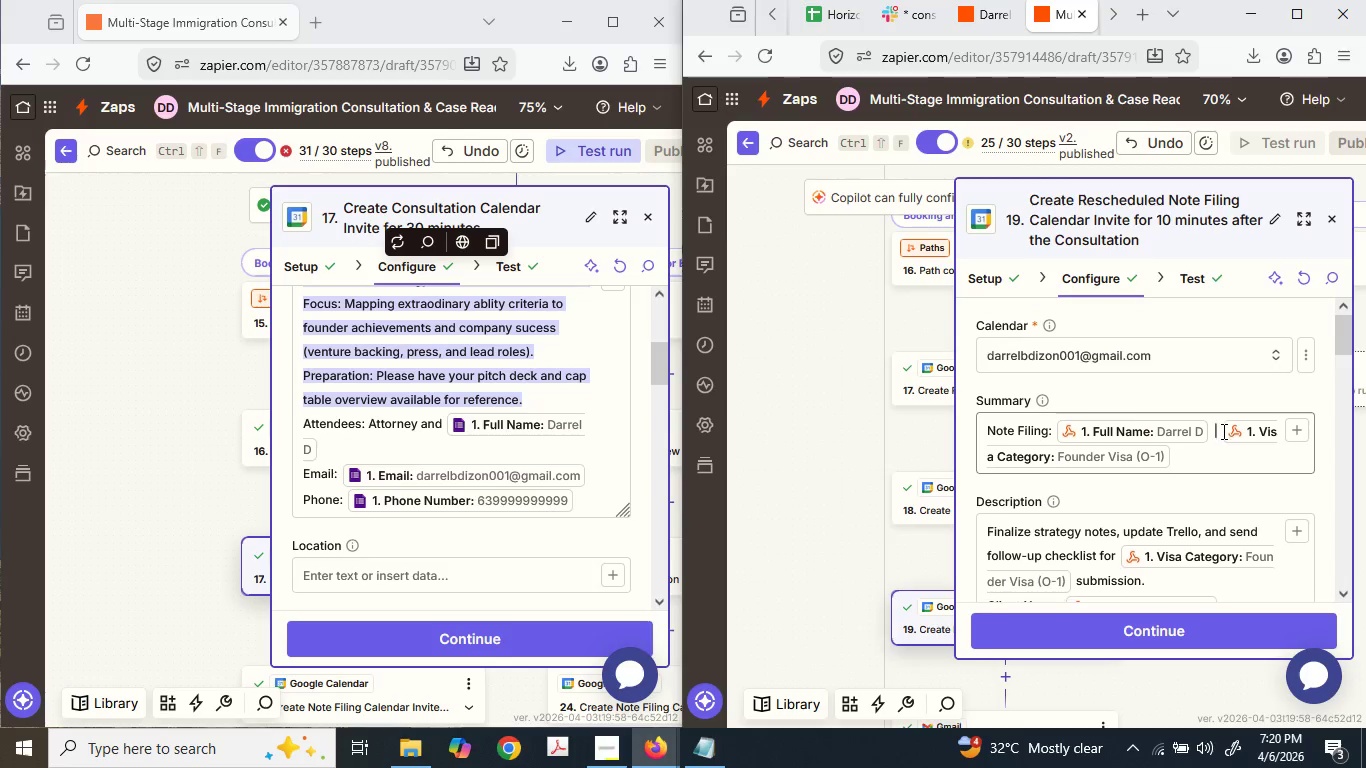 
scroll: coordinate [1222, 431], scroll_direction: down, amount: 1.0
 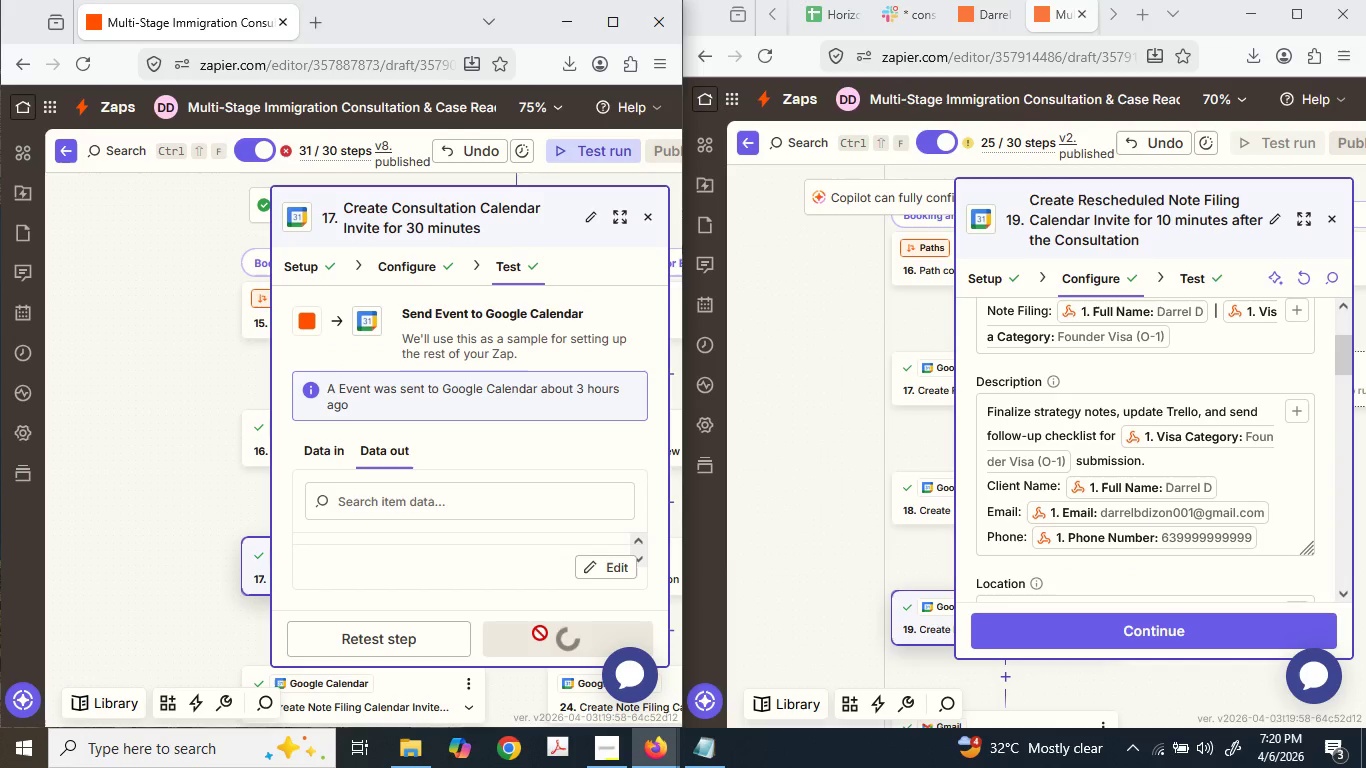 
wait(8.1)
 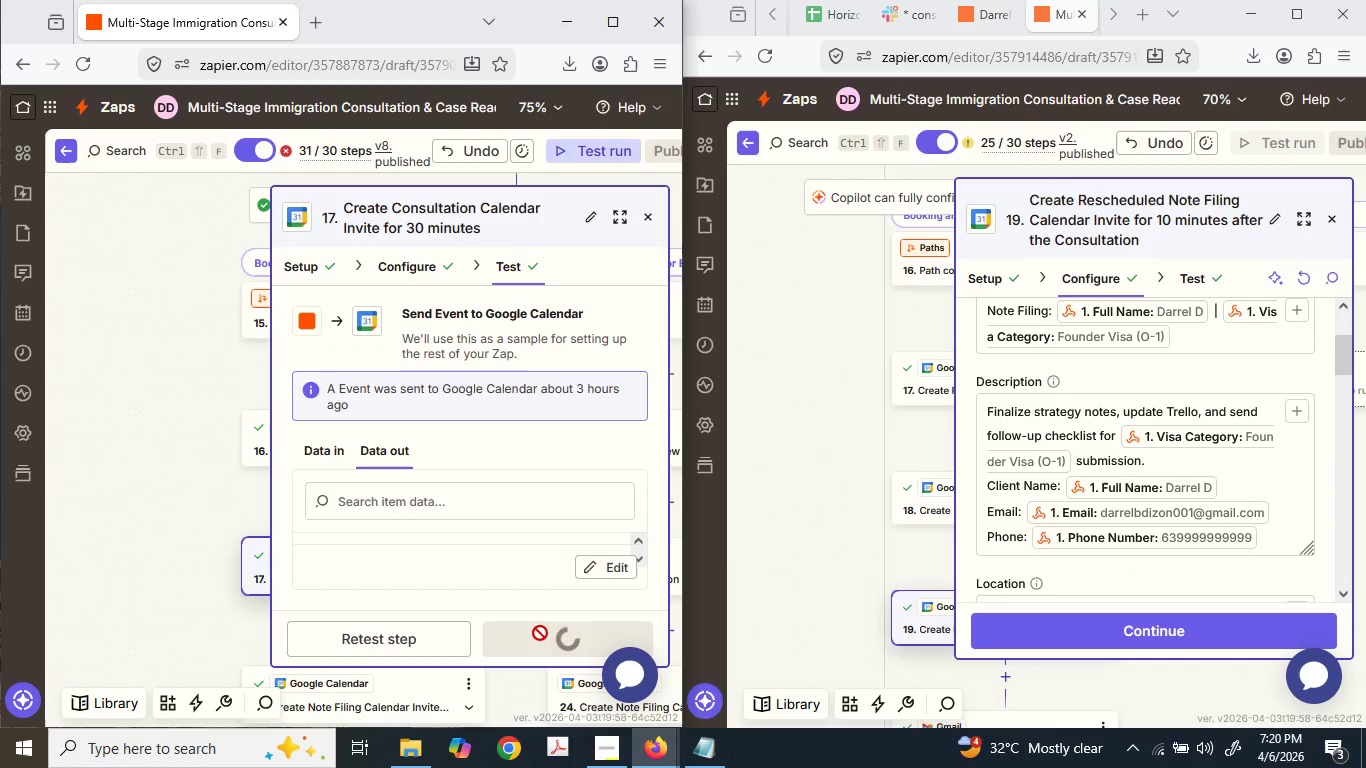 
scroll: coordinate [450, 501], scroll_direction: down, amount: 1.0
 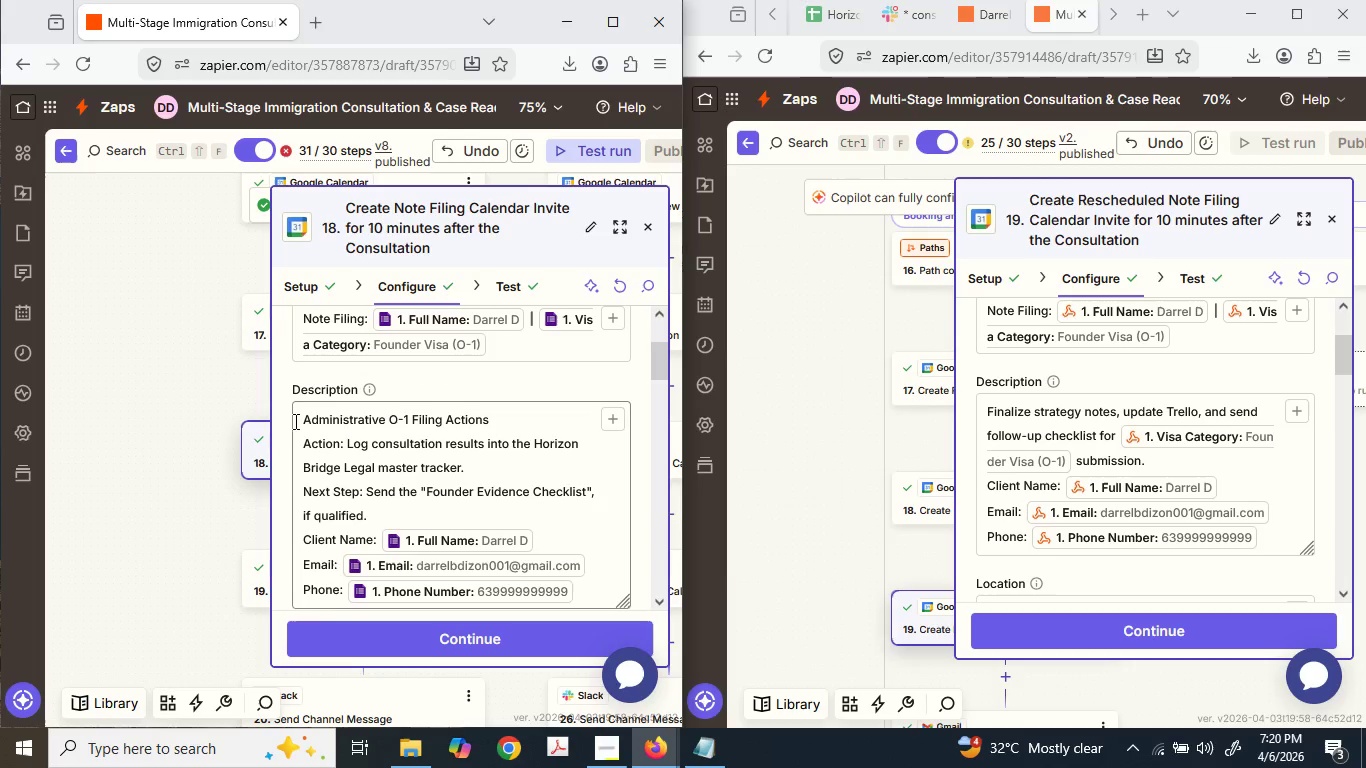 
left_click_drag(start_coordinate=[298, 419], to_coordinate=[406, 508])
 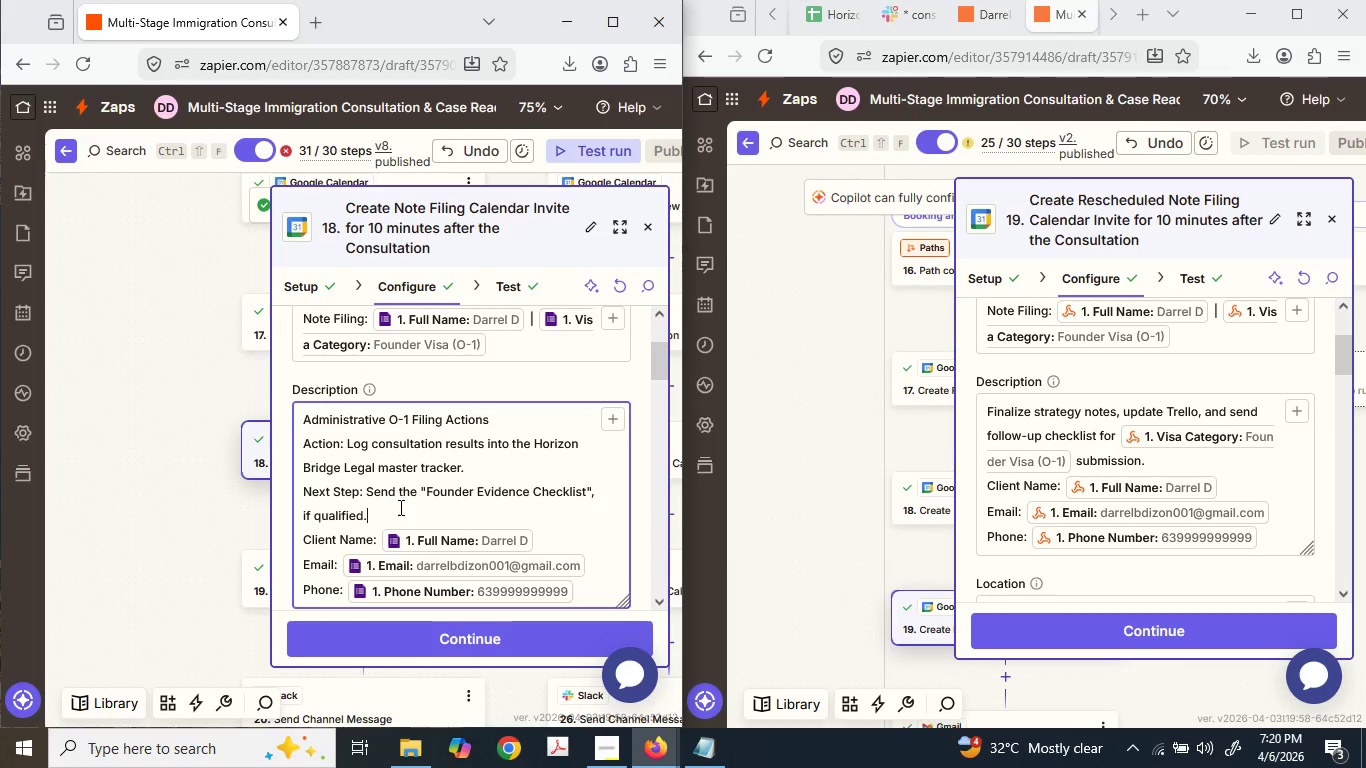 
left_click_drag(start_coordinate=[401, 508], to_coordinate=[258, 397])
 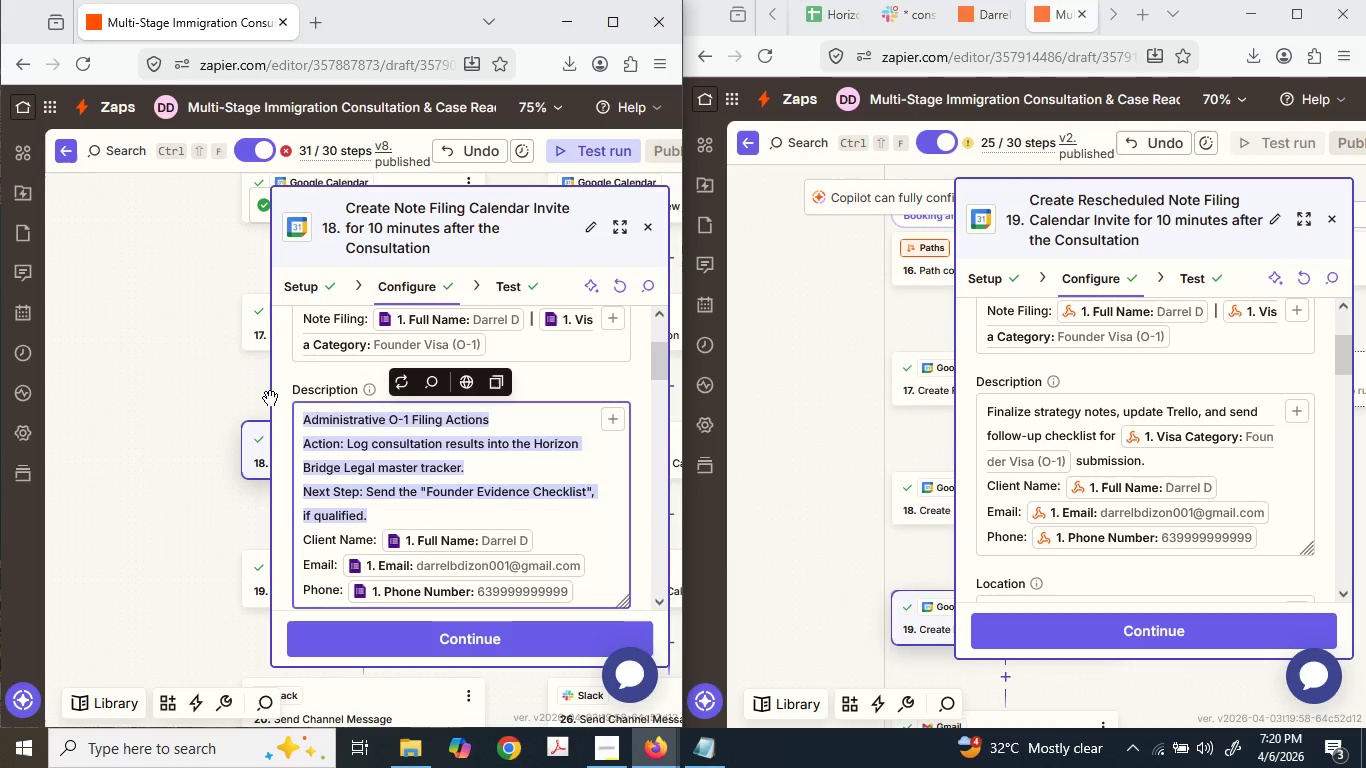 
key(Control+C)
 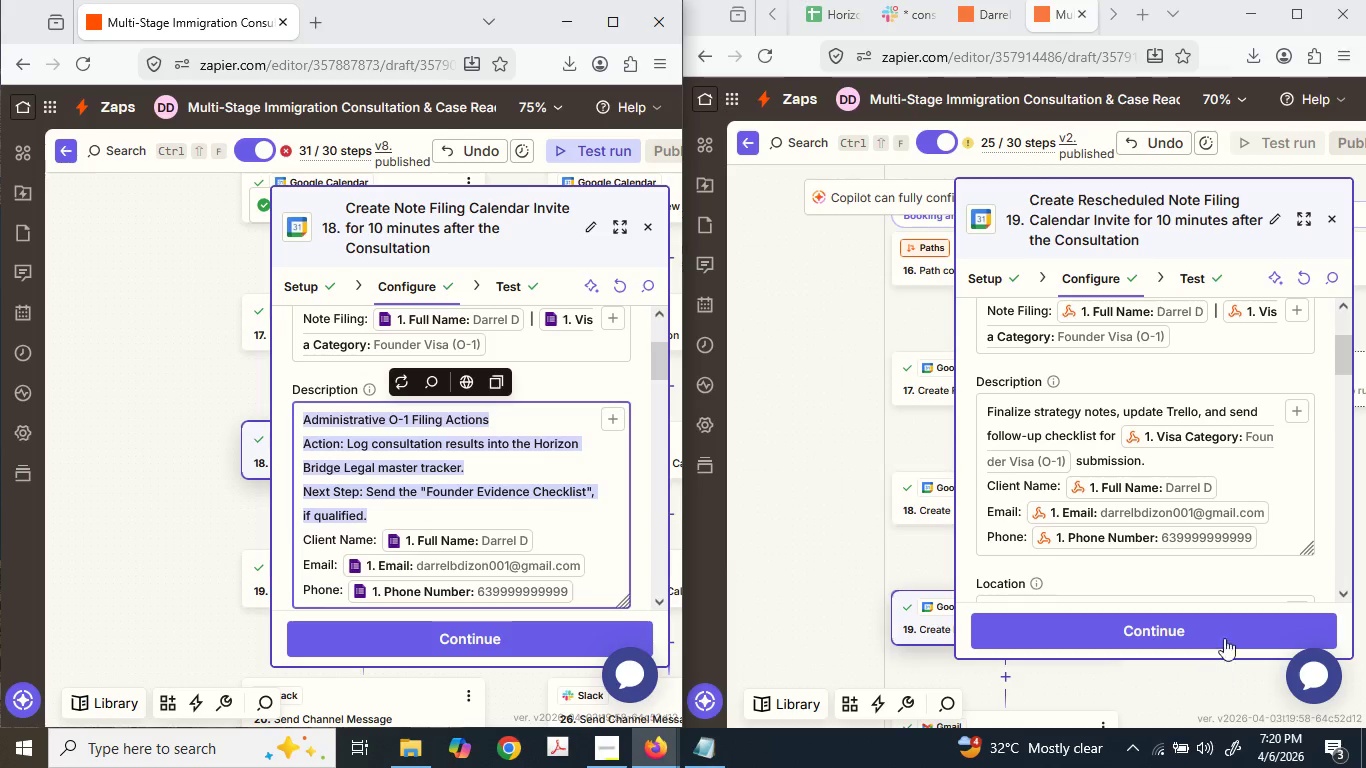 
key(Control+C)
 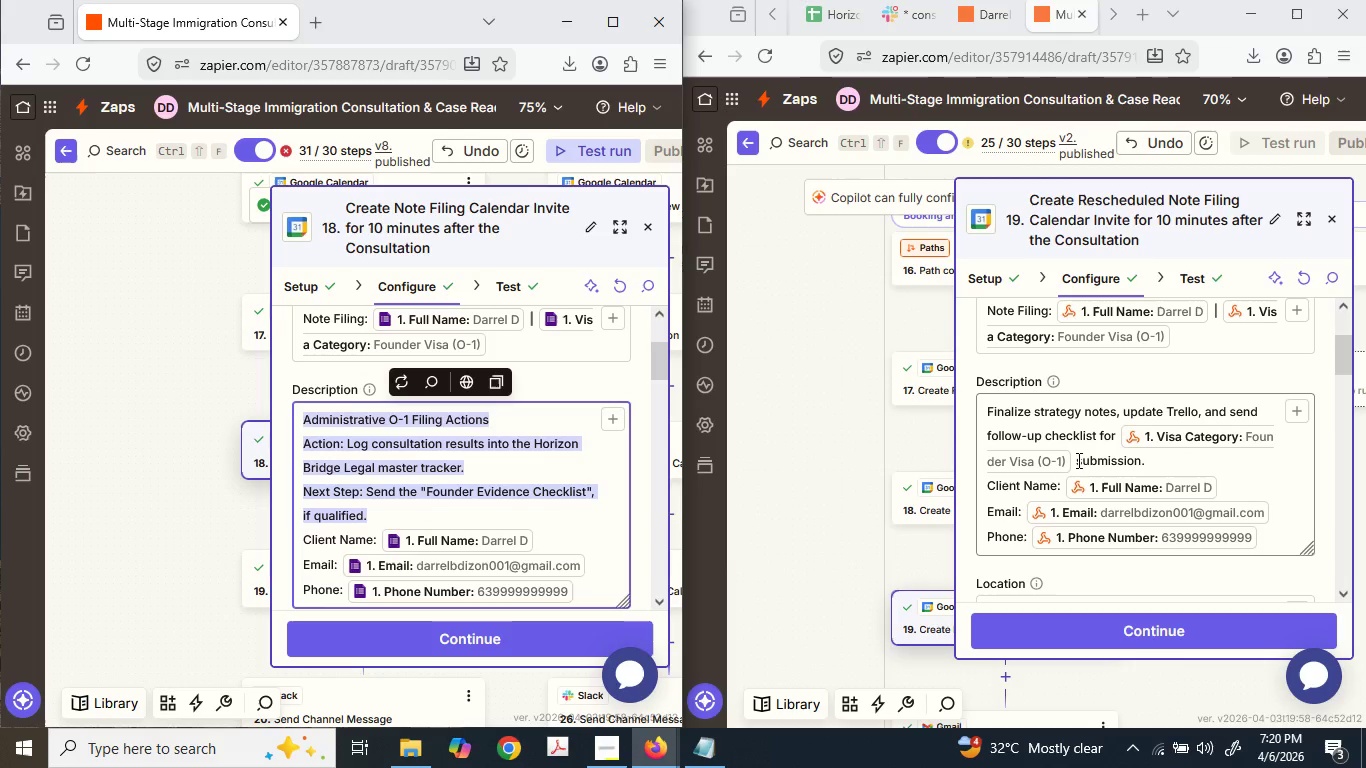 
left_click([1072, 444])
 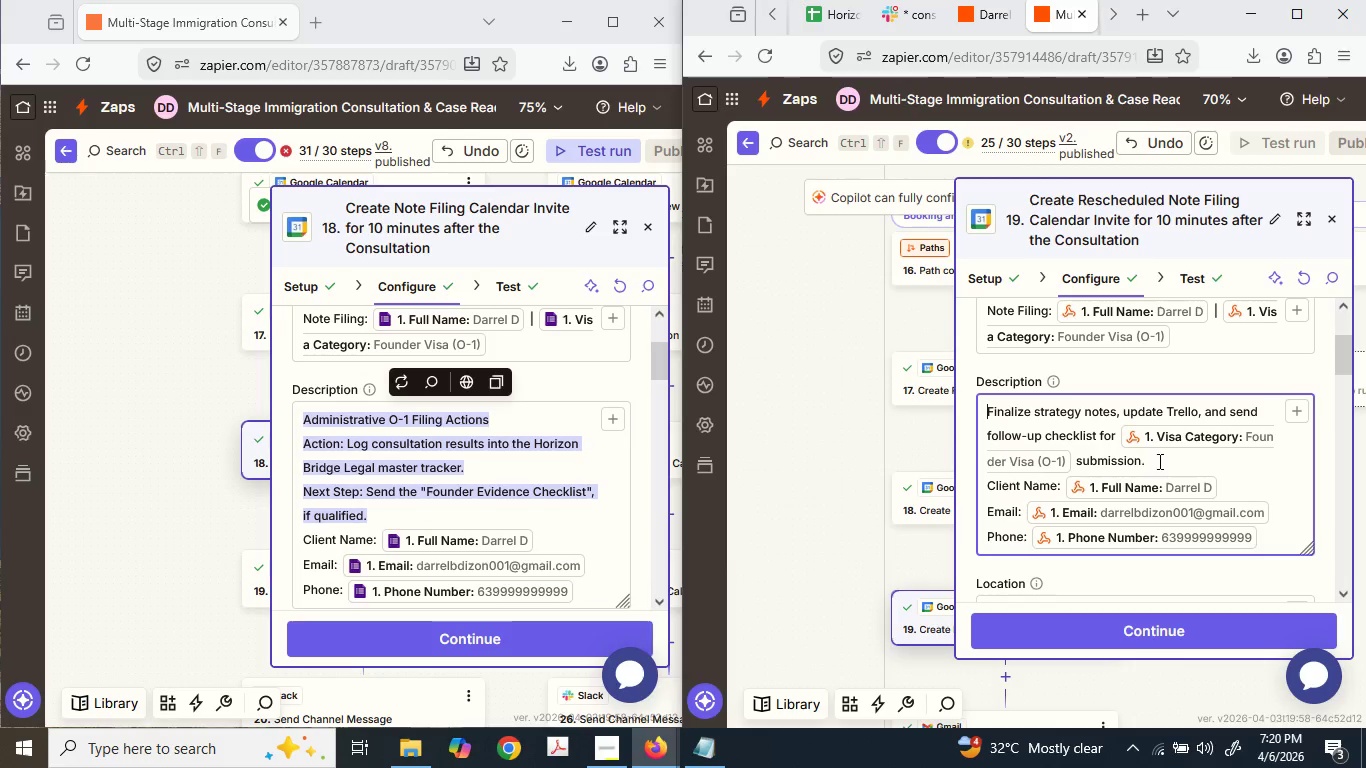 
left_click_drag(start_coordinate=[1164, 462], to_coordinate=[925, 398])
 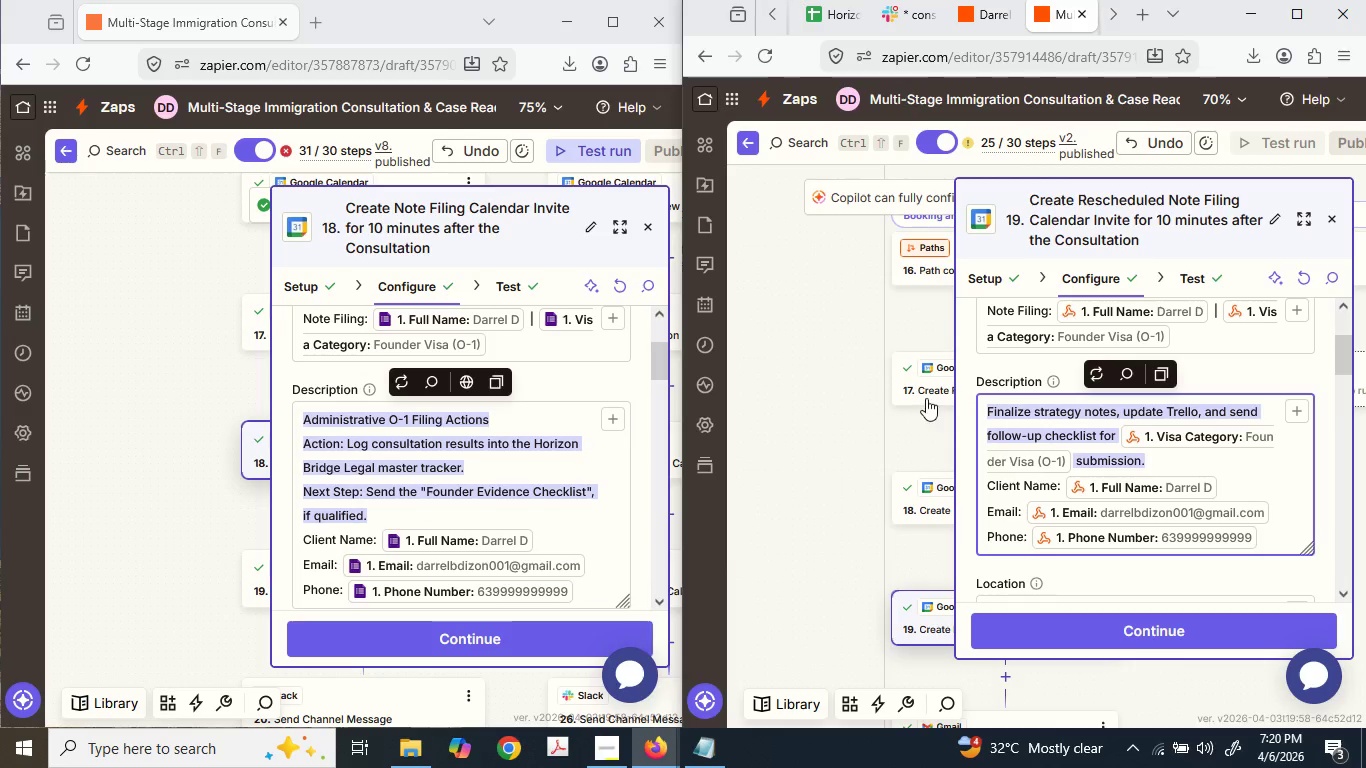 
key(Control+ControlLeft)
 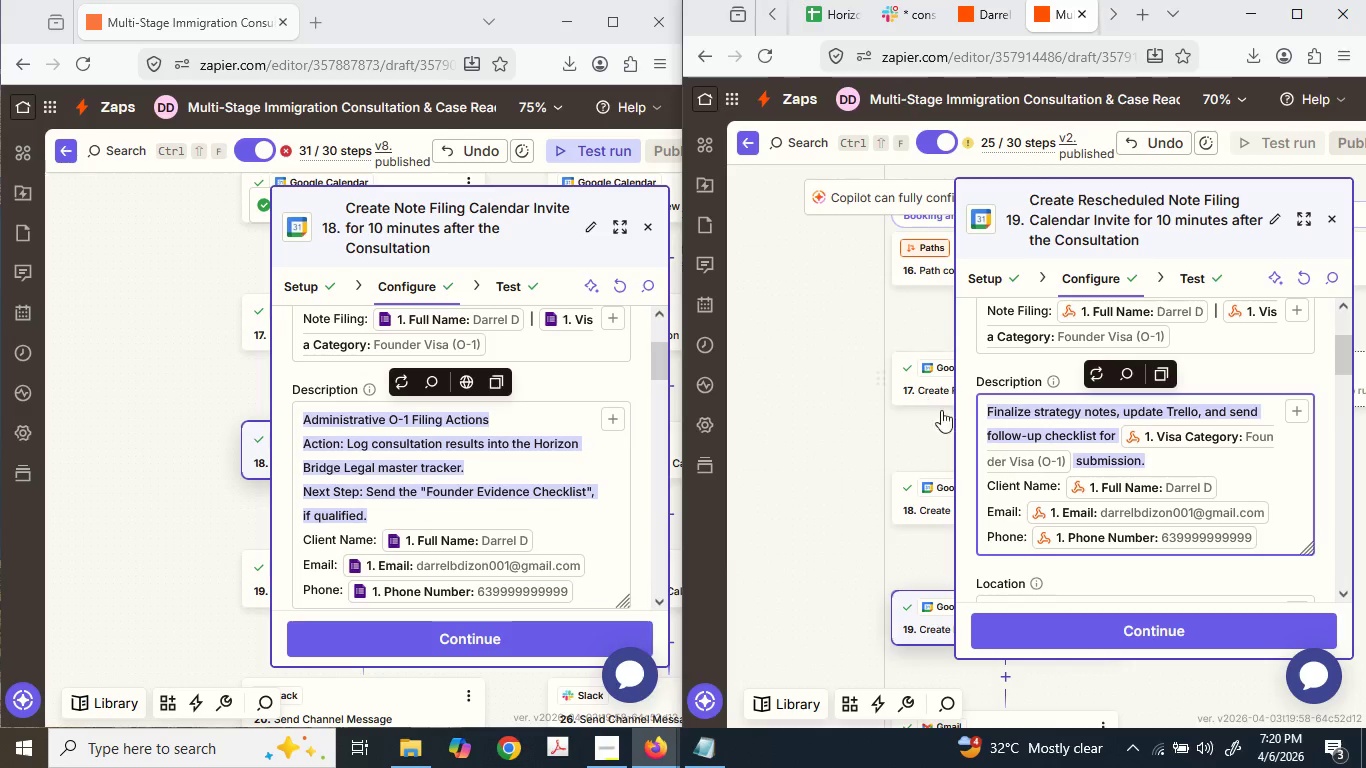 
key(Control+V)
 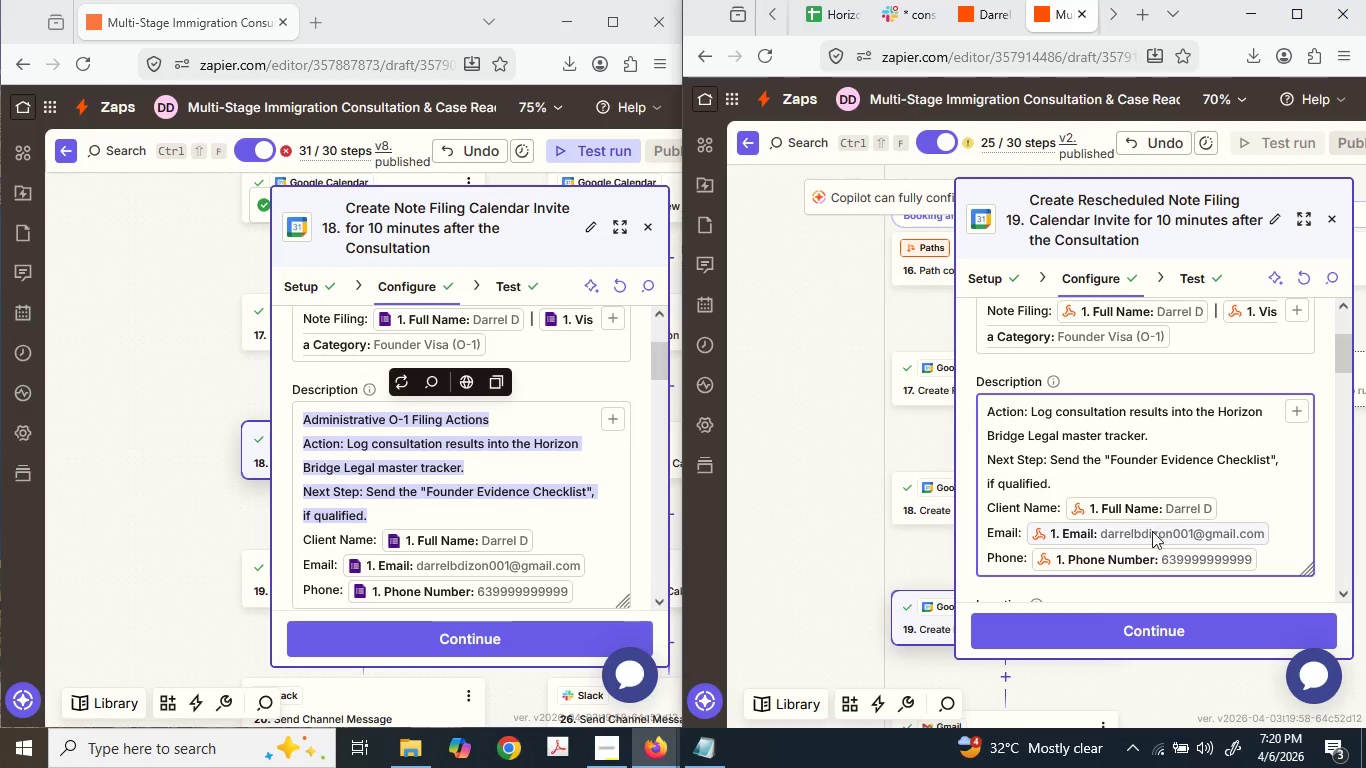 
left_click([1079, 635])
 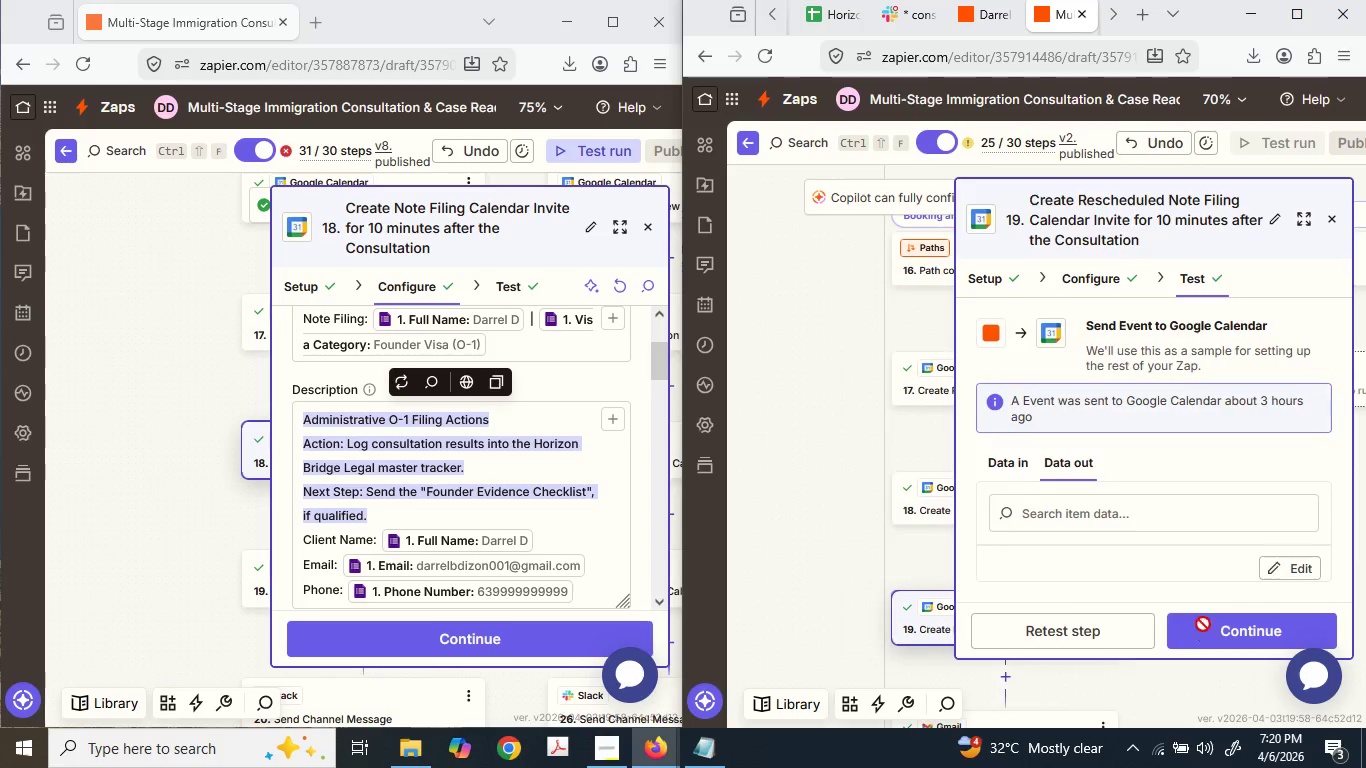 
scroll: coordinate [1179, 415], scroll_direction: down, amount: 3.0
 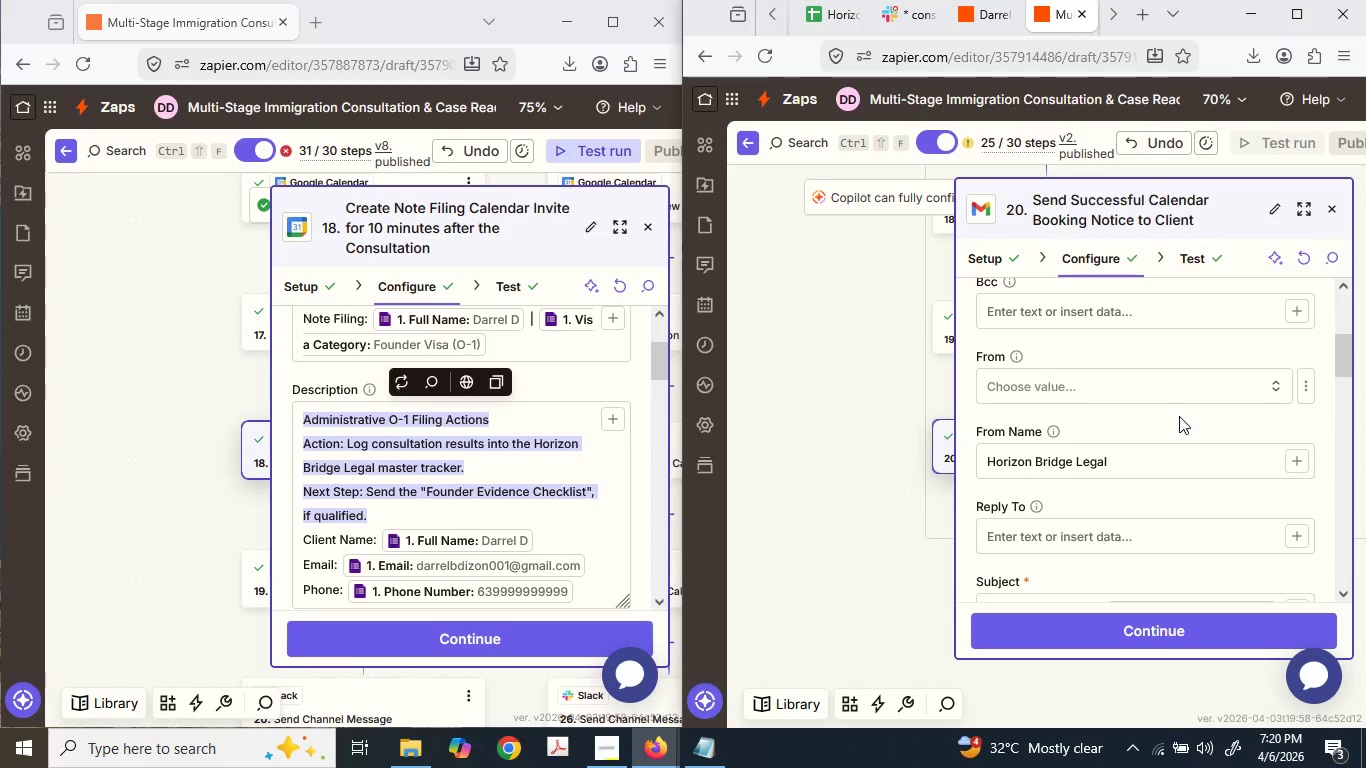 
scroll: coordinate [1179, 414], scroll_direction: up, amount: 2.0
 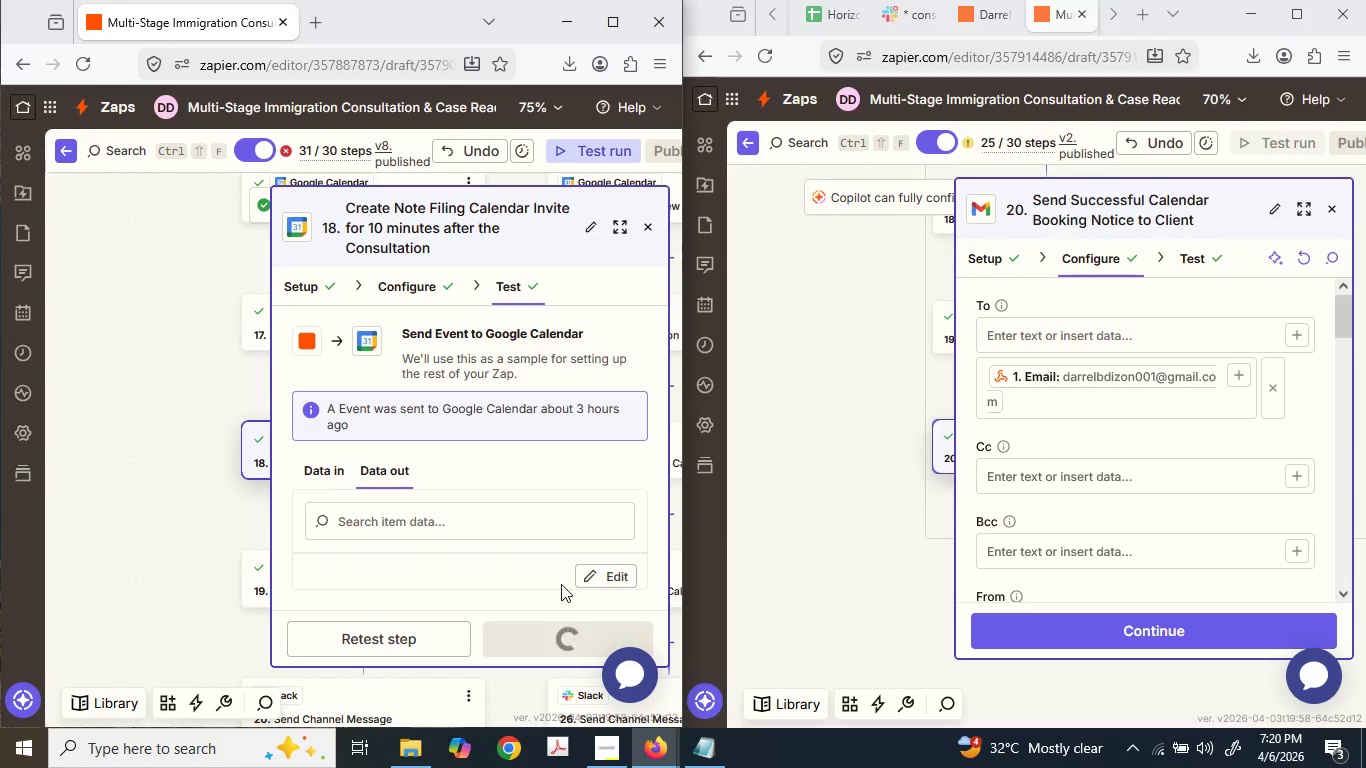 
scroll: coordinate [555, 435], scroll_direction: down, amount: 1.0
 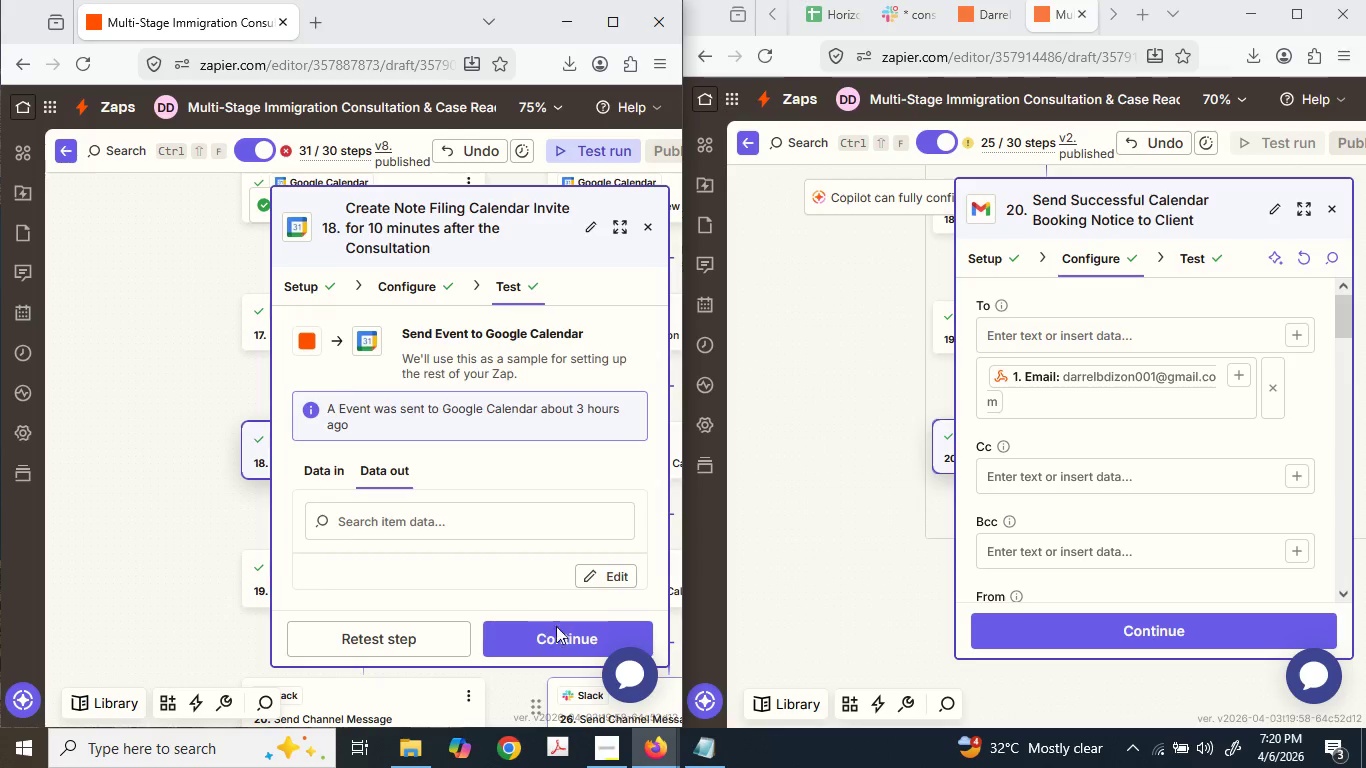 
left_click([558, 632])
 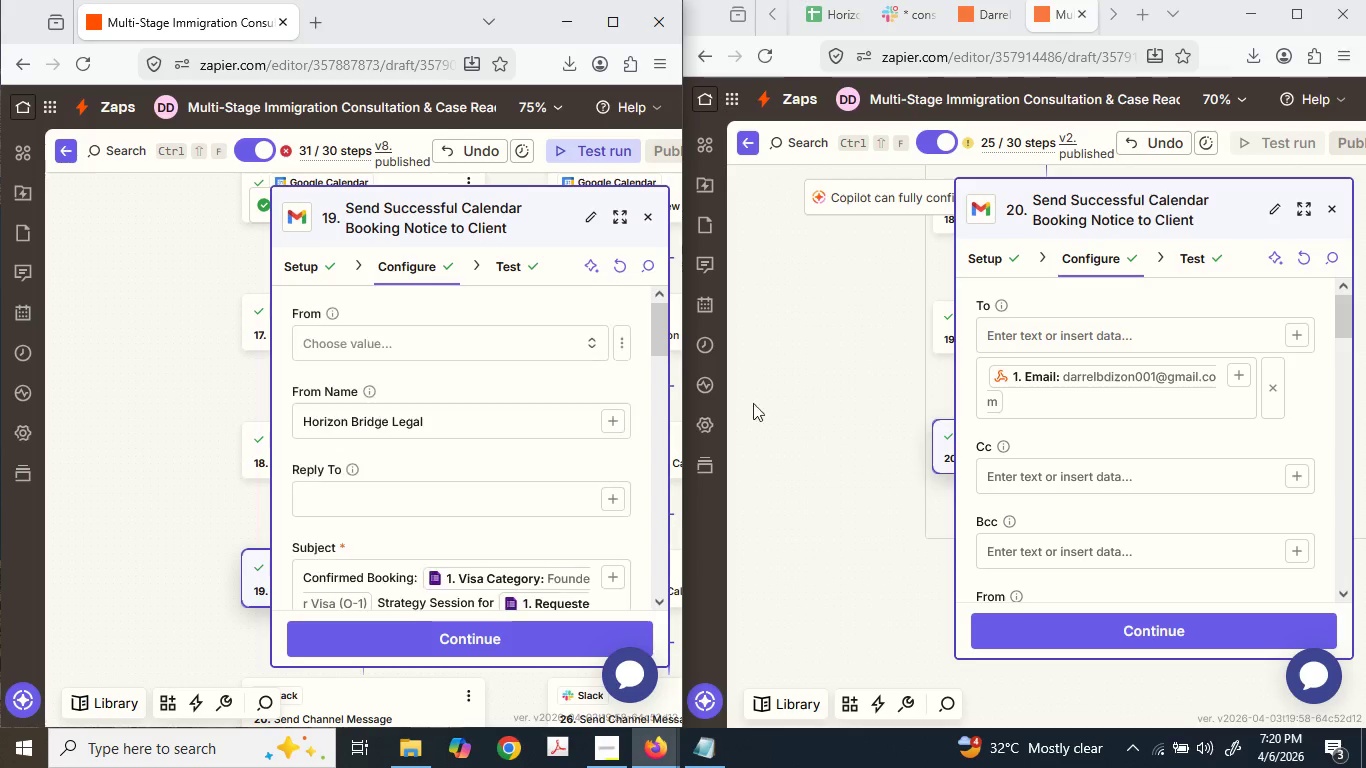 
scroll: coordinate [410, 484], scroll_direction: down, amount: 16.0
 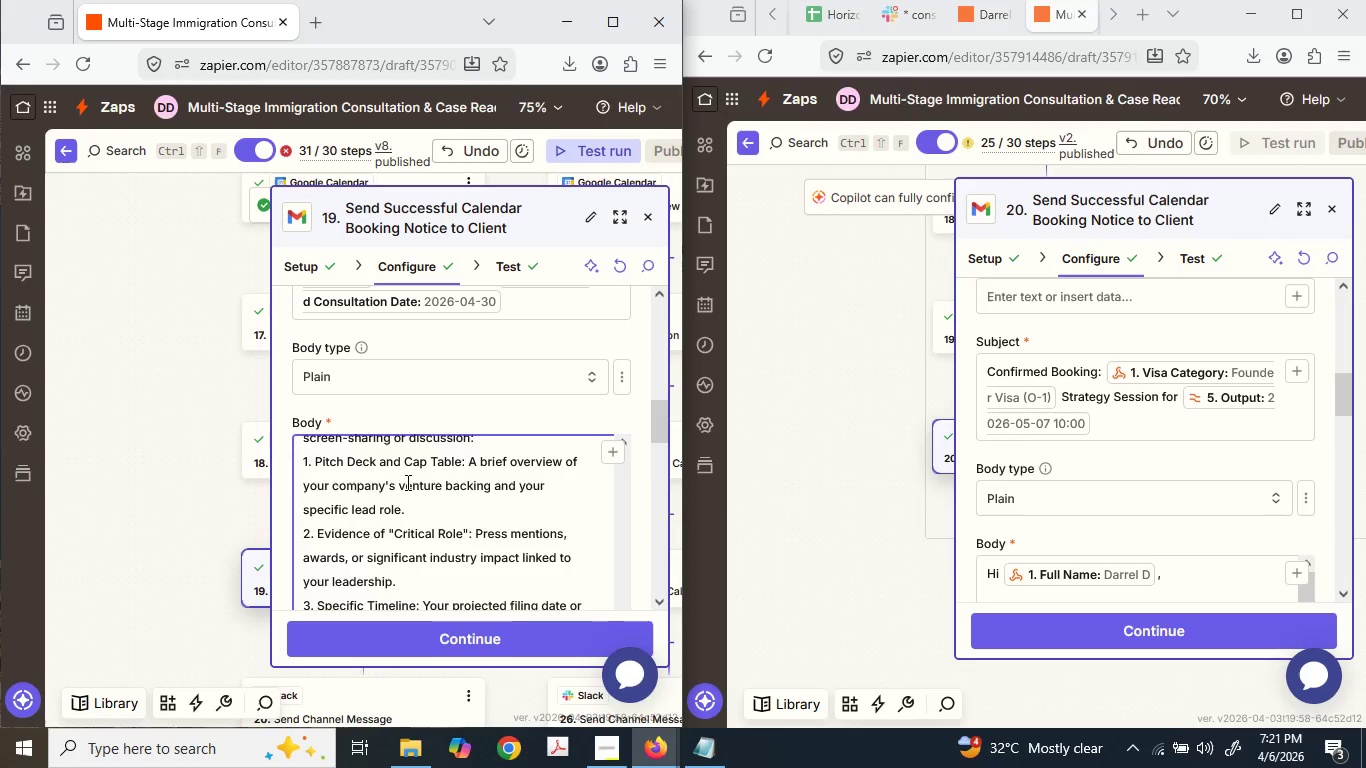 
scroll: coordinate [406, 482], scroll_direction: up, amount: 3.0
 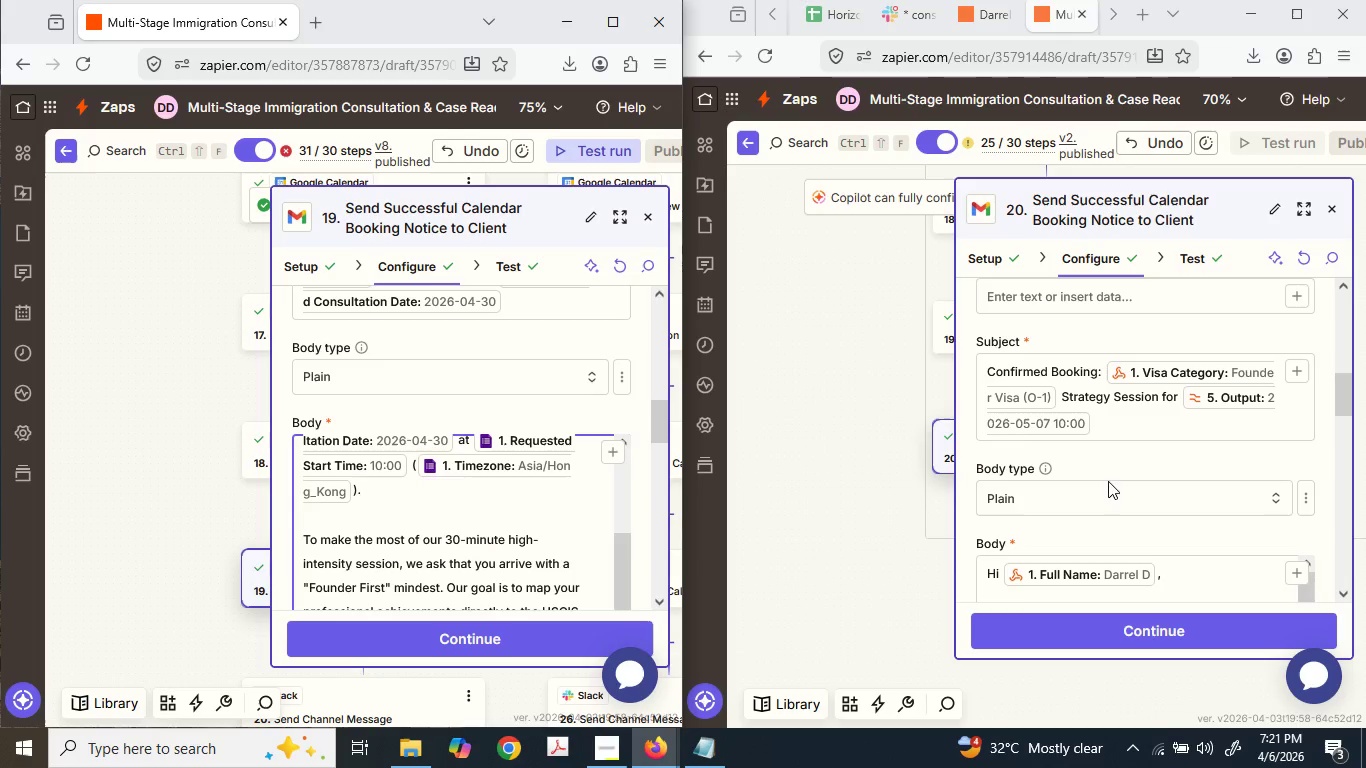 
scroll: coordinate [1132, 487], scroll_direction: down, amount: 2.0
 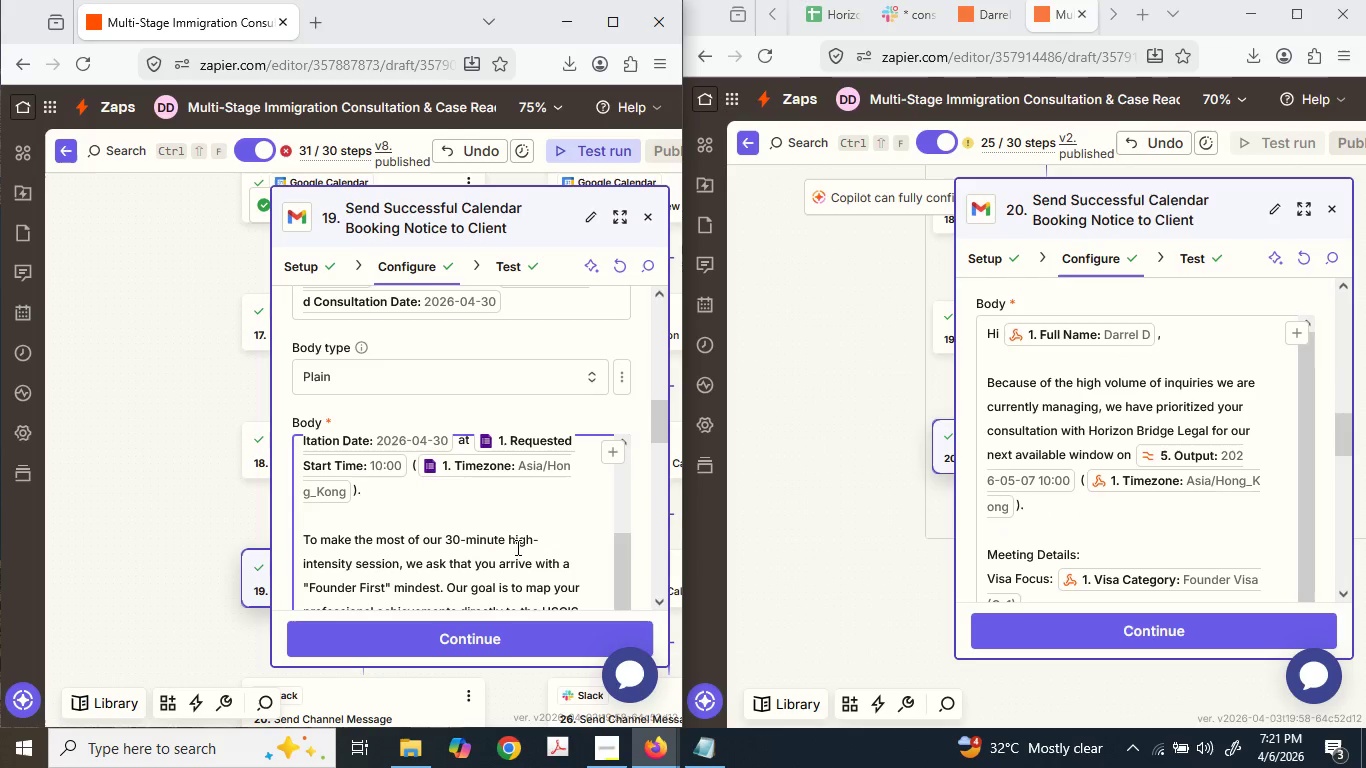 
scroll: coordinate [490, 529], scroll_direction: up, amount: 2.0
 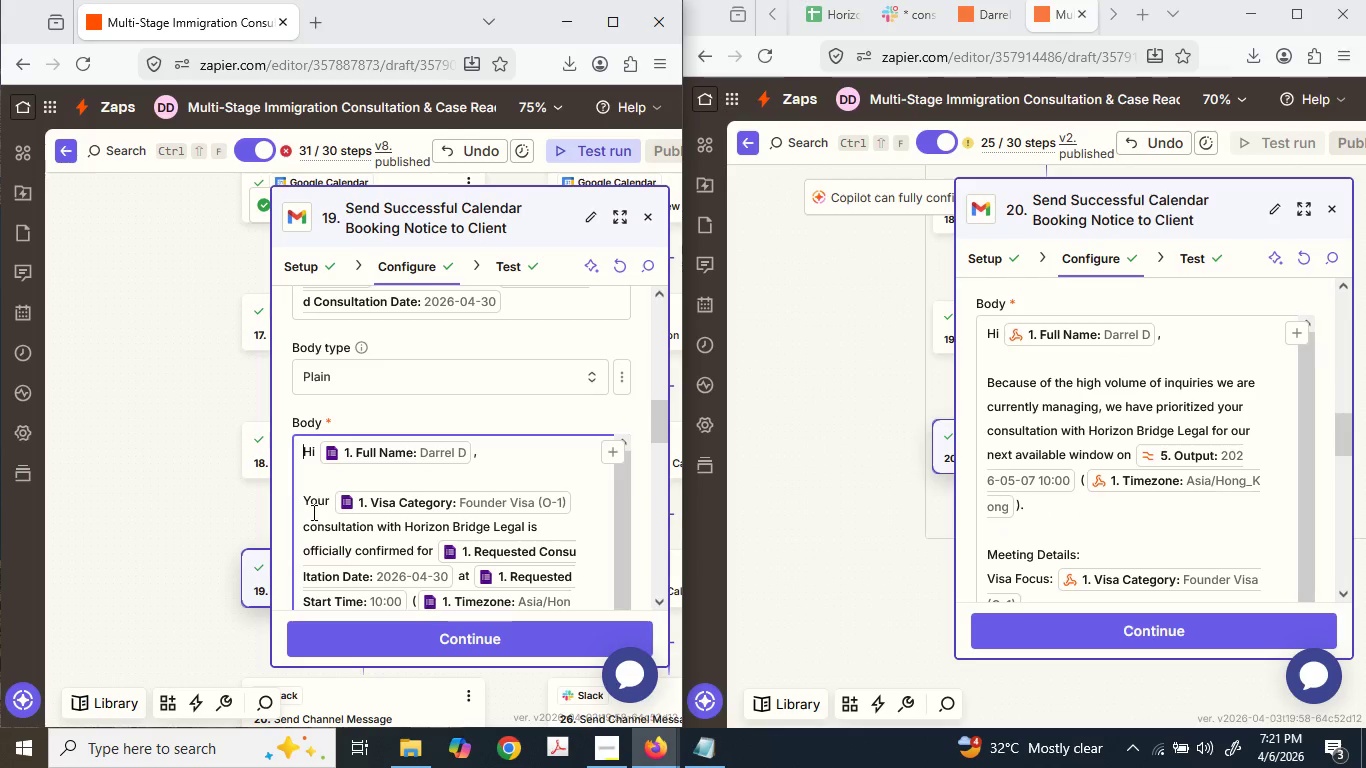 
left_click([304, 490])
 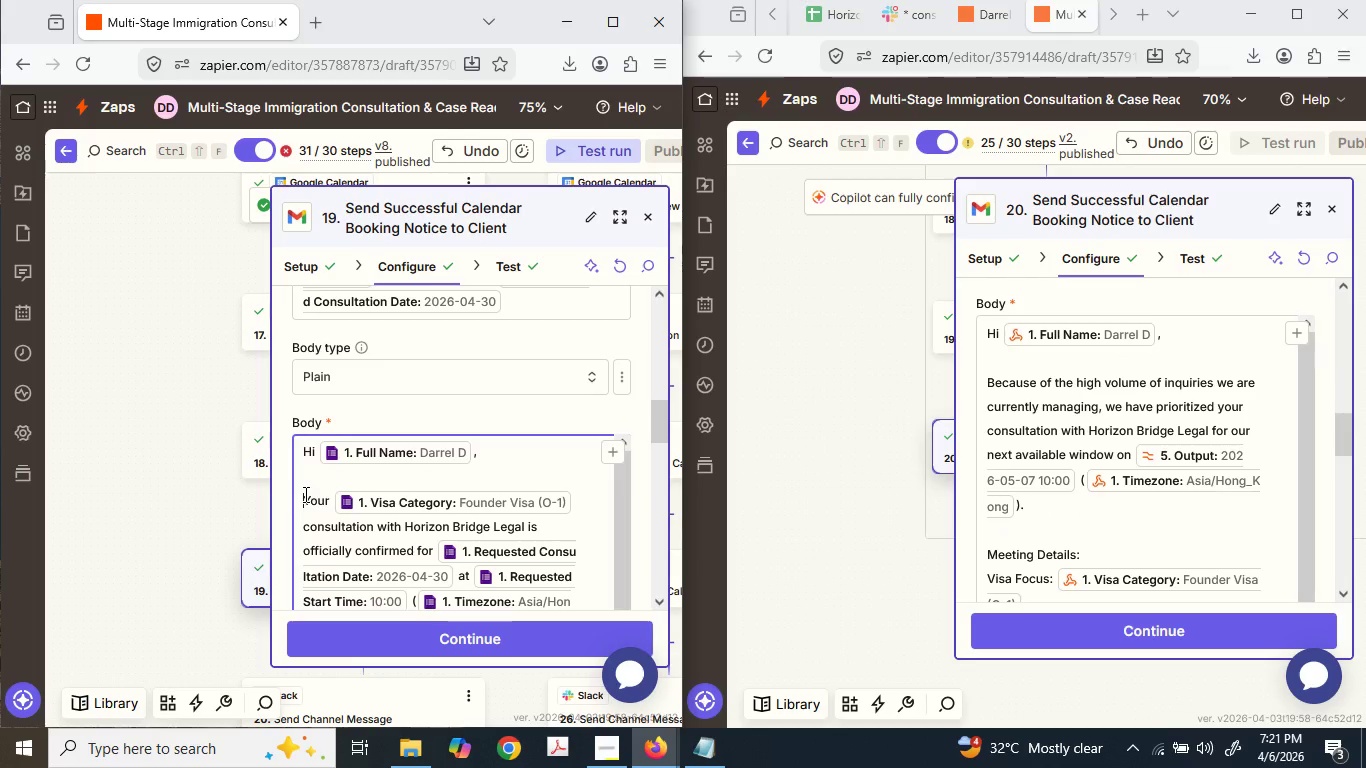 
left_click_drag(start_coordinate=[304, 494], to_coordinate=[334, 536])
 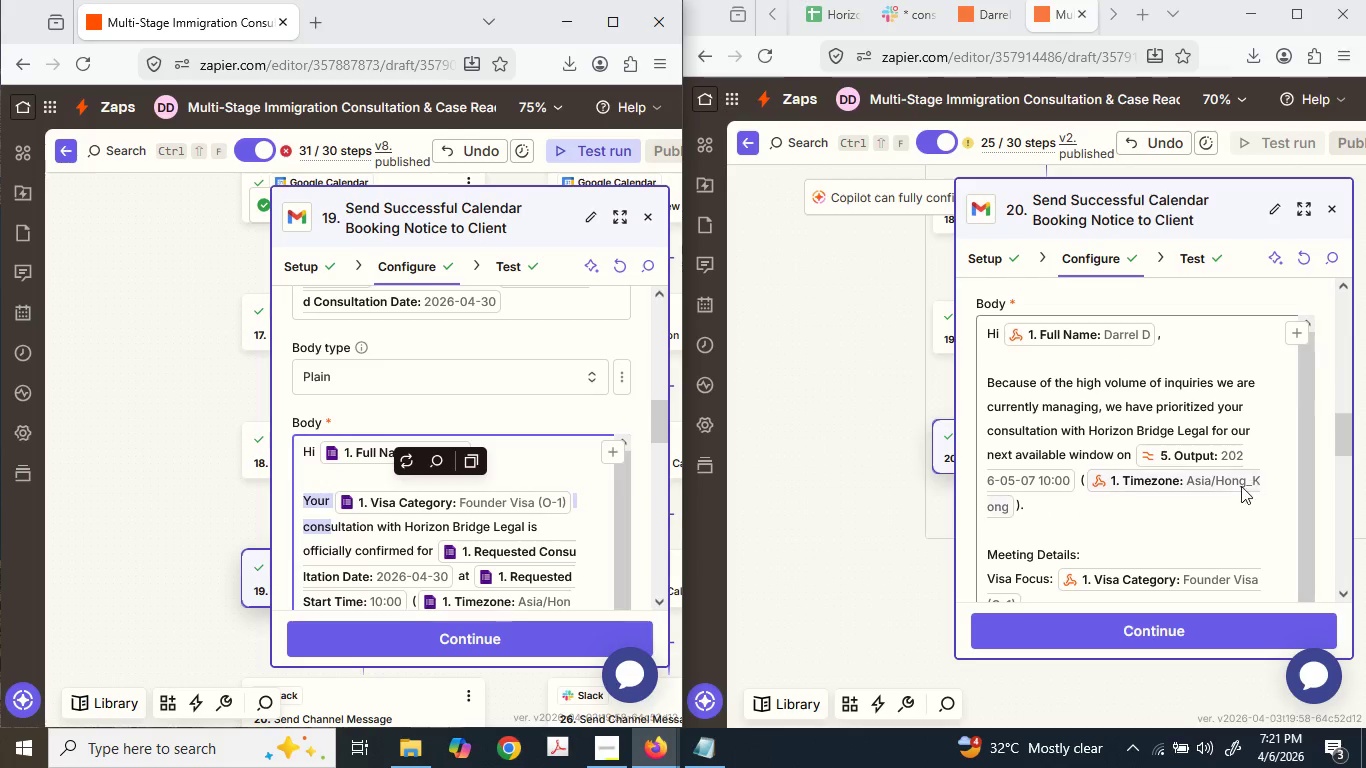 
scroll: coordinate [335, 495], scroll_direction: down, amount: 3.0
 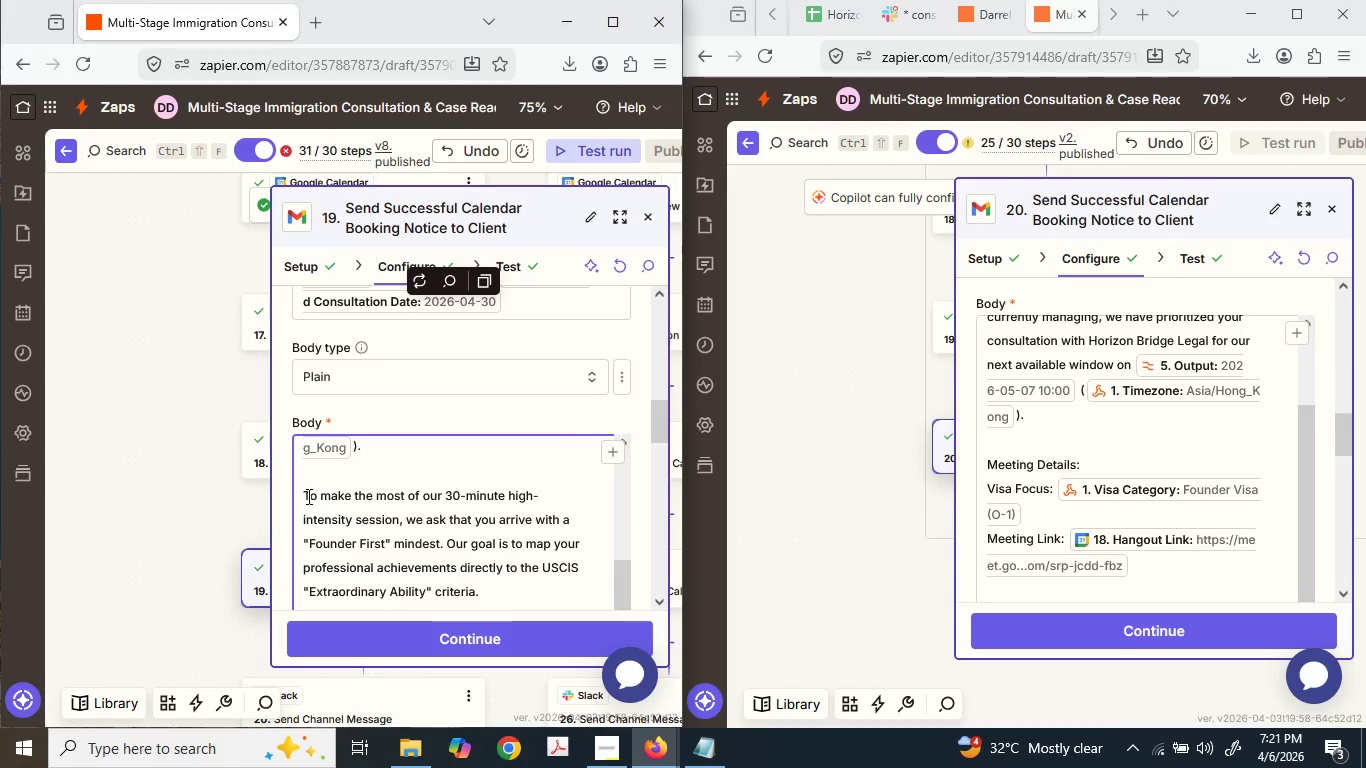 
left_click([302, 495])
 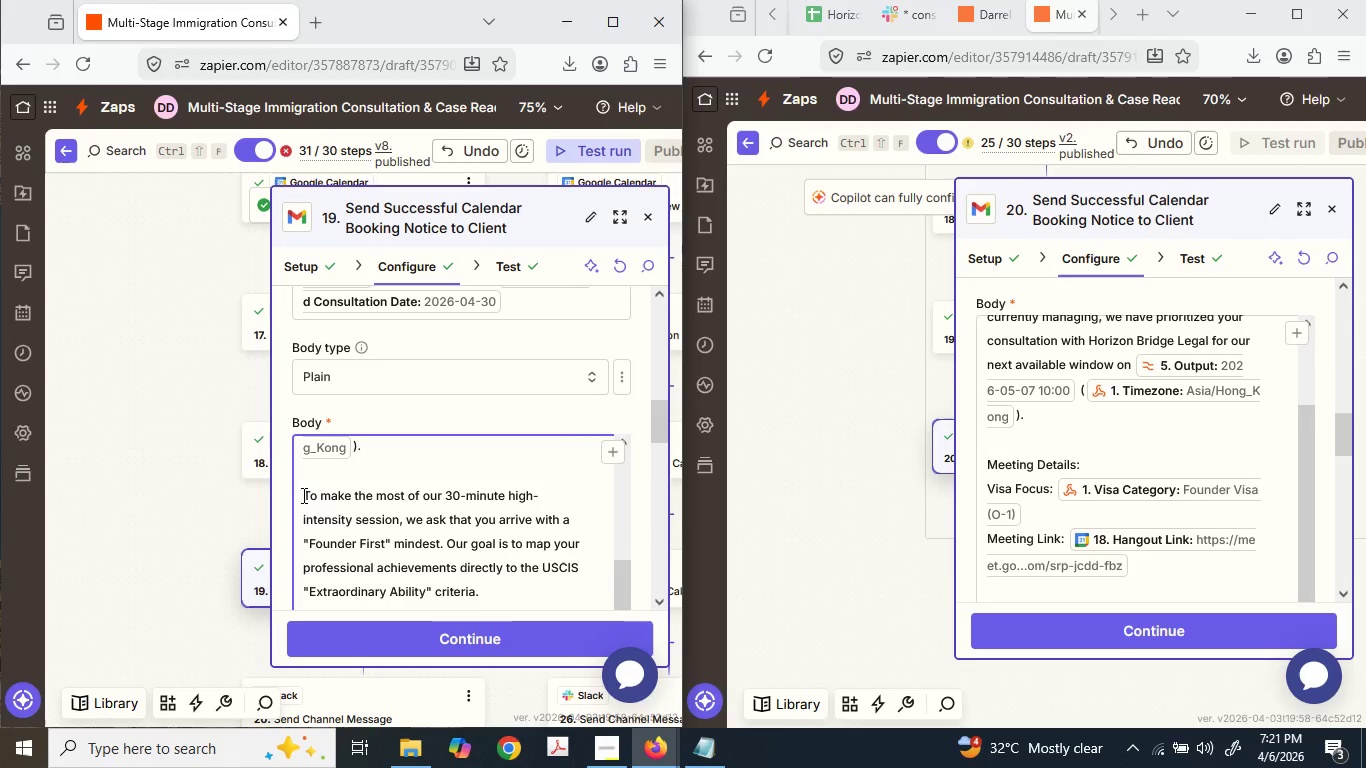 
left_click_drag(start_coordinate=[302, 495], to_coordinate=[487, 531])
 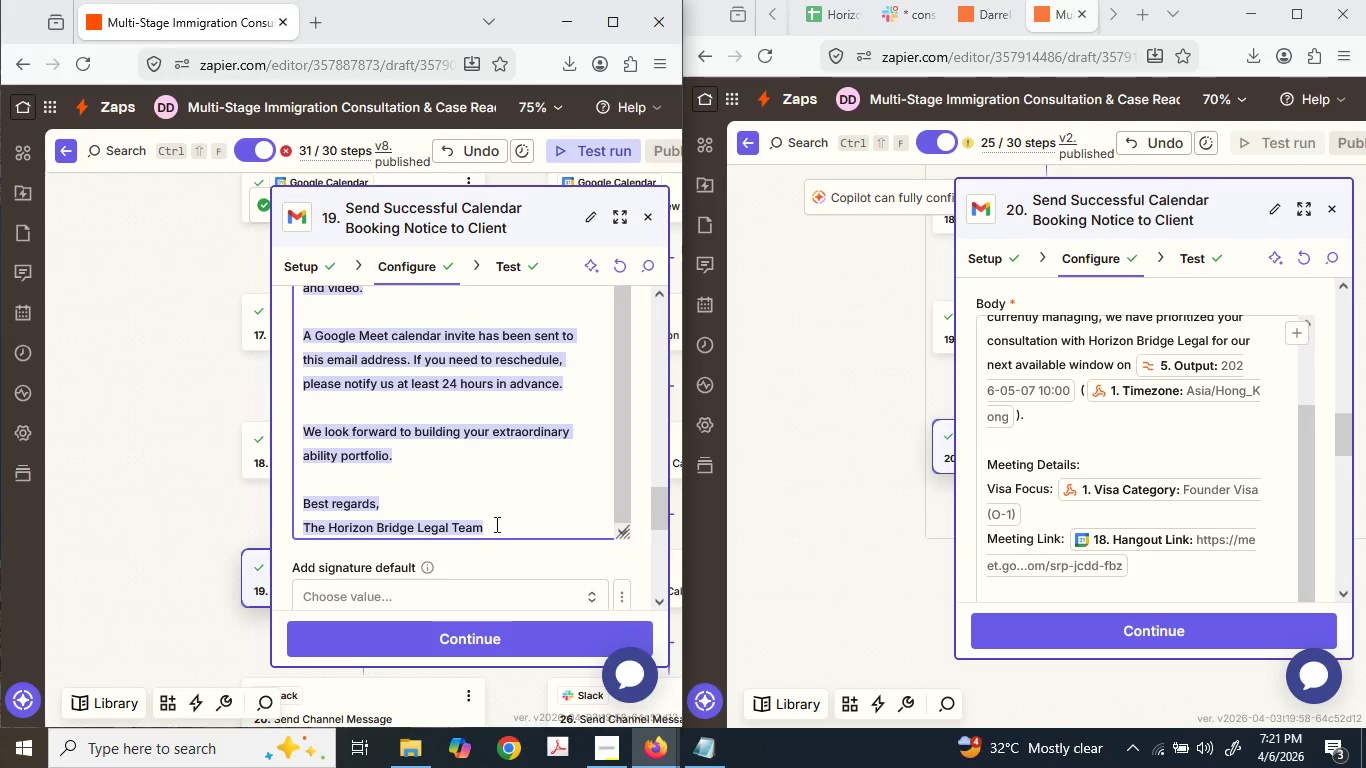 
key(Control+C)
 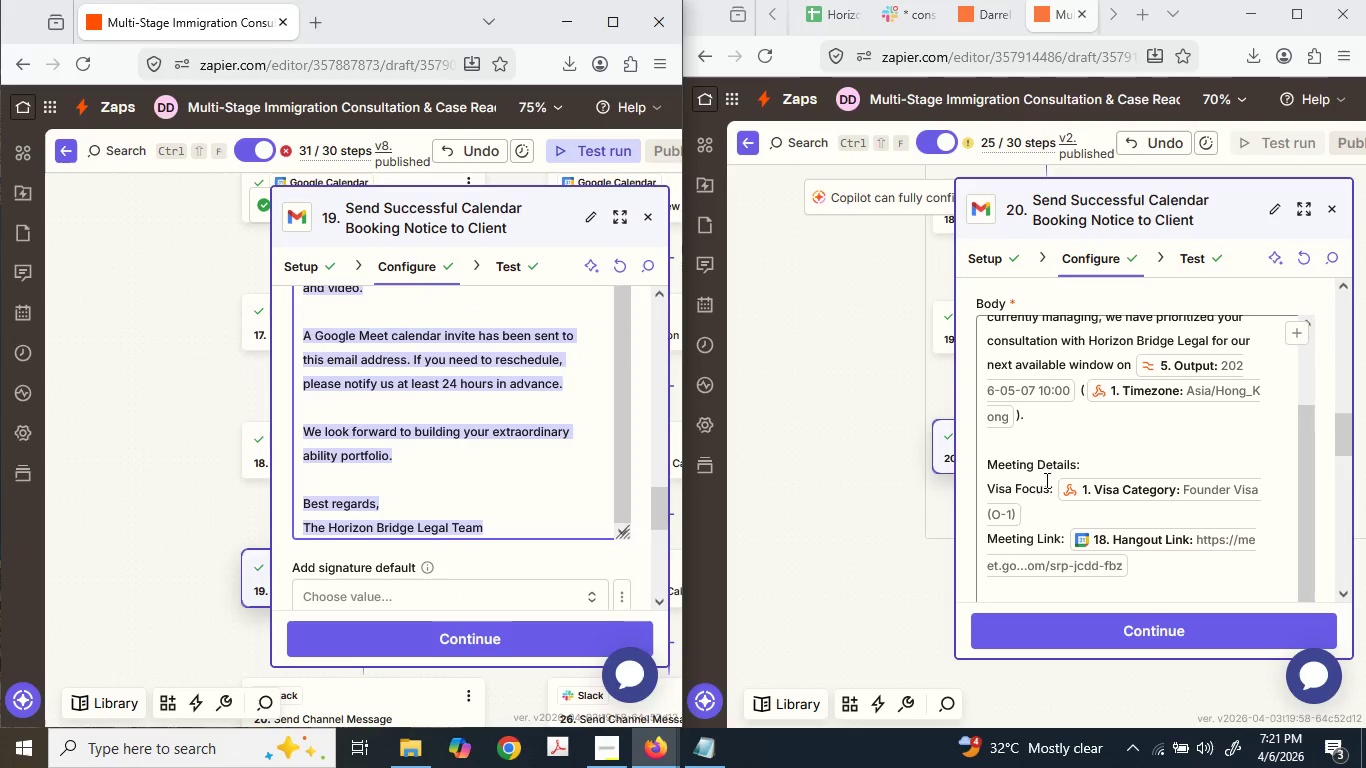 
key(Control+C)
 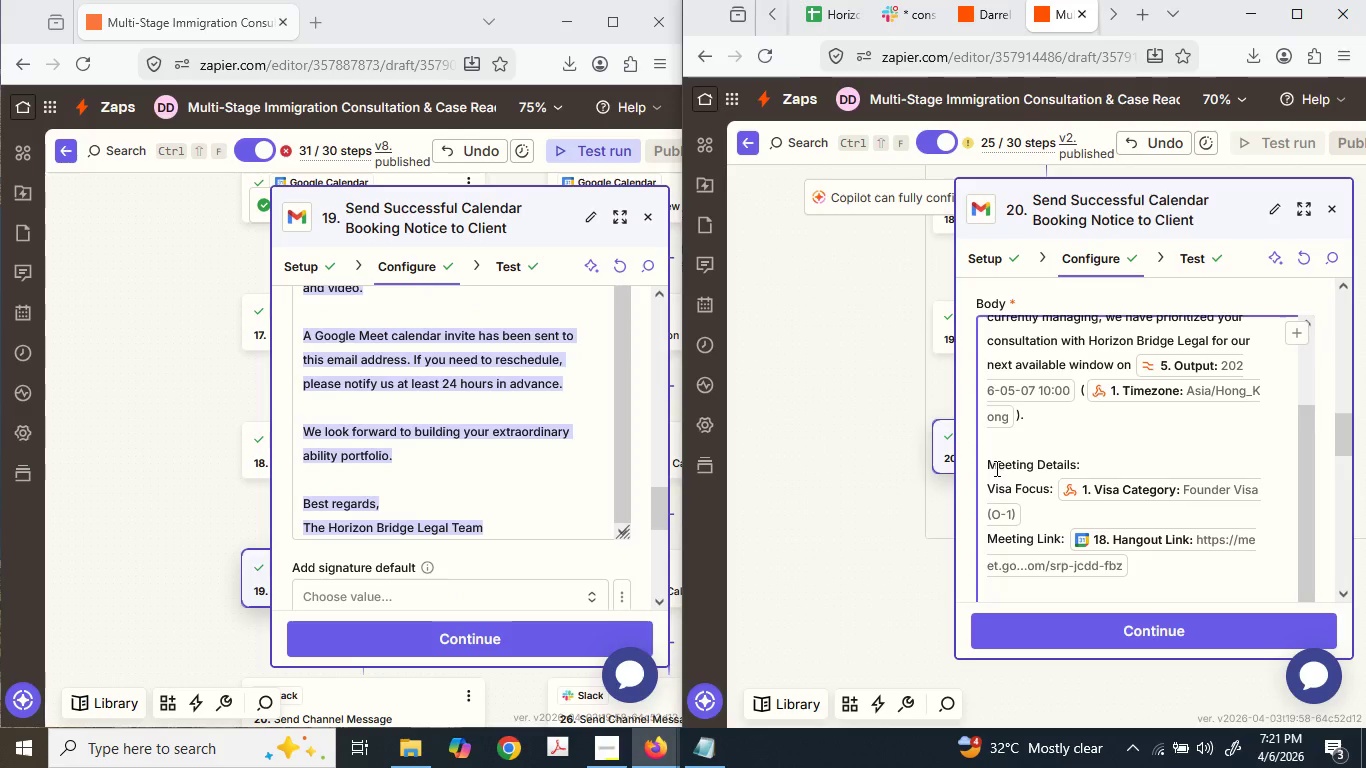 
left_click_drag(start_coordinate=[985, 464], to_coordinate=[1190, 500])
 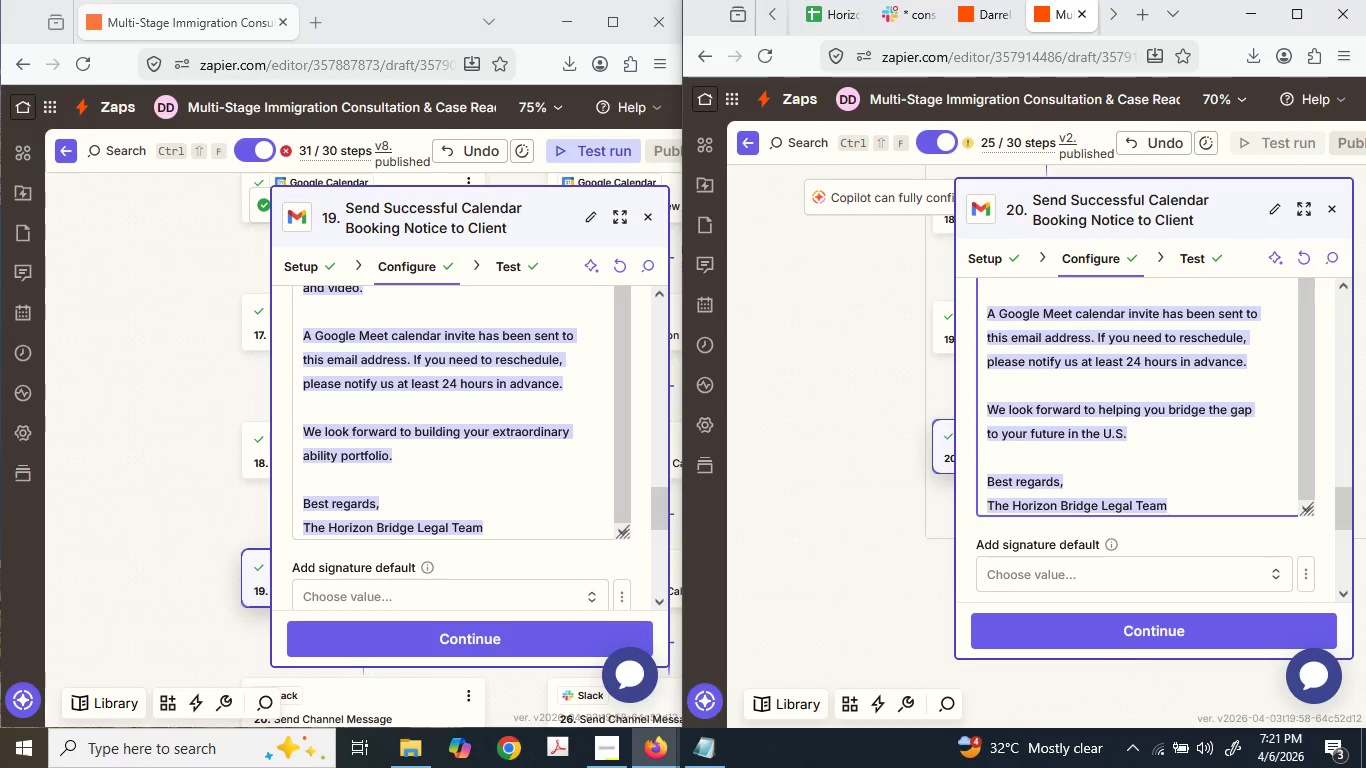 
scroll: coordinate [1184, 415], scroll_direction: down, amount: 3.0
 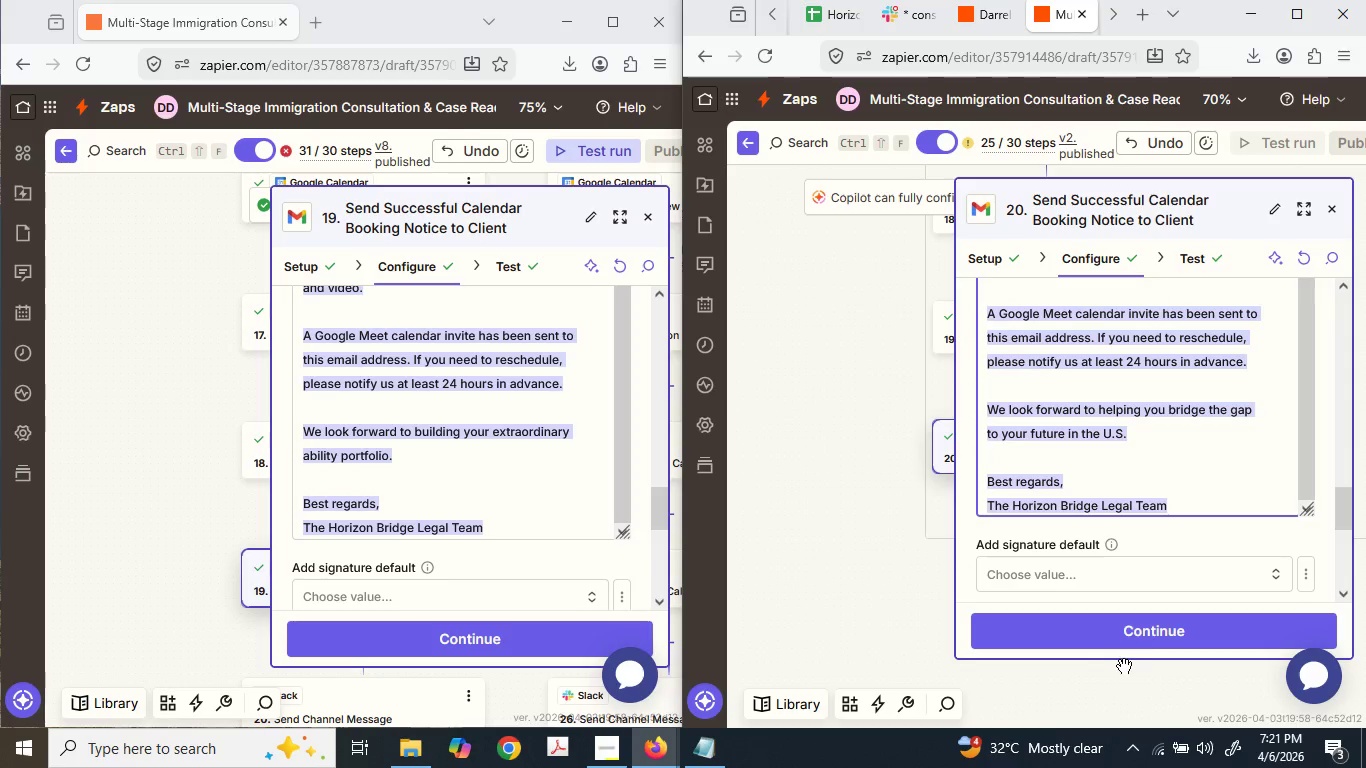 
key(Backspace)
 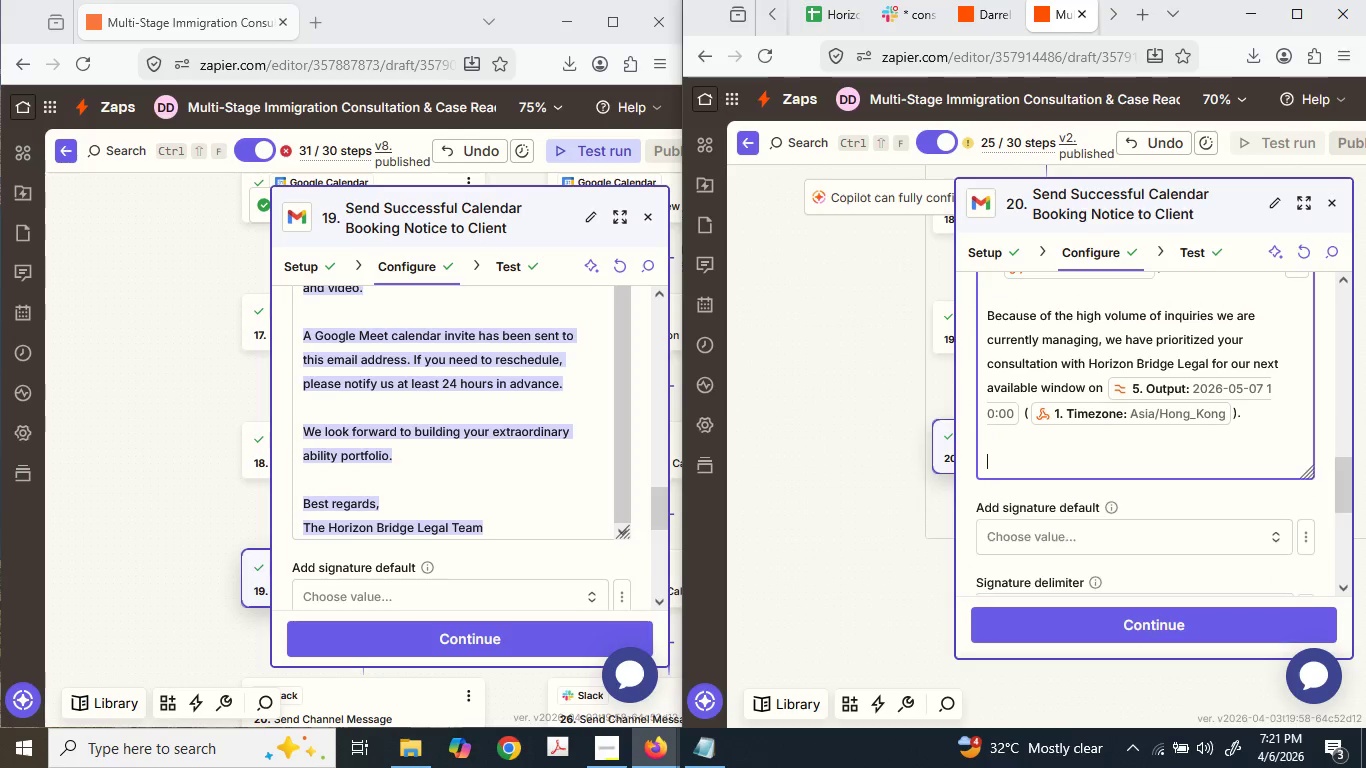 
key(Control+ControlLeft)
 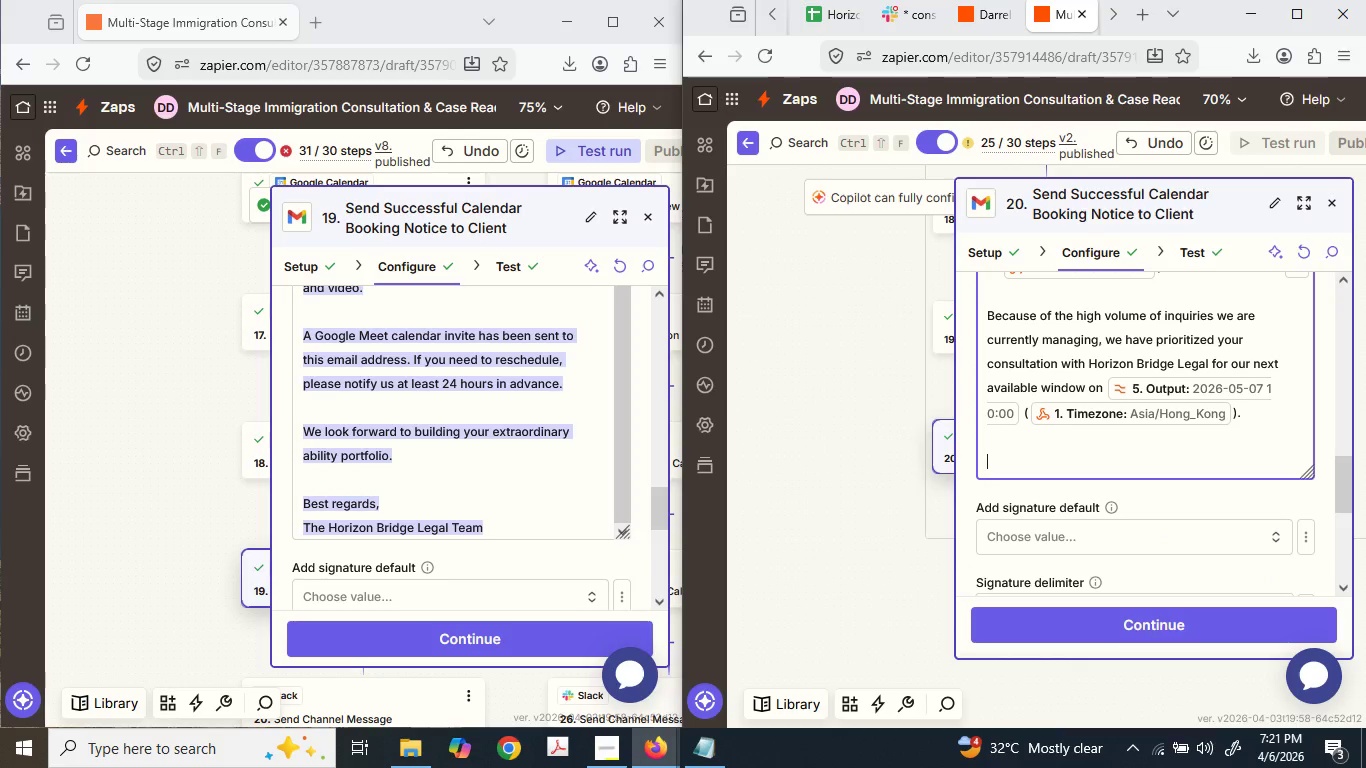 
key(Control+V)
 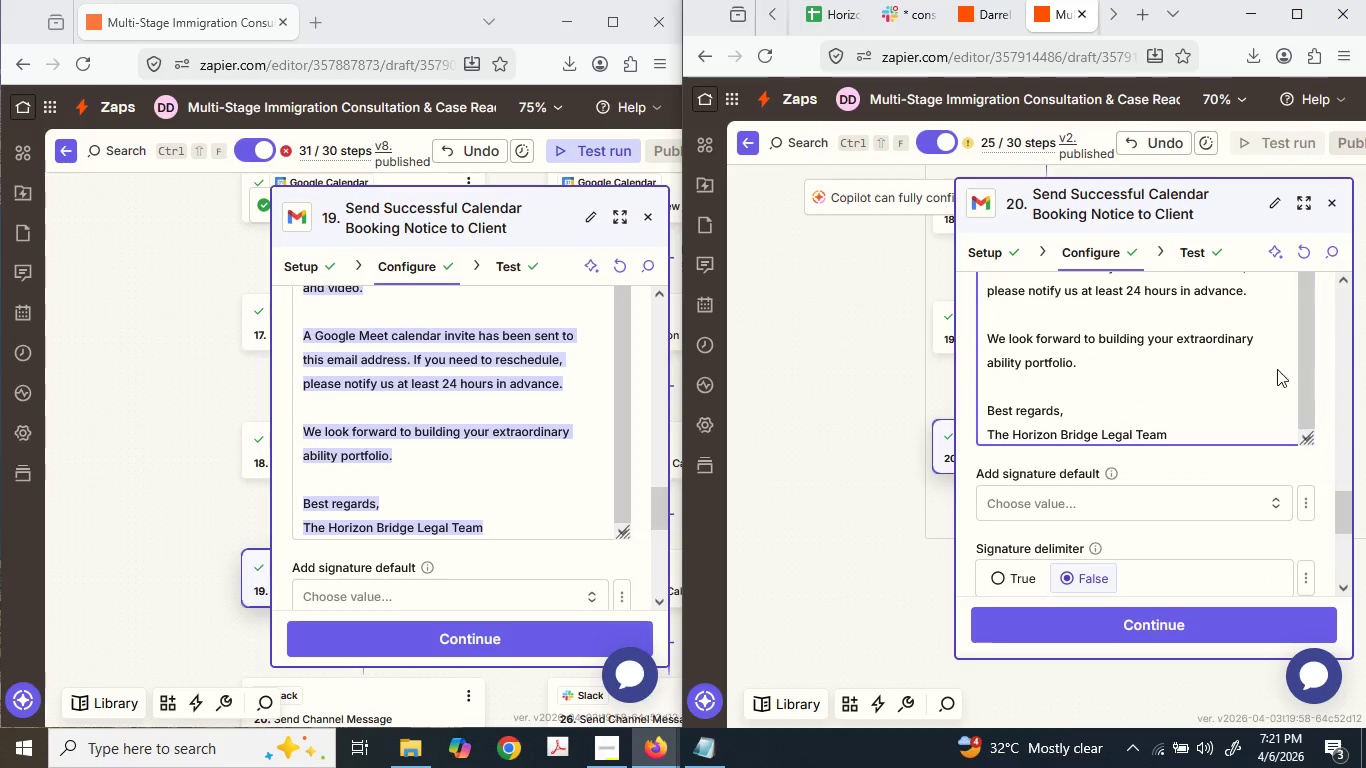 
scroll: coordinate [1132, 322], scroll_direction: up, amount: 4.0
 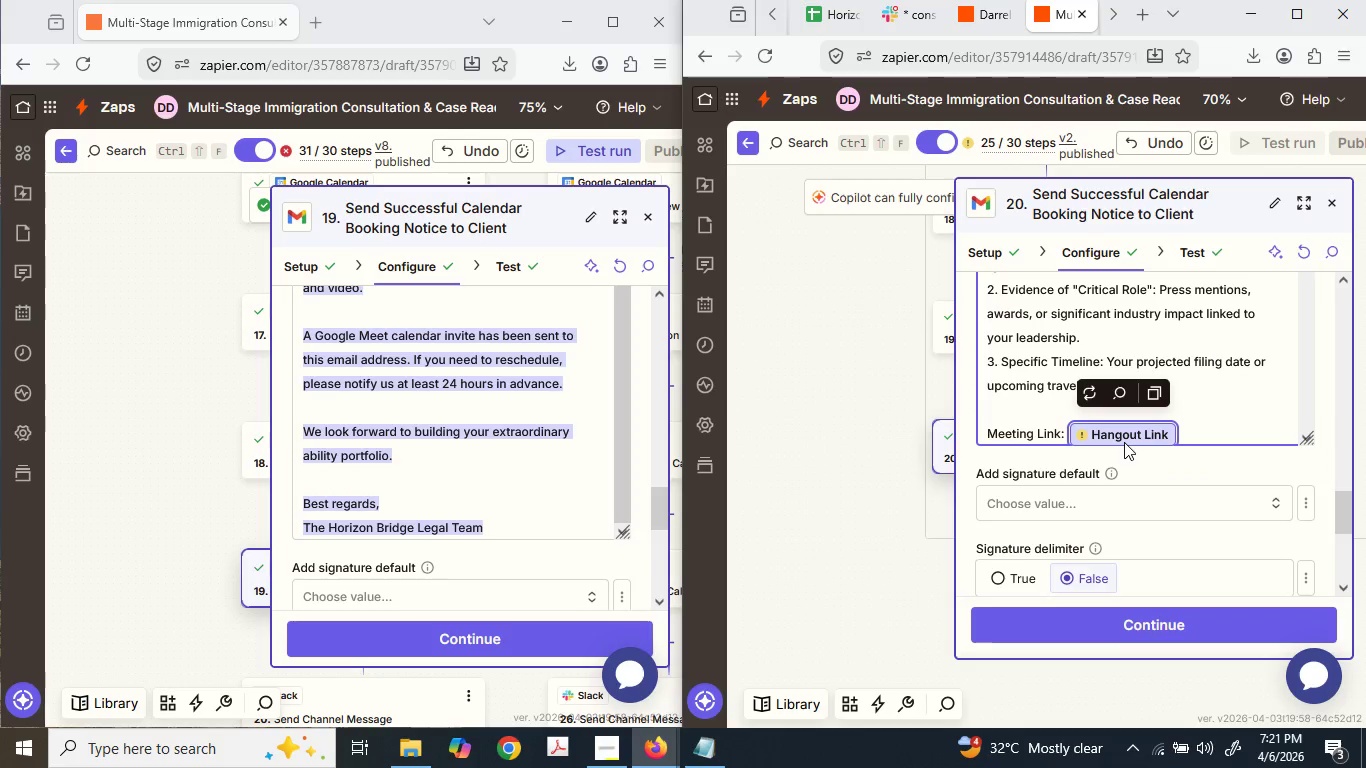 
key(Backspace)
 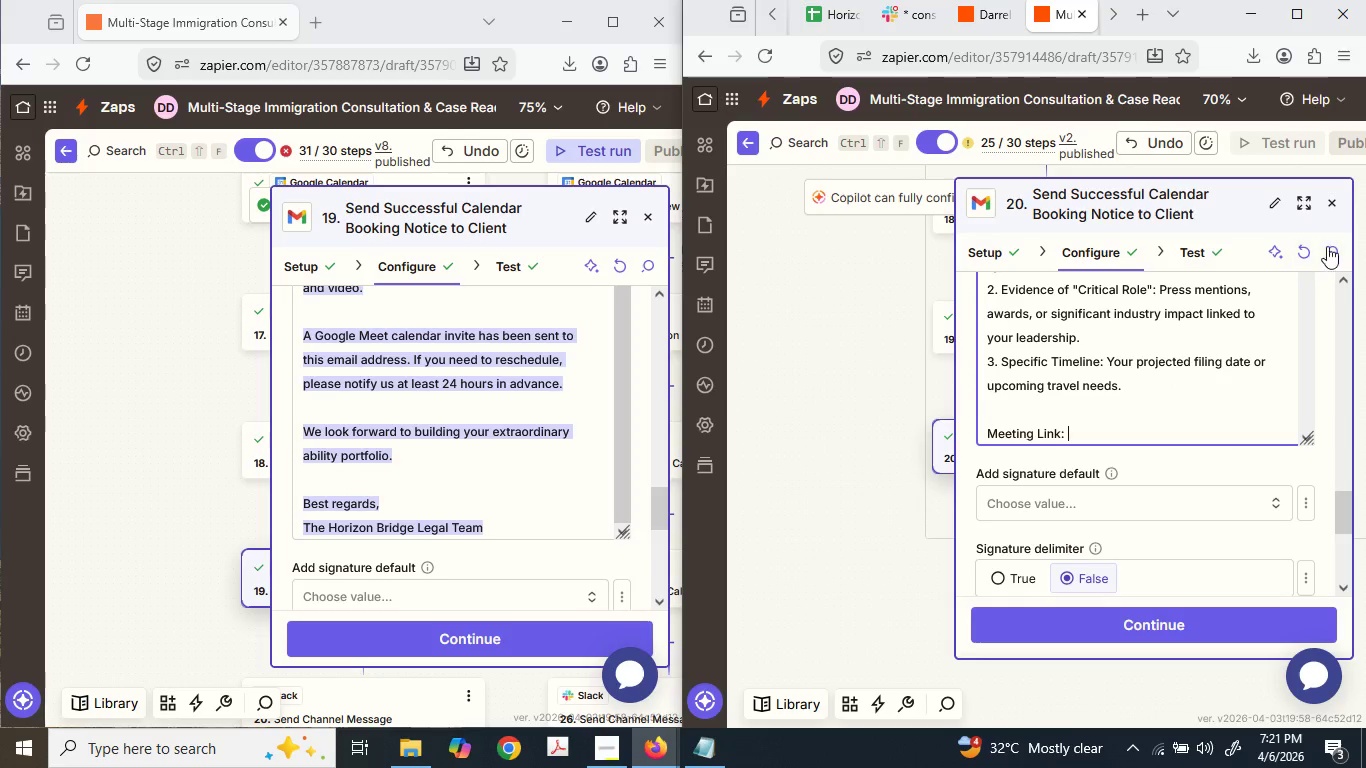 
scroll: coordinate [1324, 331], scroll_direction: up, amount: 7.0
 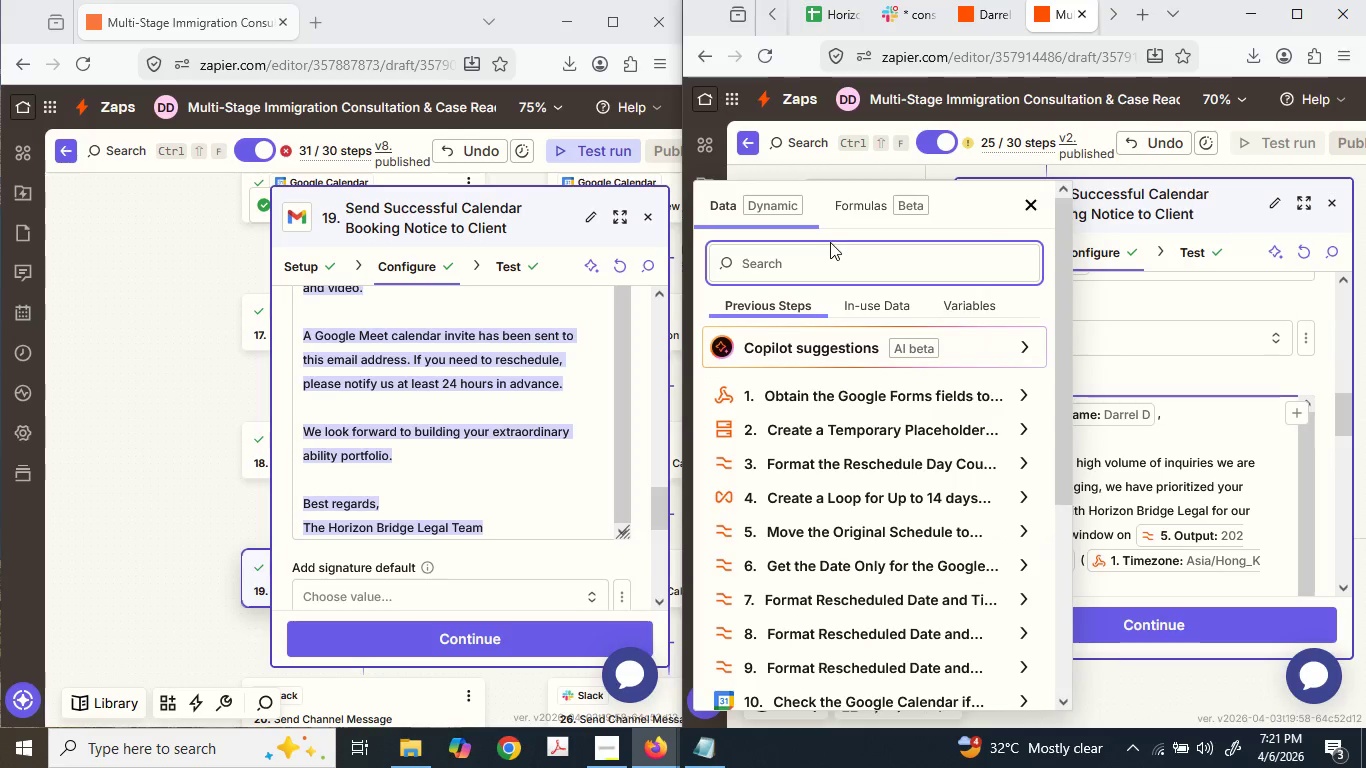 
type(link)
 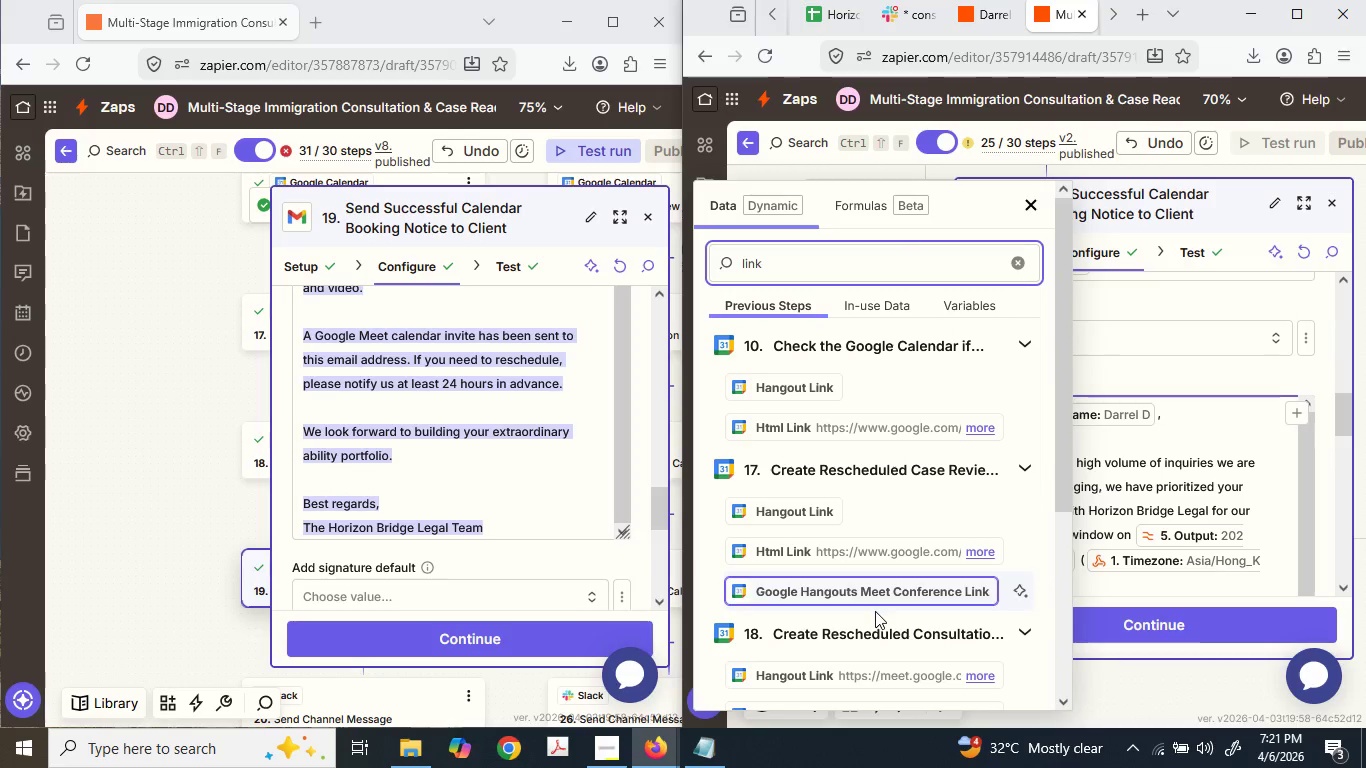 
scroll: coordinate [874, 609], scroll_direction: down, amount: 2.0
 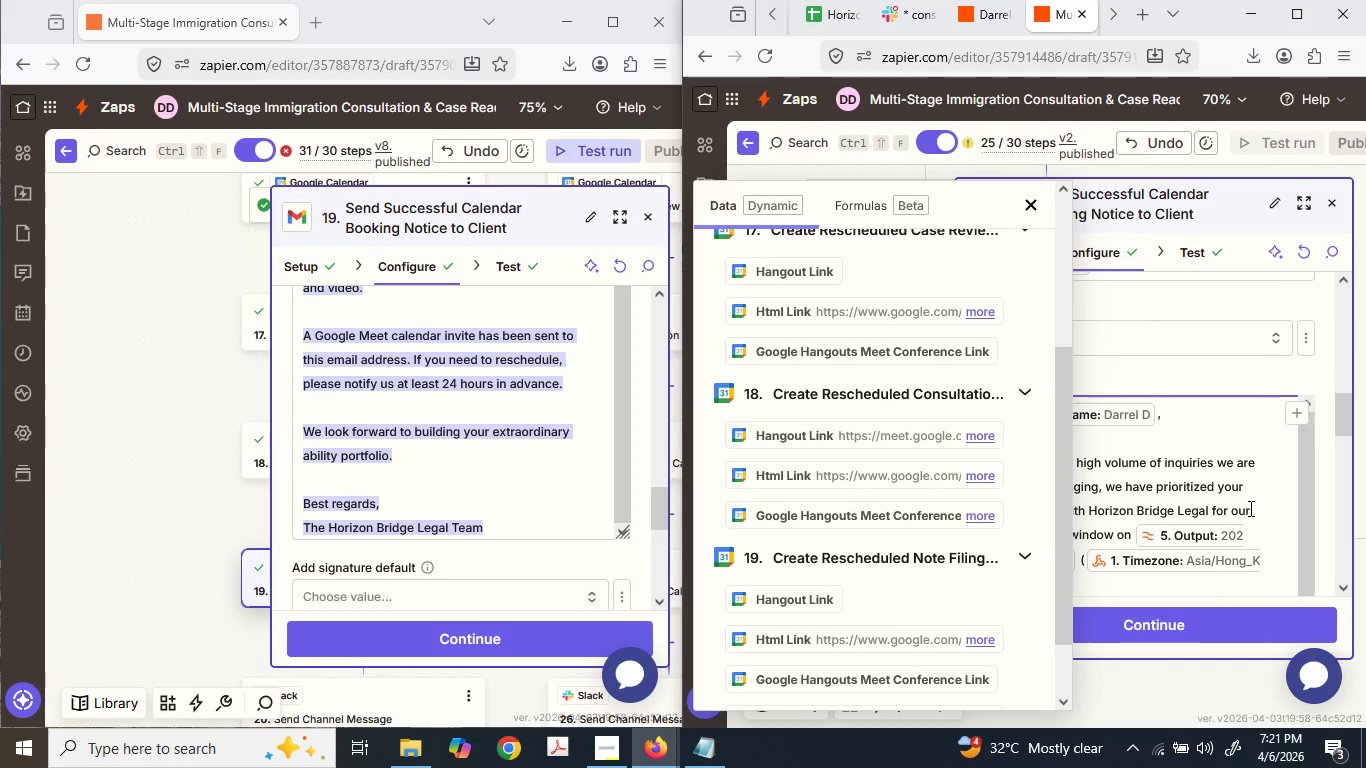 
wait(6.6)
 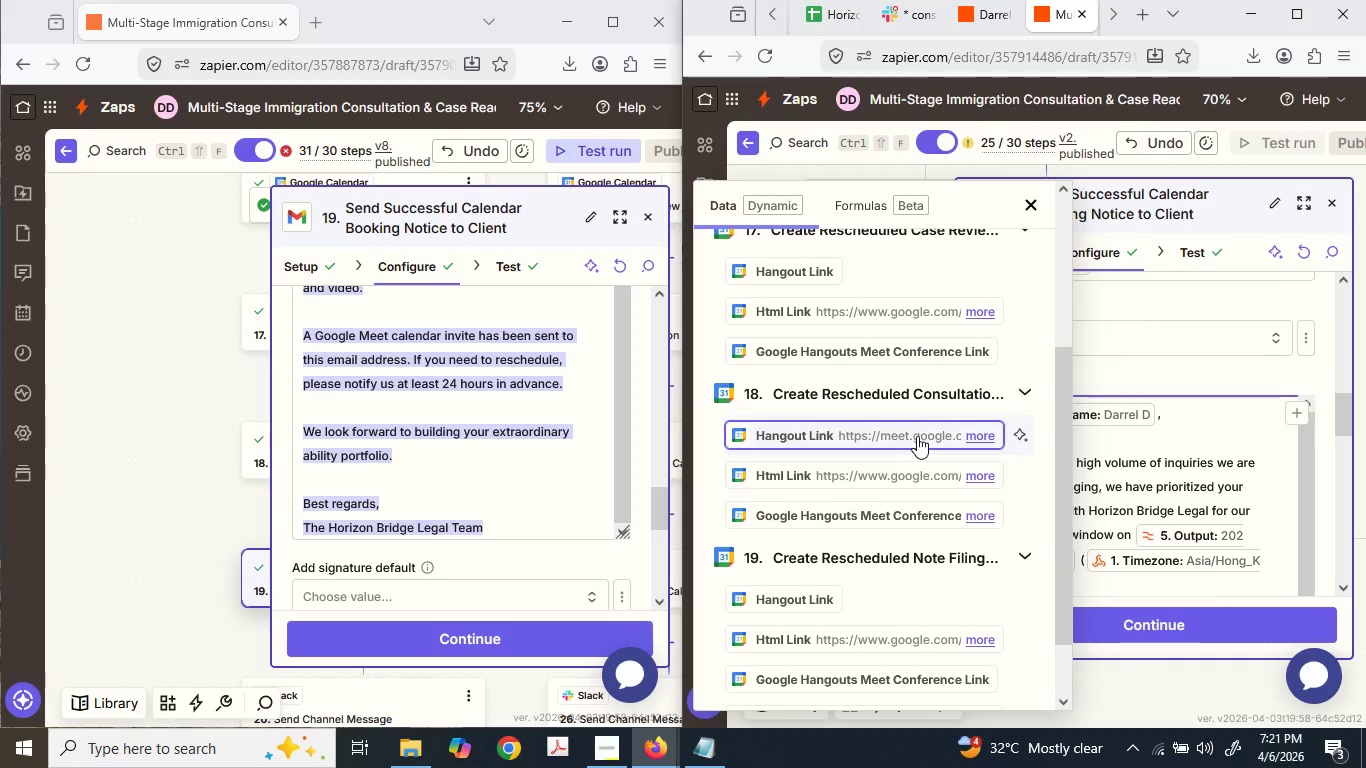 
scroll: coordinate [1131, 512], scroll_direction: down, amount: 8.0
 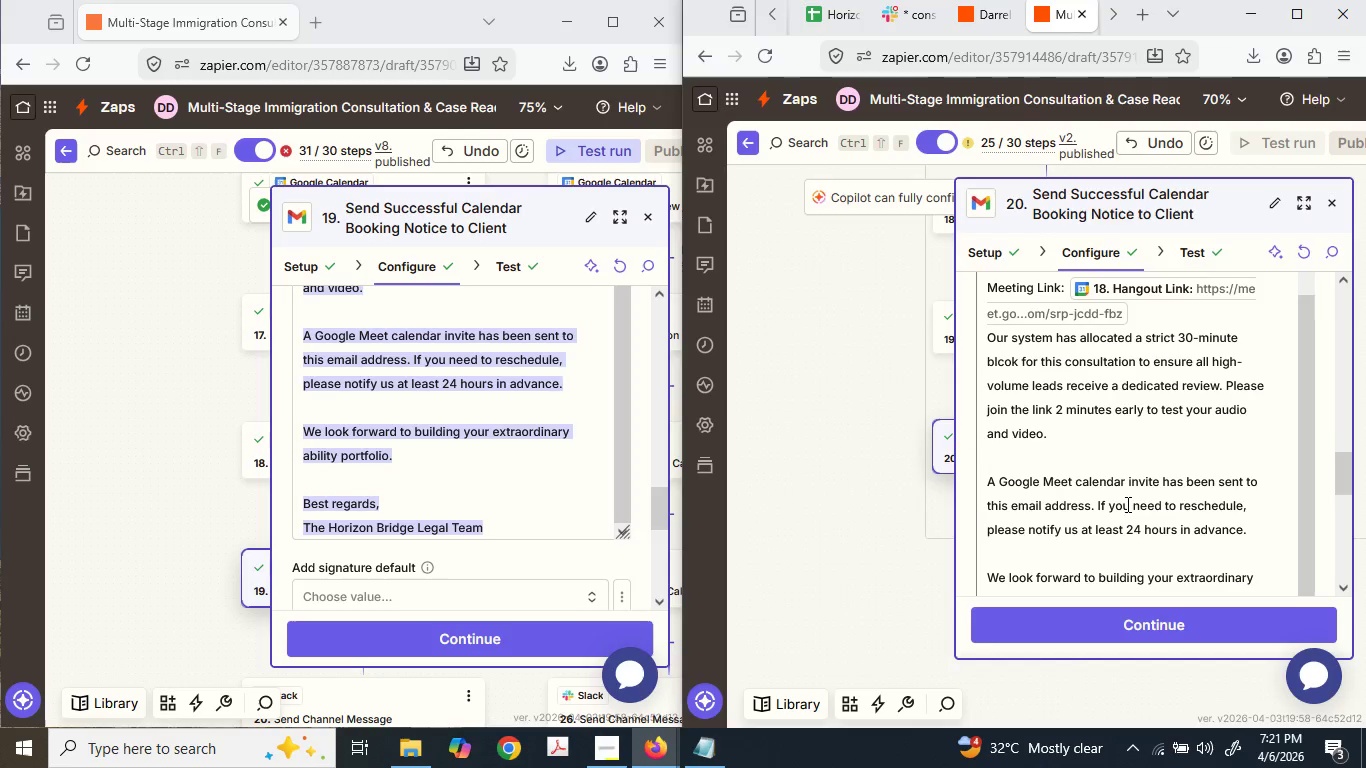 
scroll: coordinate [1122, 494], scroll_direction: up, amount: 1.0
 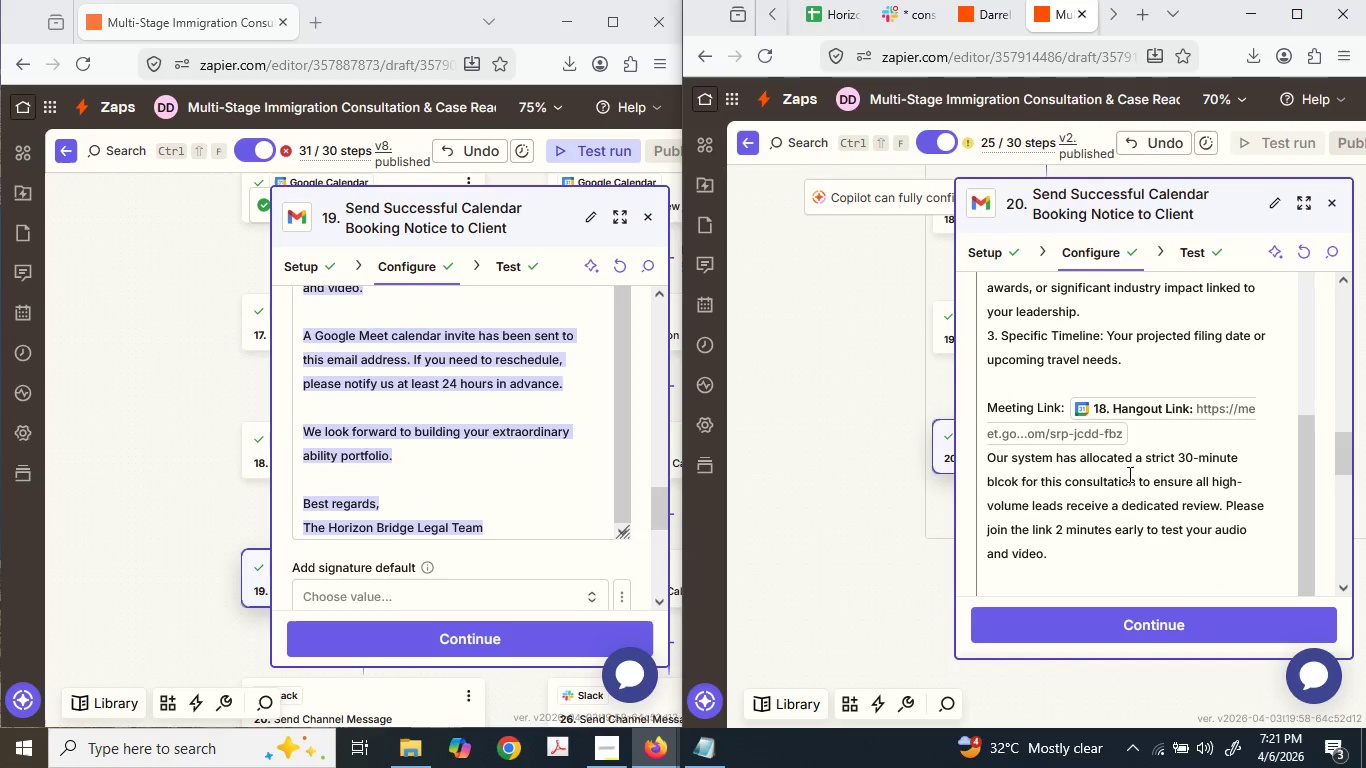 
scroll: coordinate [1128, 470], scroll_direction: down, amount: 10.0
 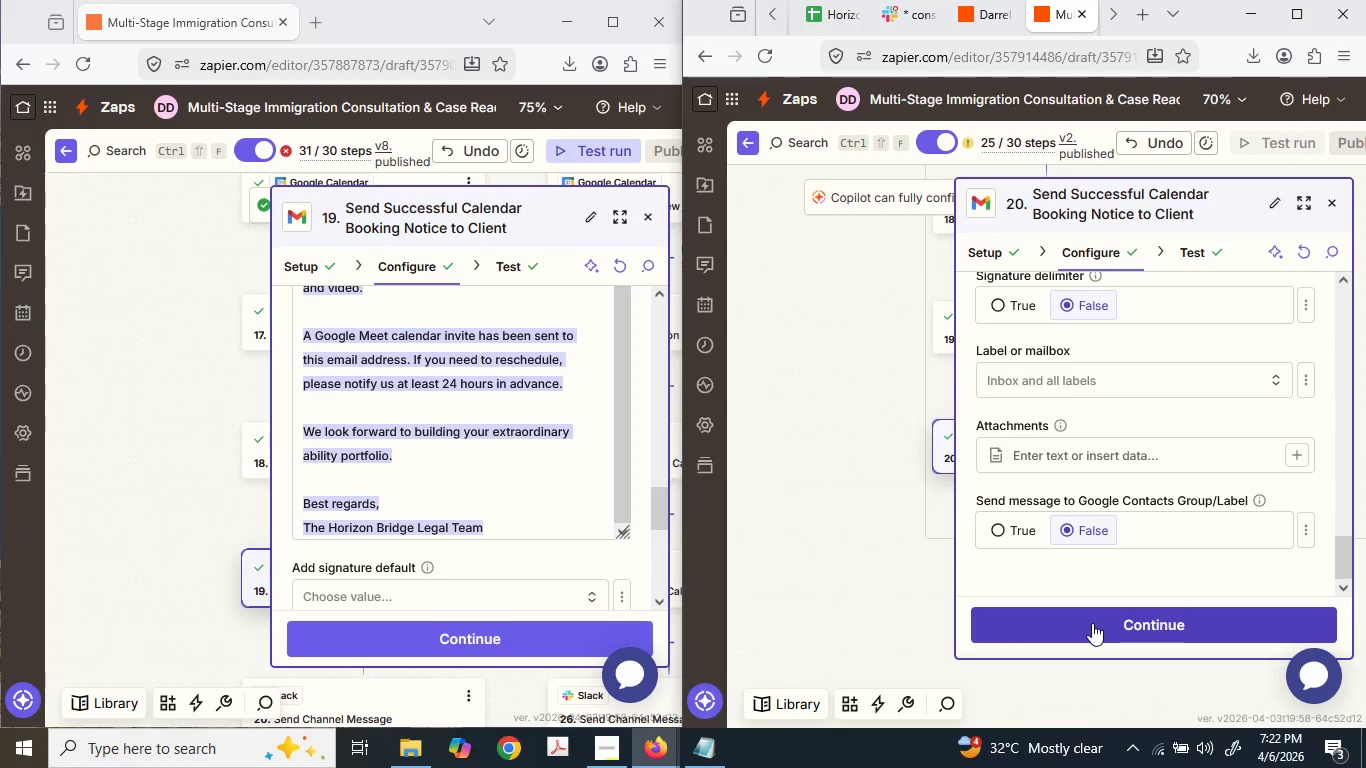 
left_click([1089, 621])
 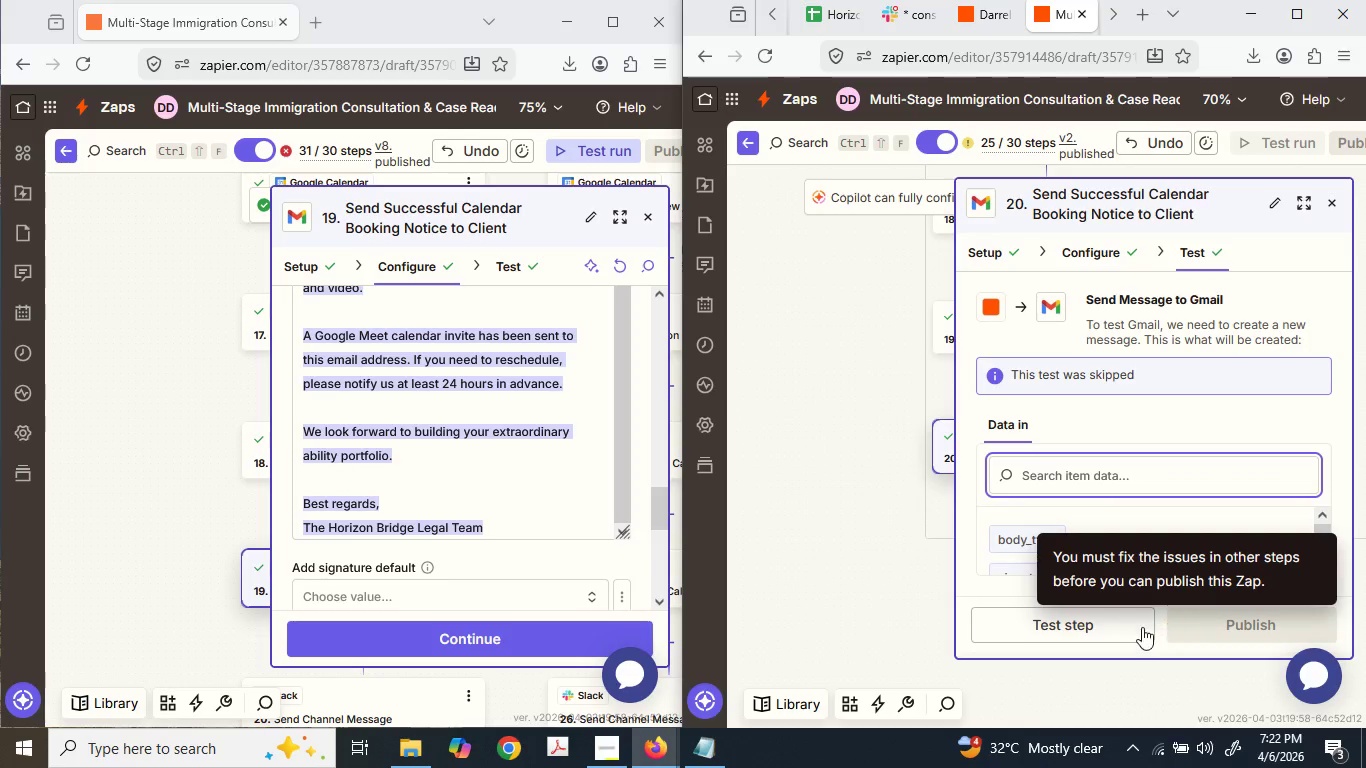 
left_click([842, 542])
 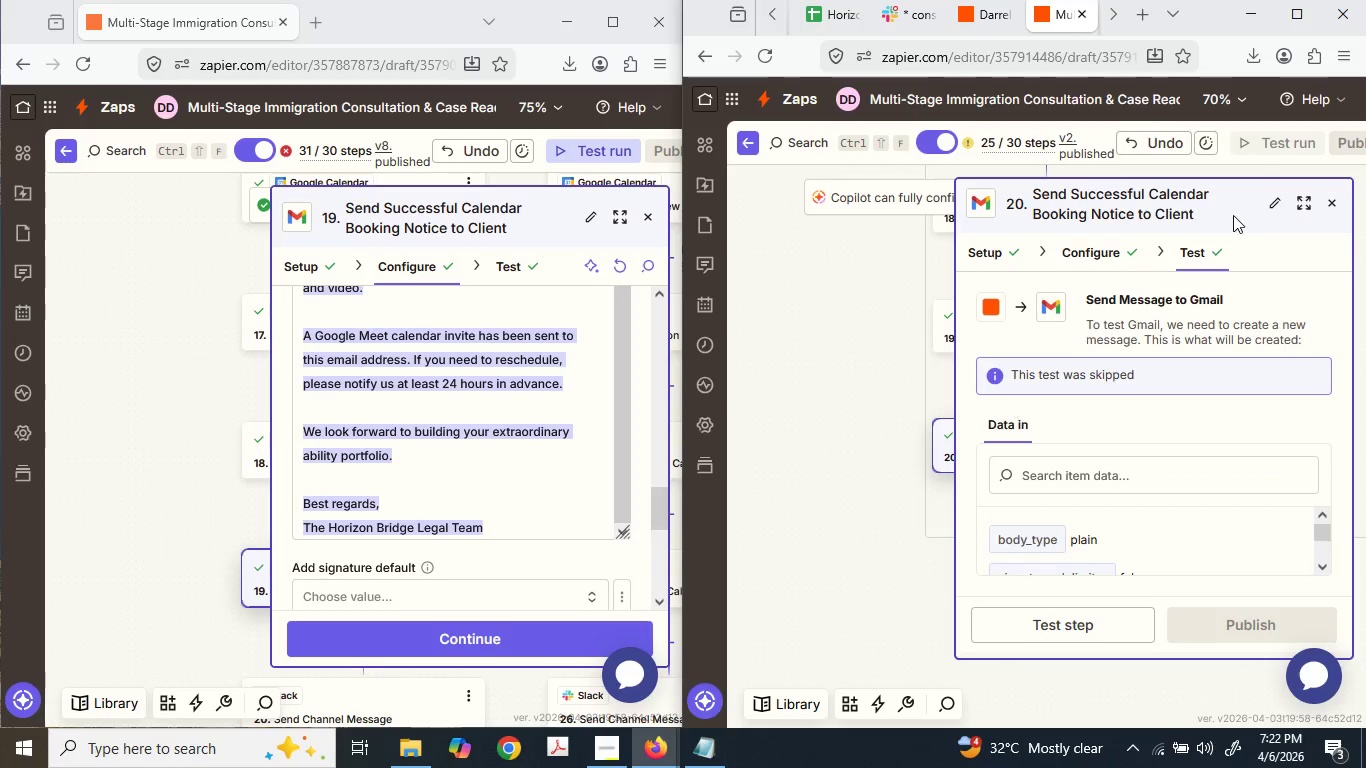 
left_click([1327, 208])
 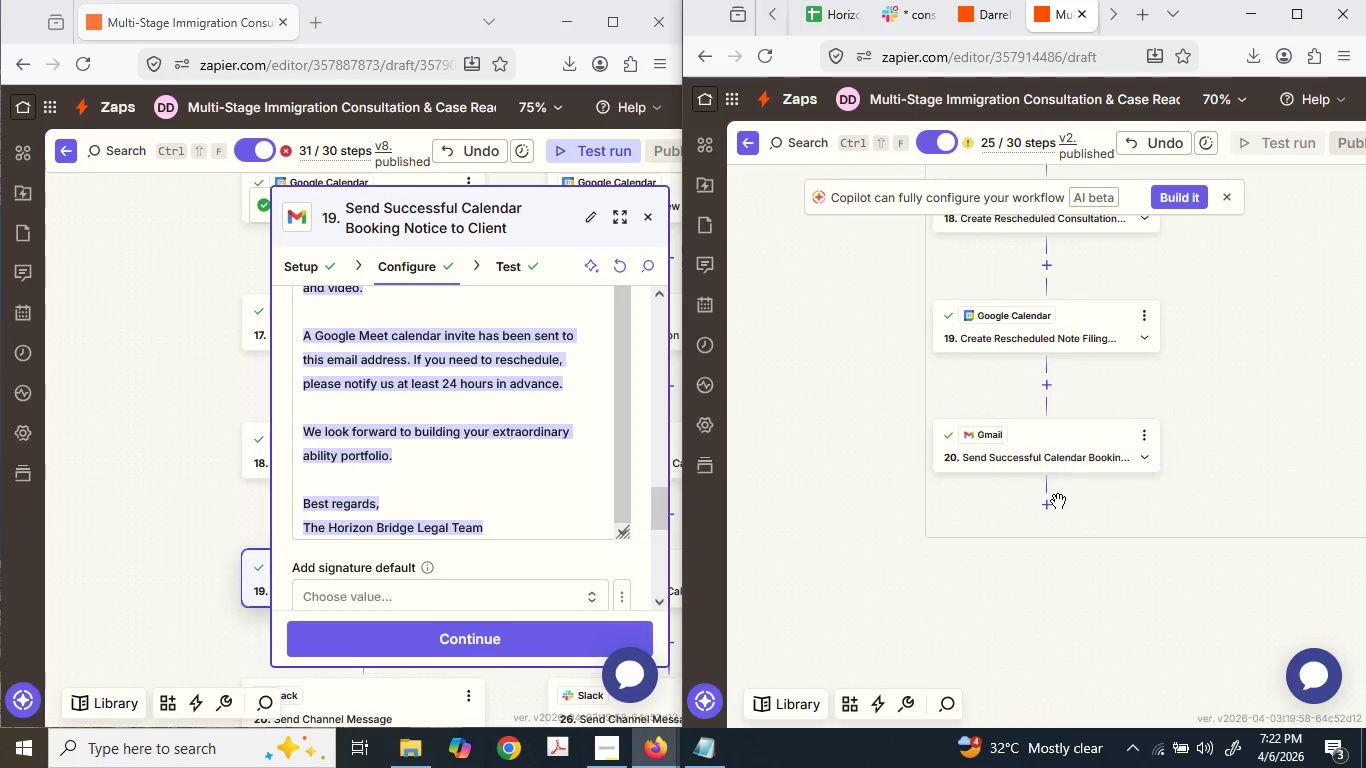 
double_click([1051, 503])
 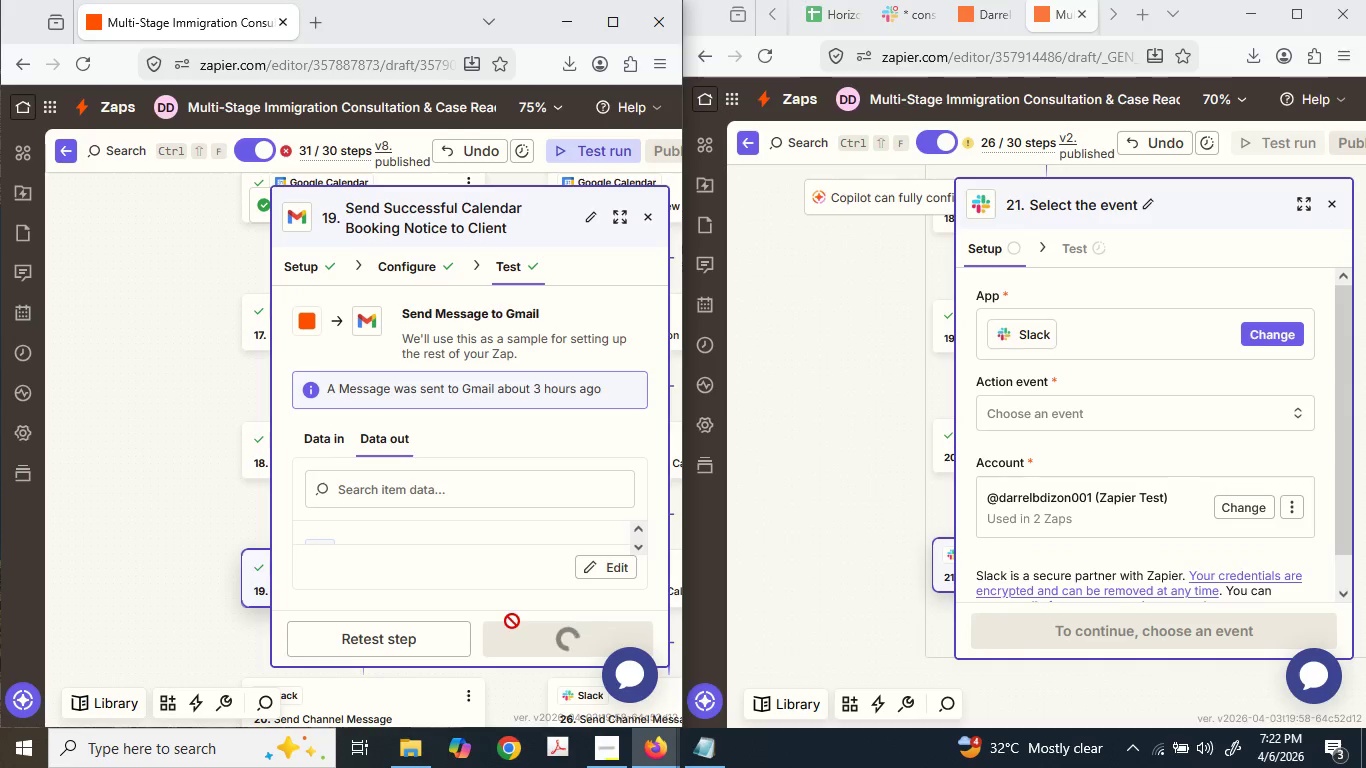 
wait(14.41)
 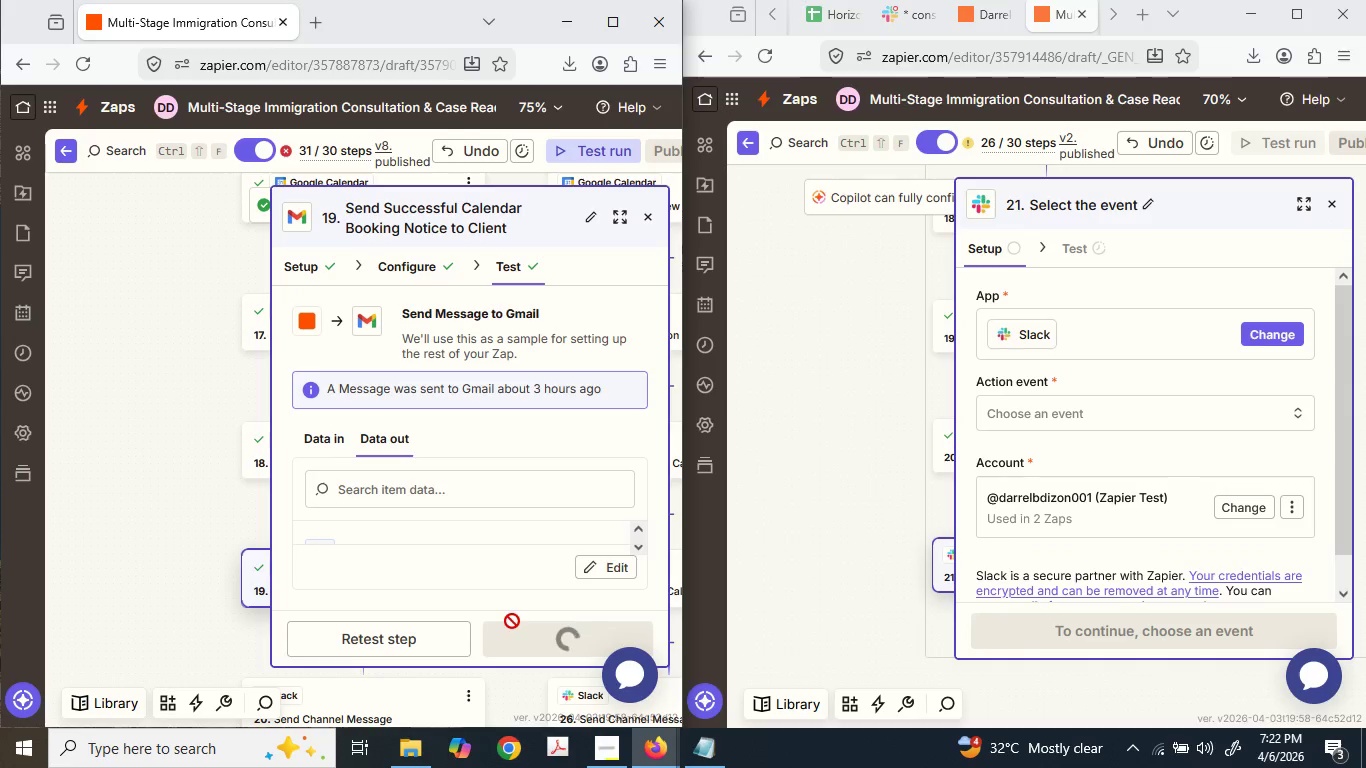 
type(cham)
key(Backspace)
 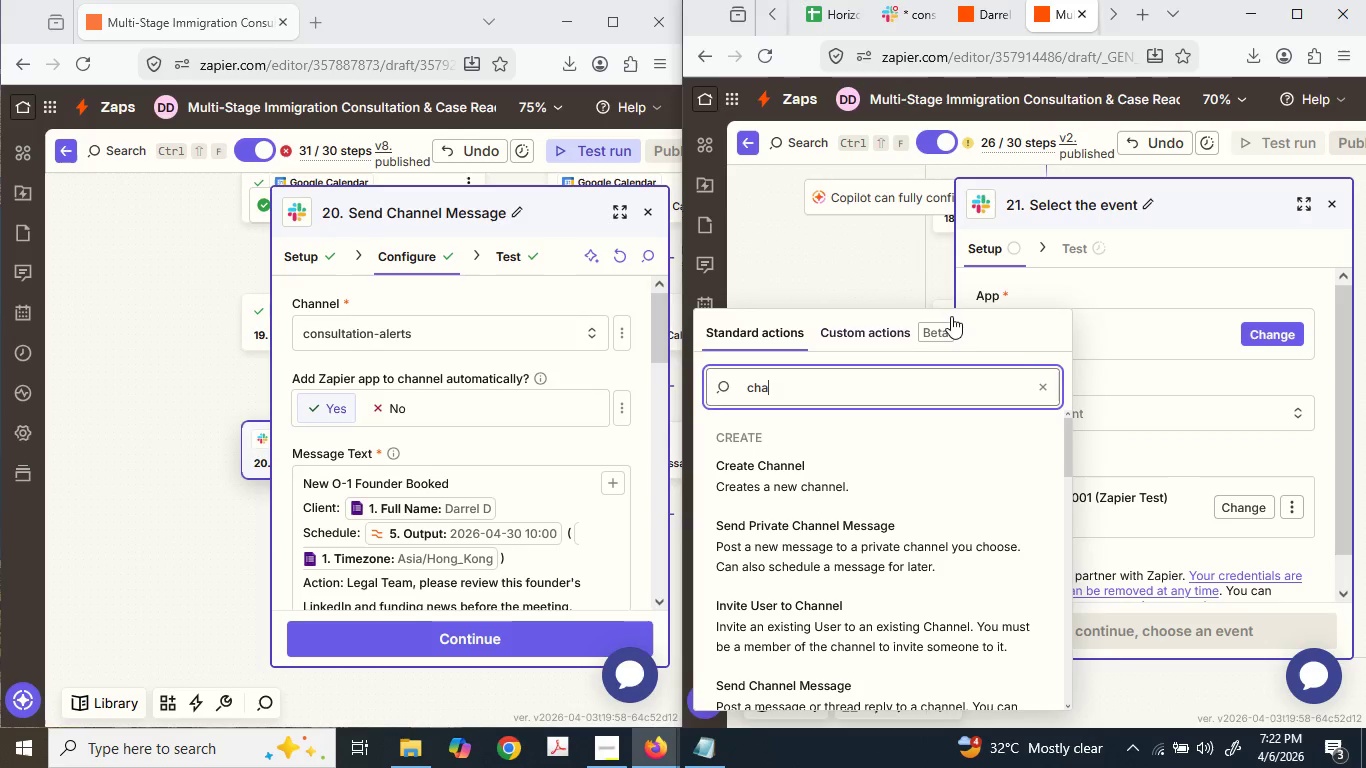 
type(nne)
 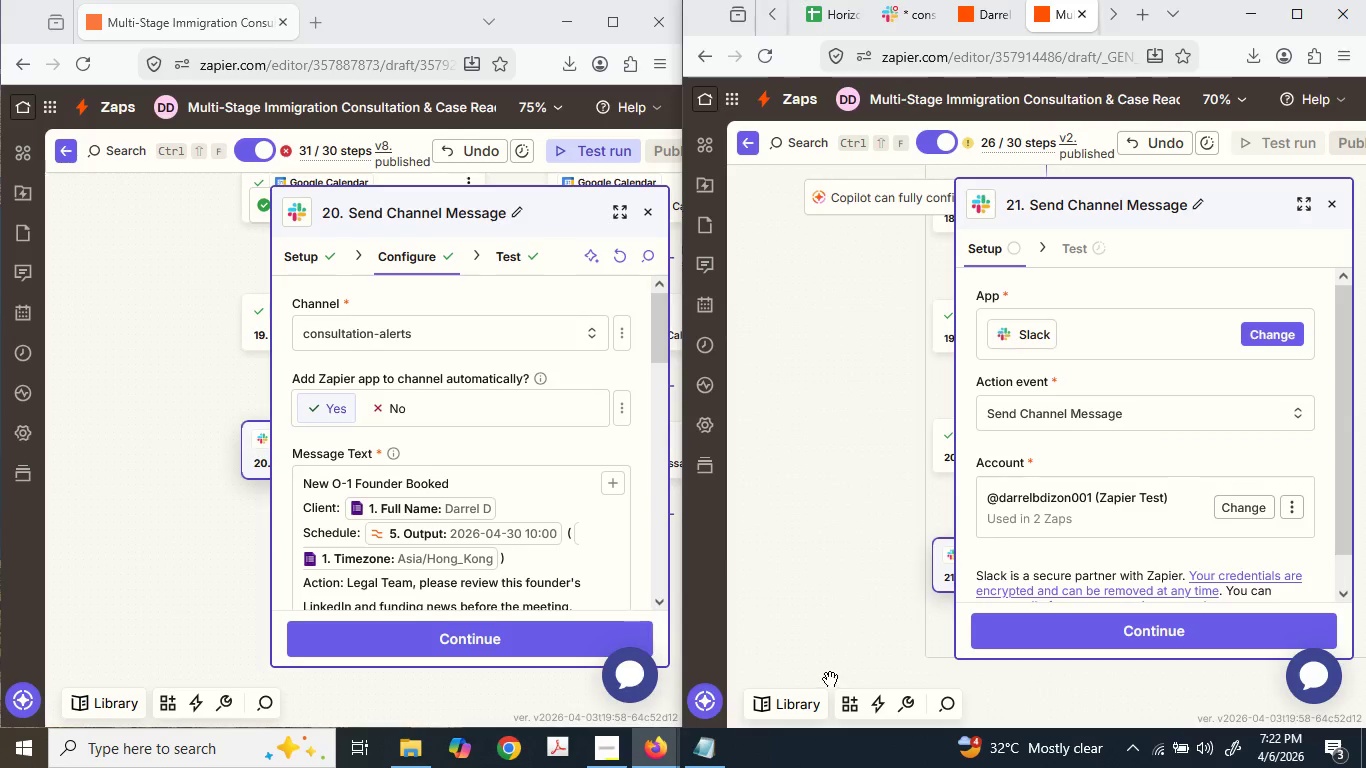 
left_click([1123, 630])
 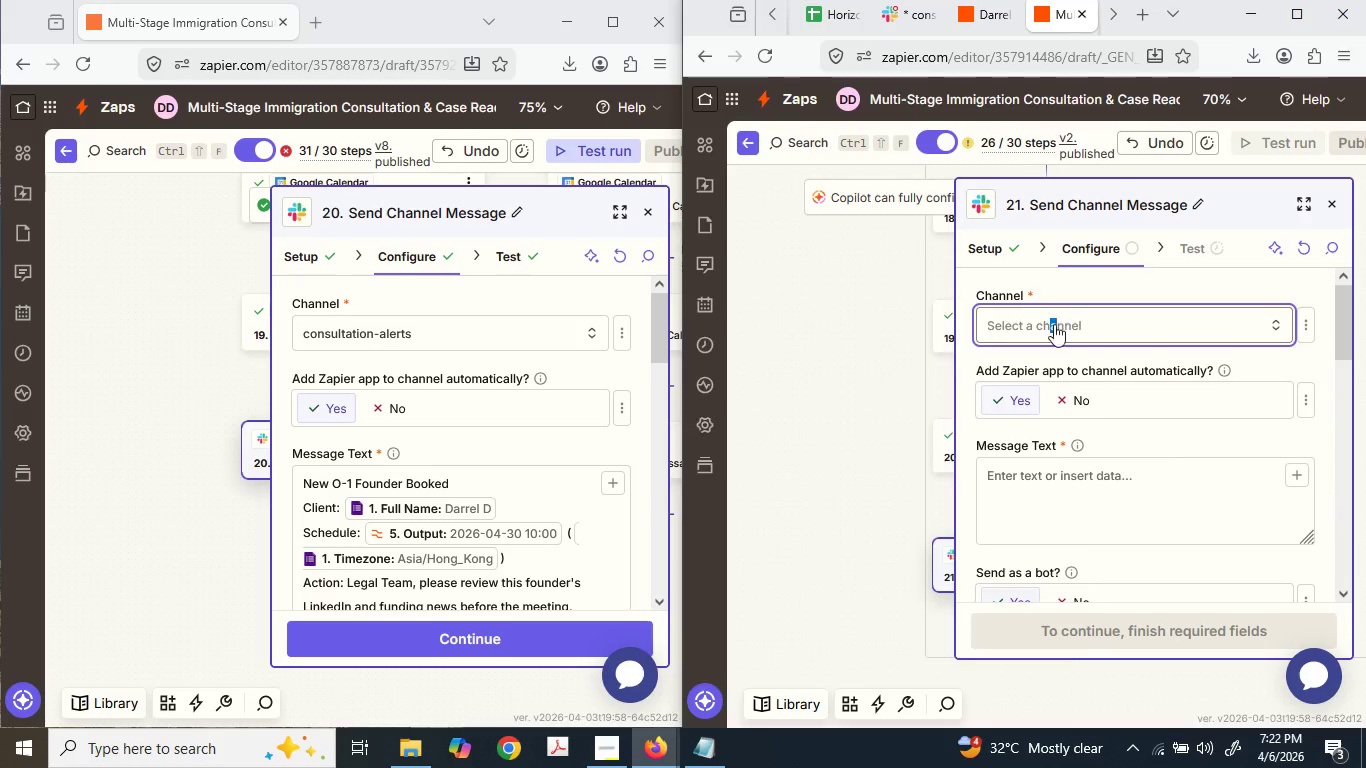 
left_click([816, 522])
 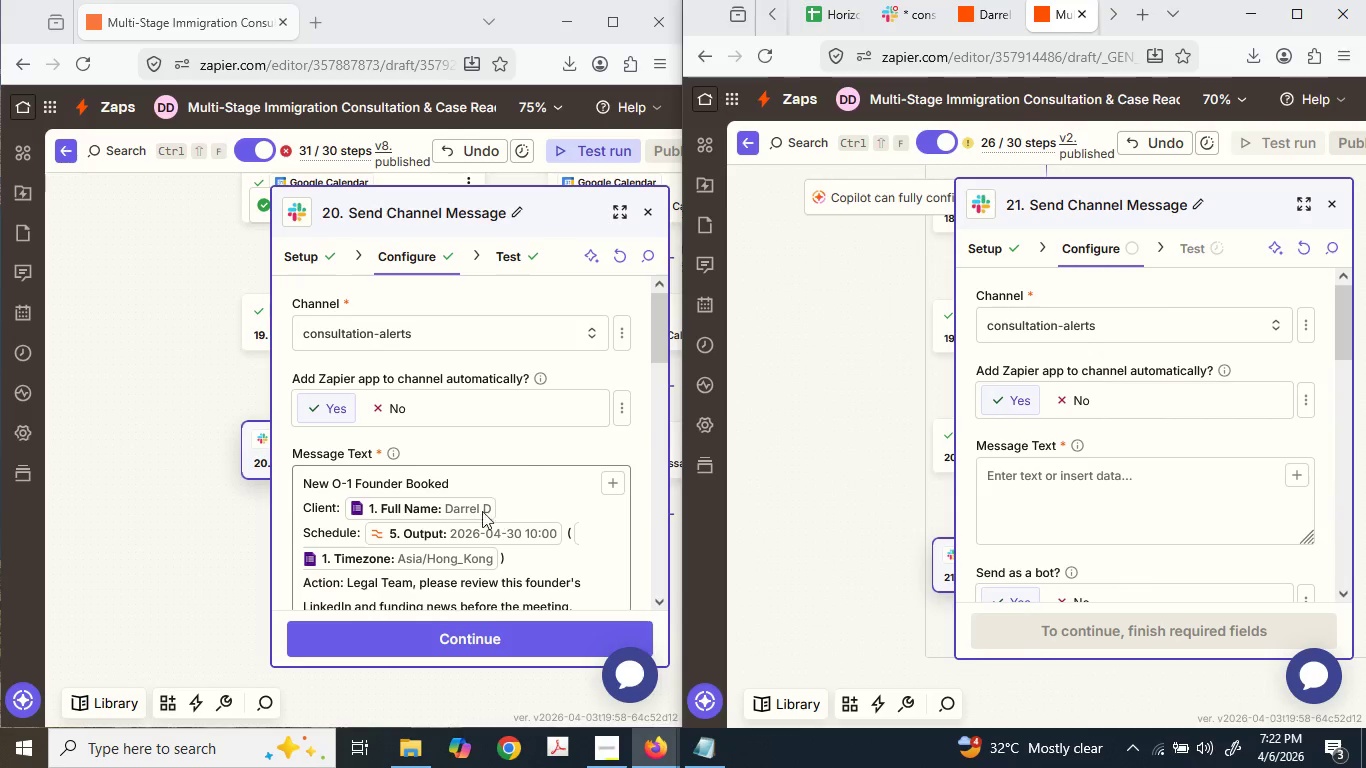 
key(Control+A)
 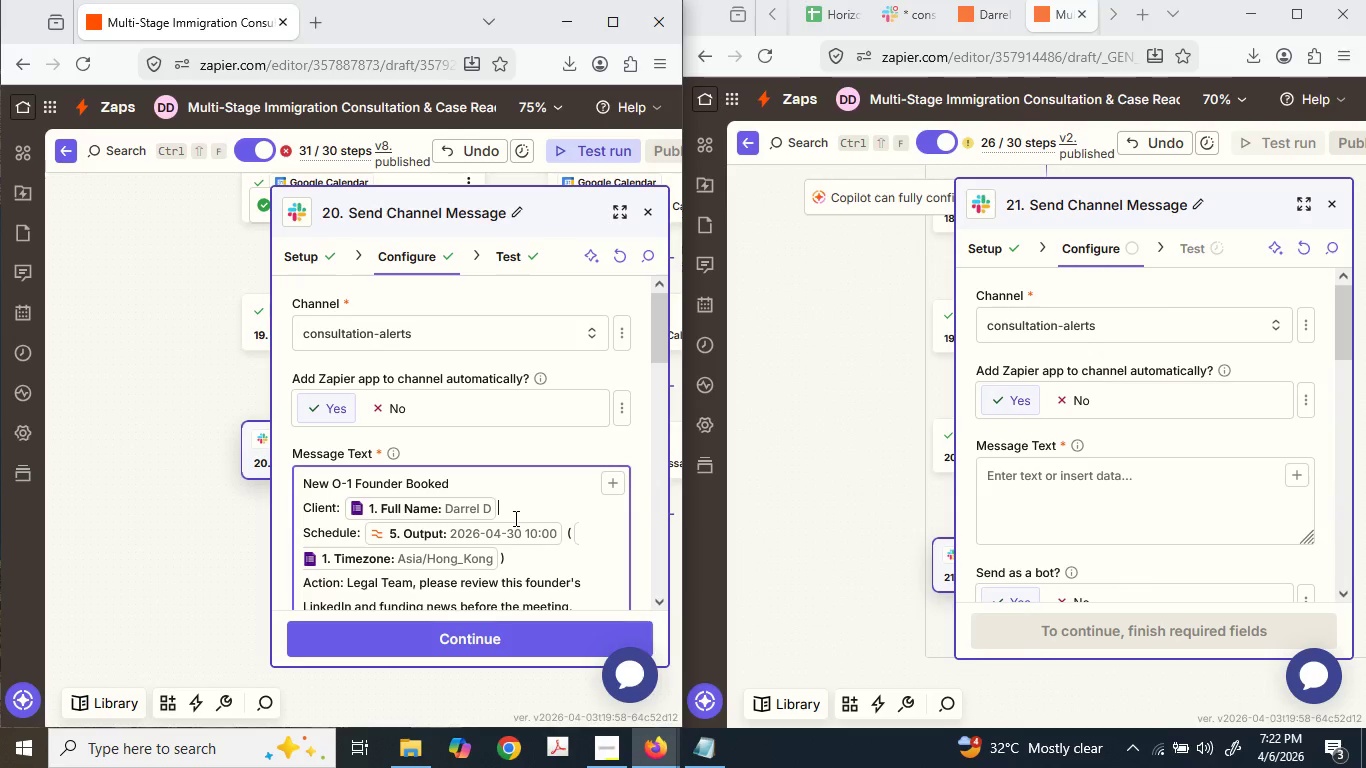 
key(Control+A)
 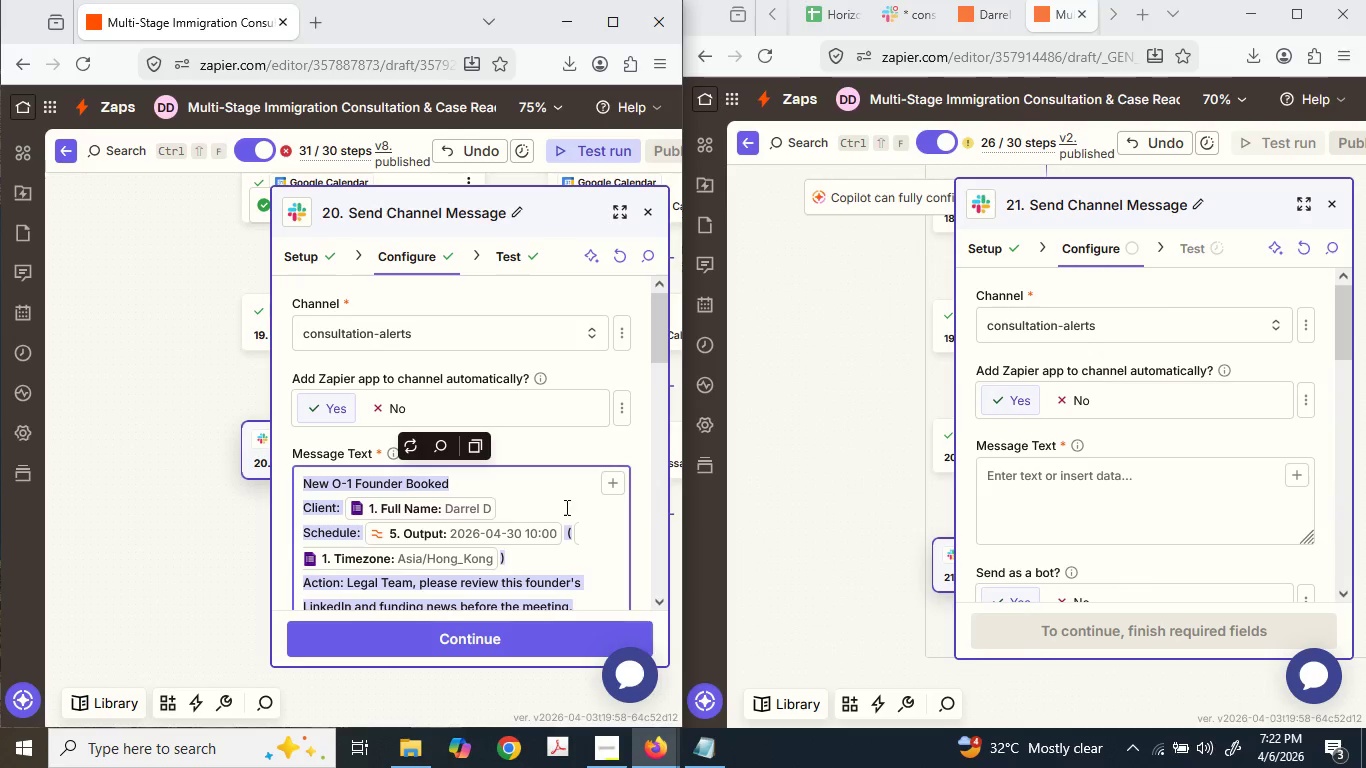 
key(Control+C)
 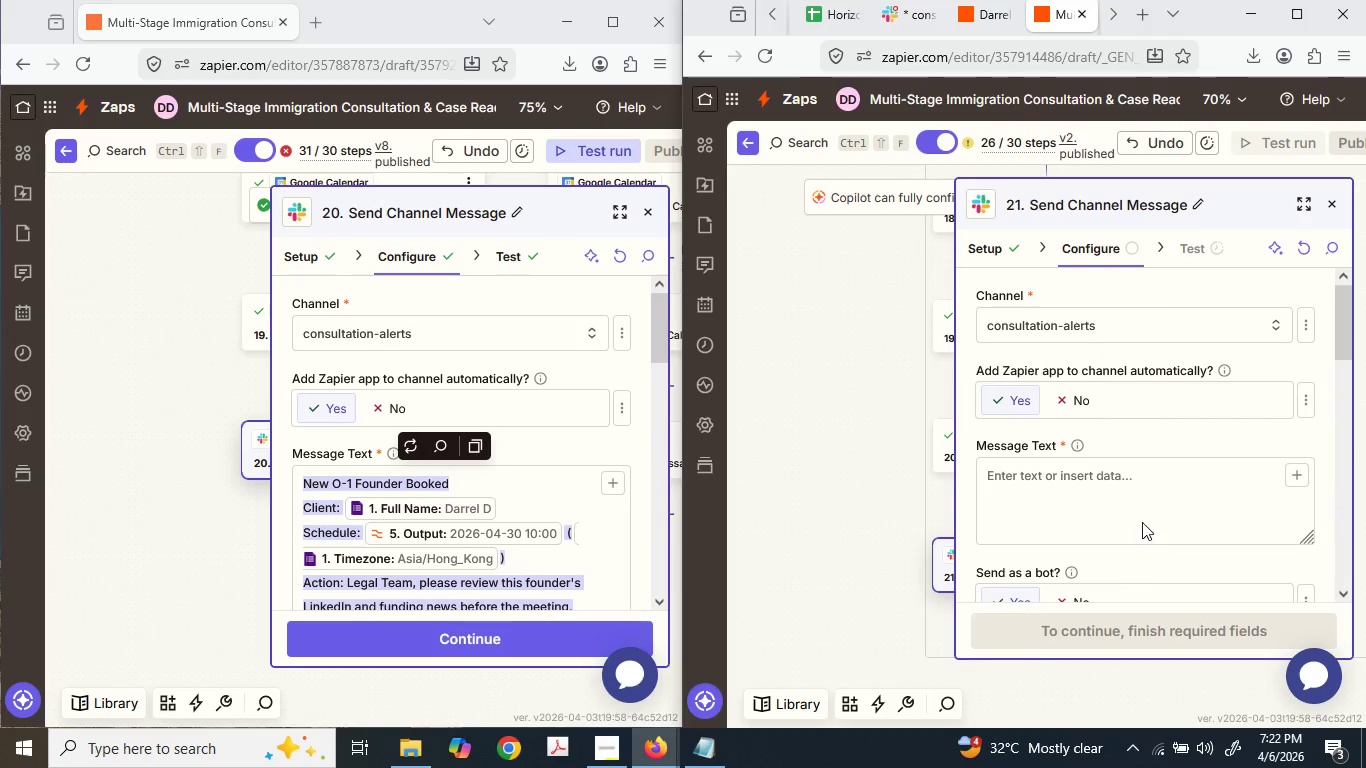 
double_click([1139, 510])
 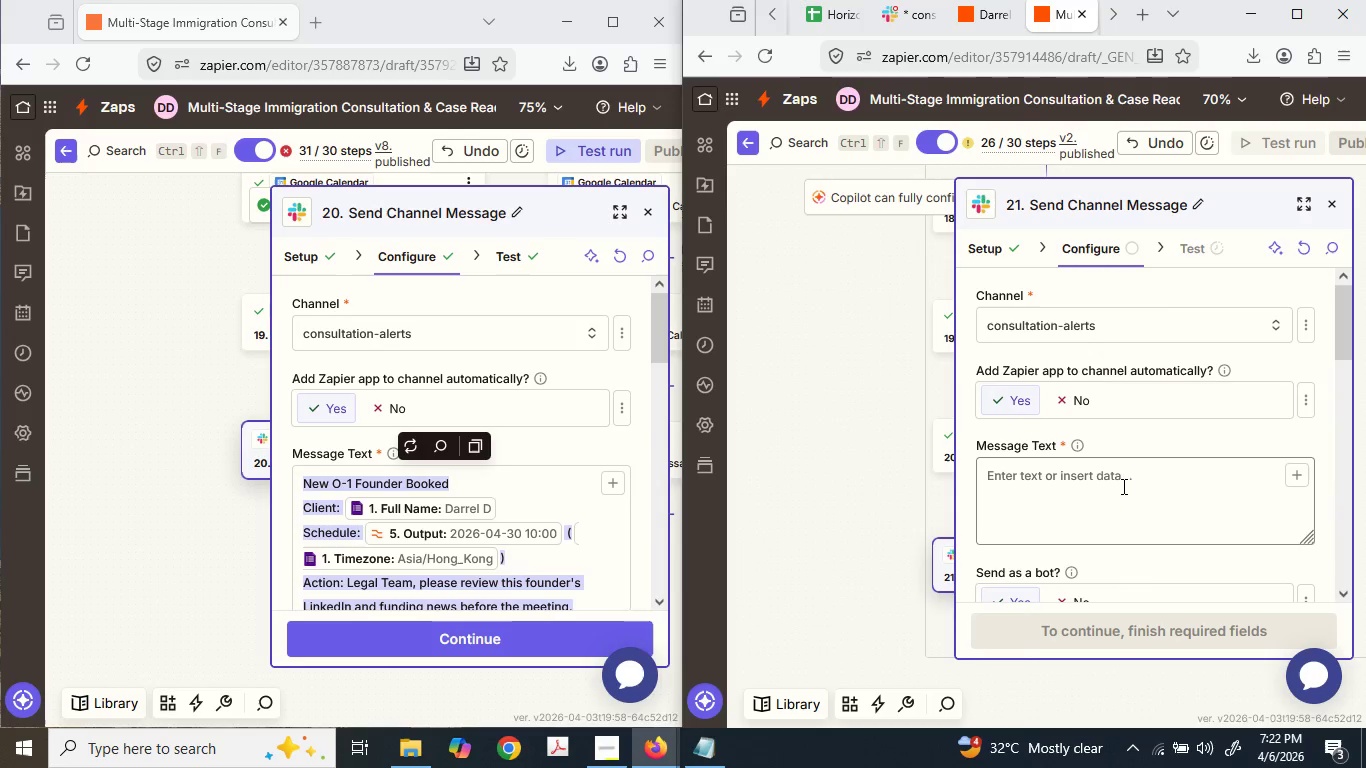 
triple_click([1120, 483])
 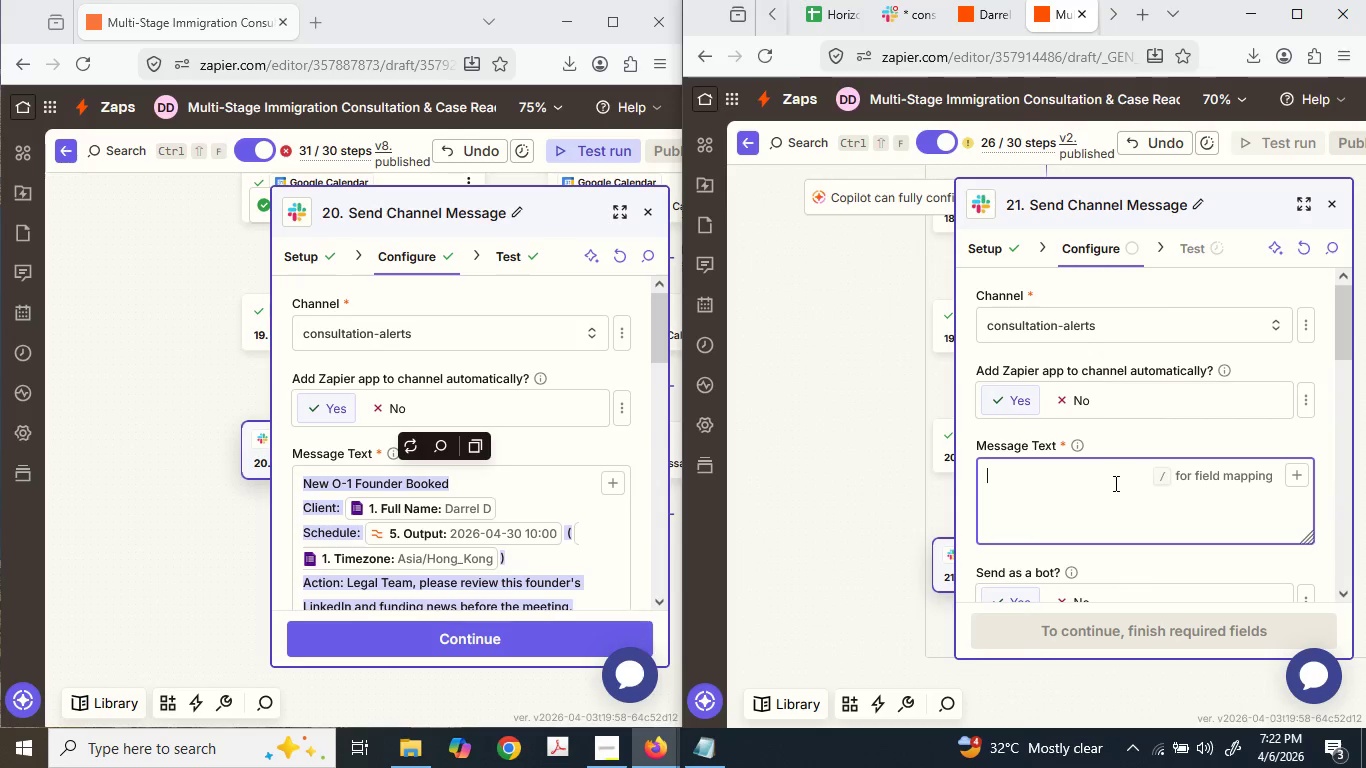 
key(Control+V)
 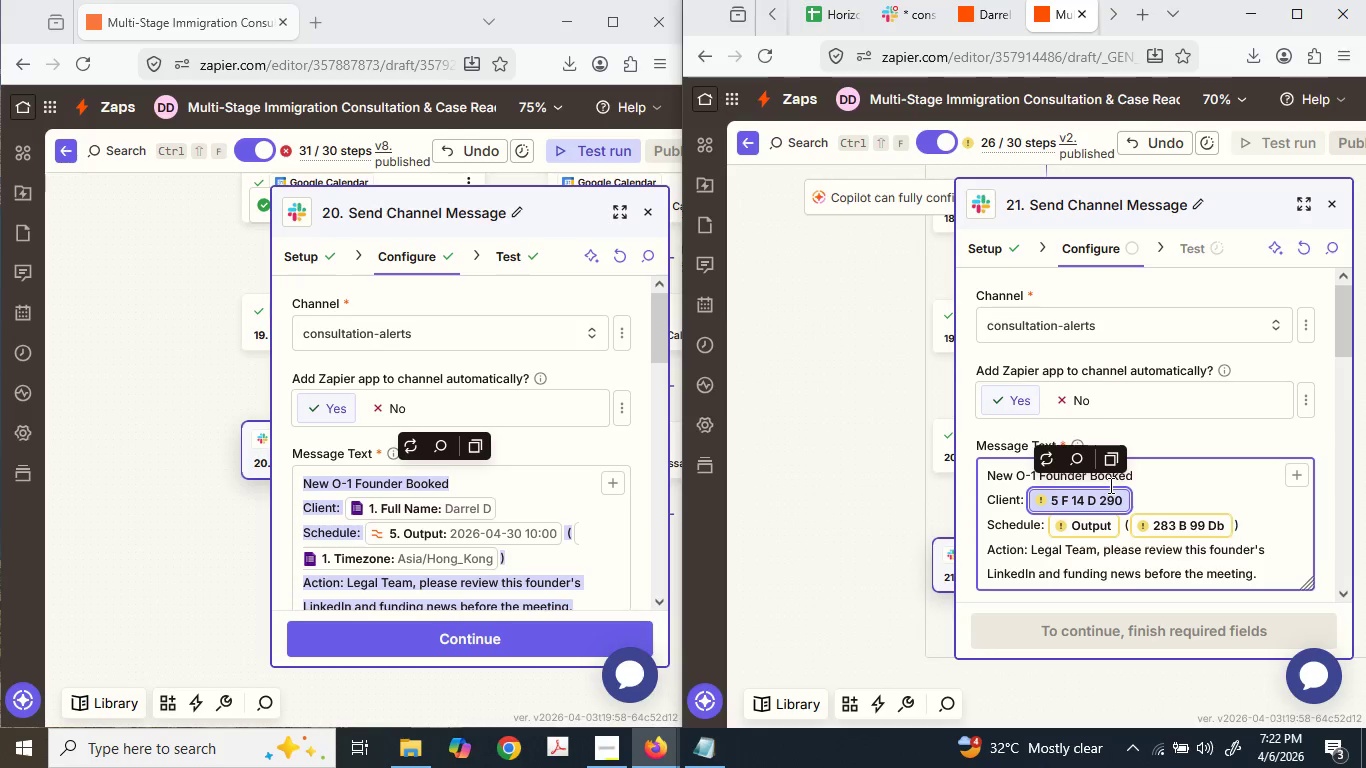 
key(Backspace)
 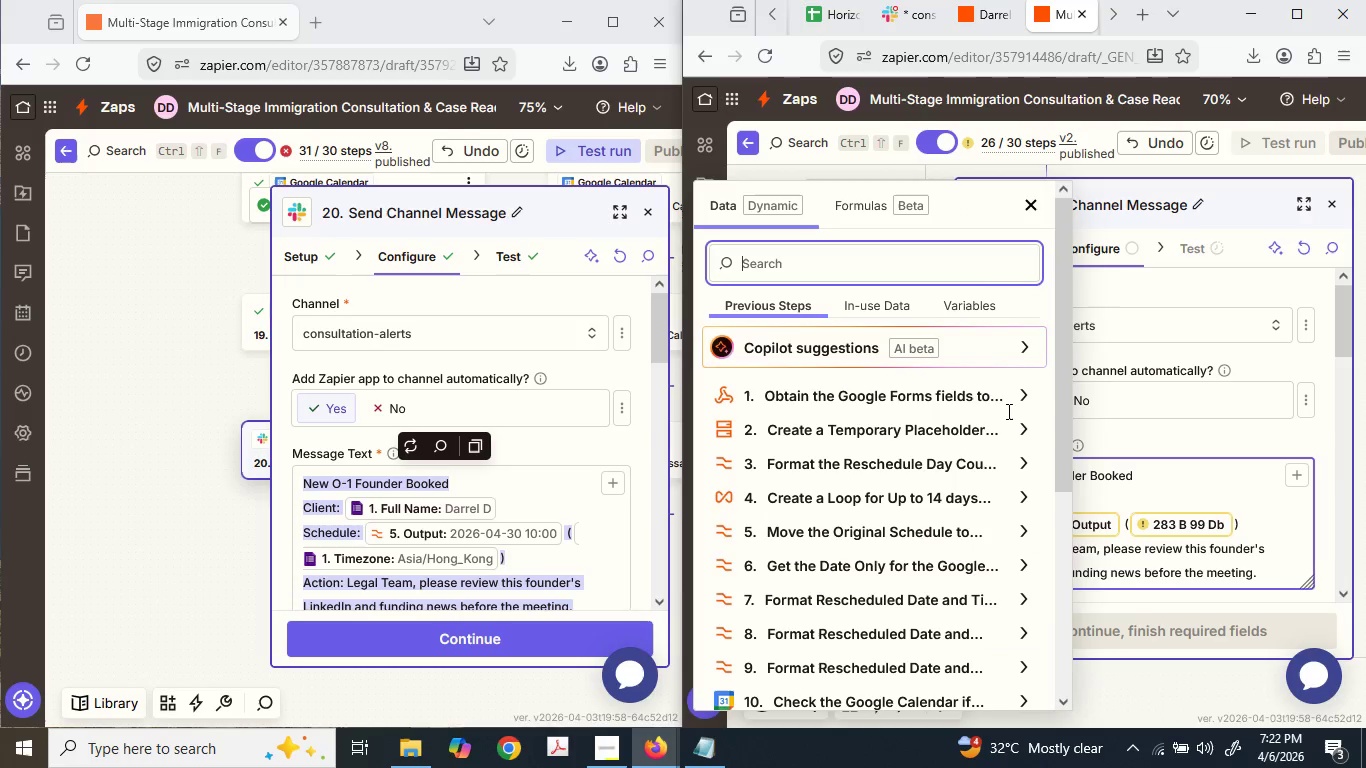 
left_click([824, 393])
 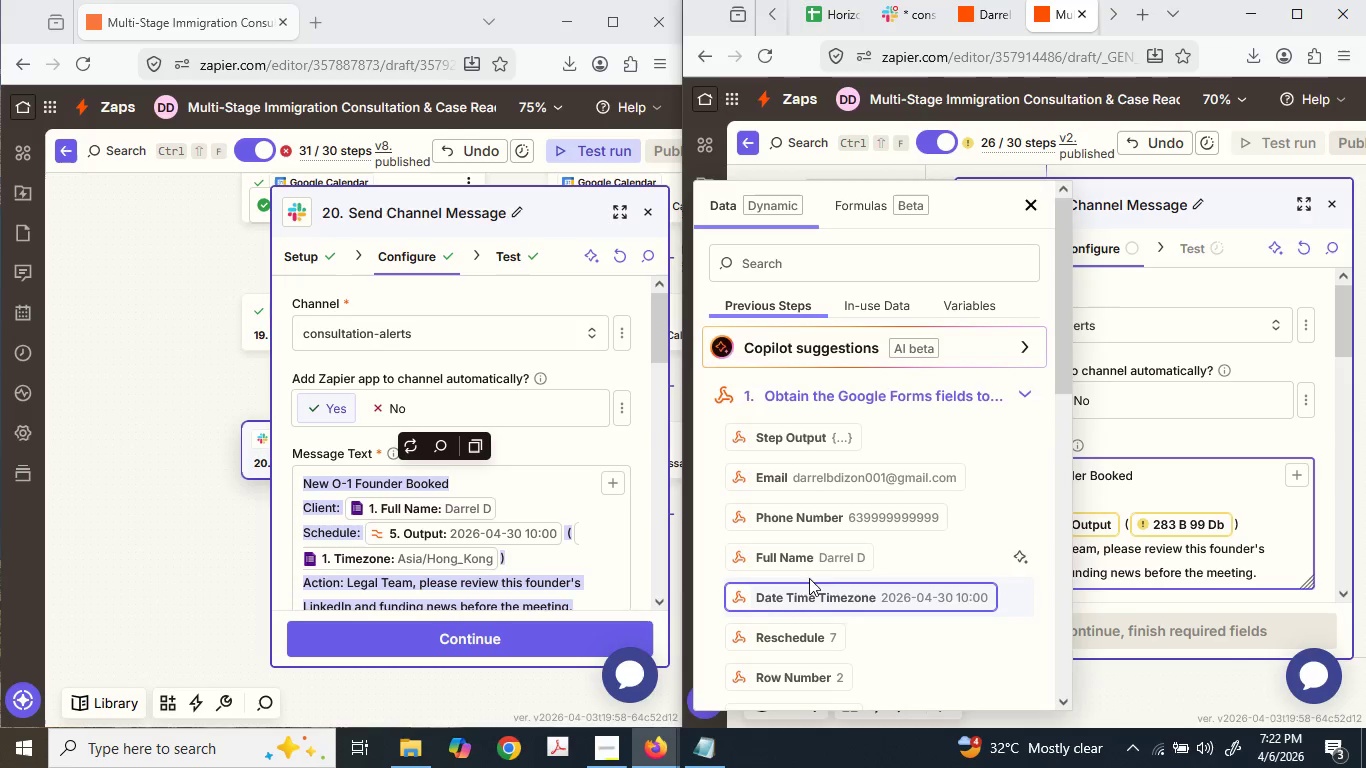 
left_click([815, 544])
 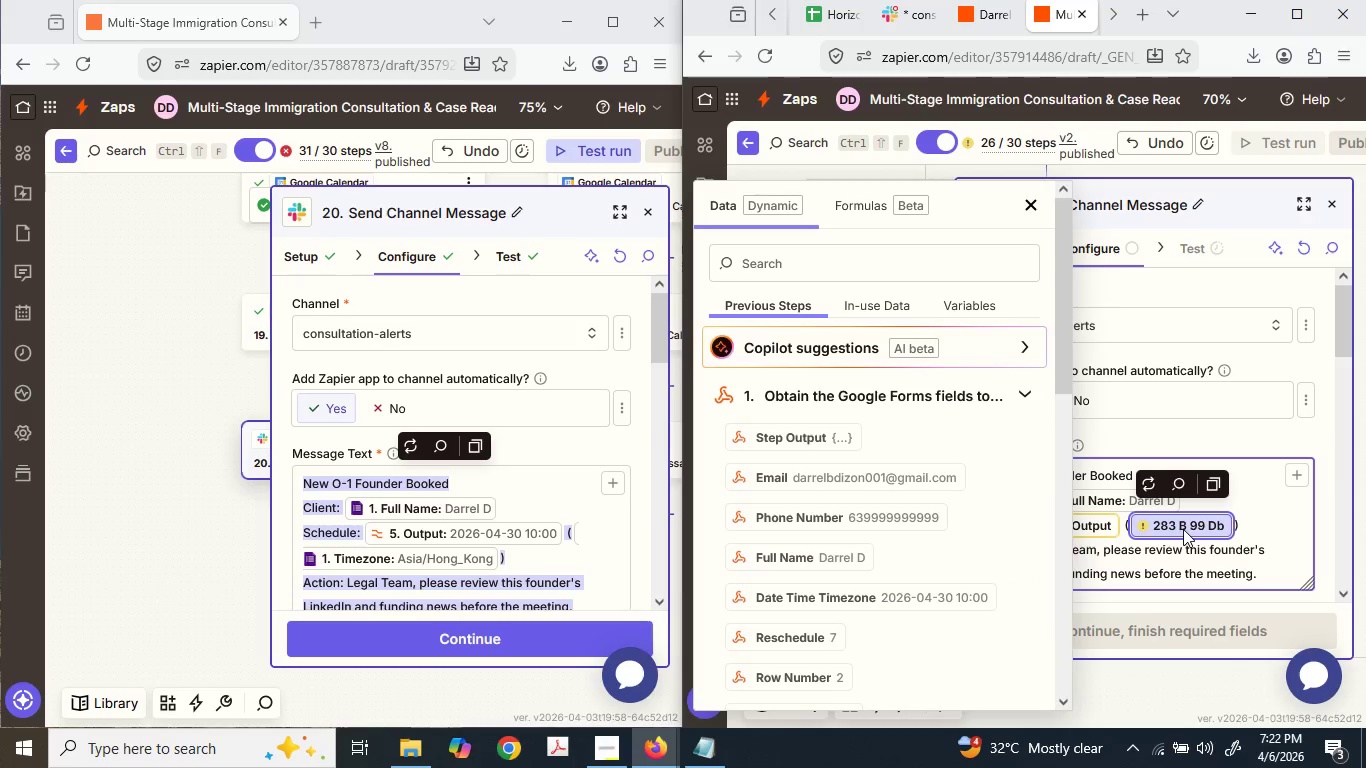 
key(Backspace)
 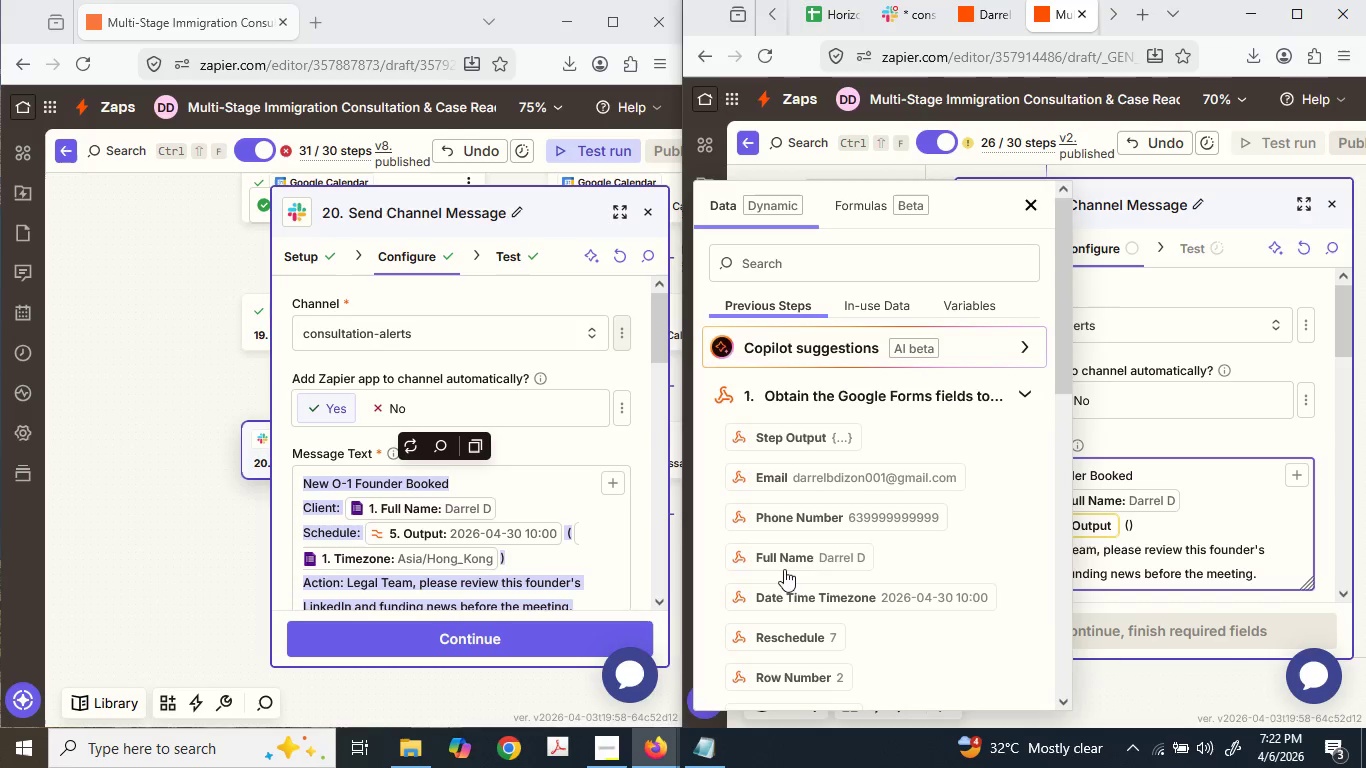 
scroll: coordinate [785, 594], scroll_direction: down, amount: 1.0
 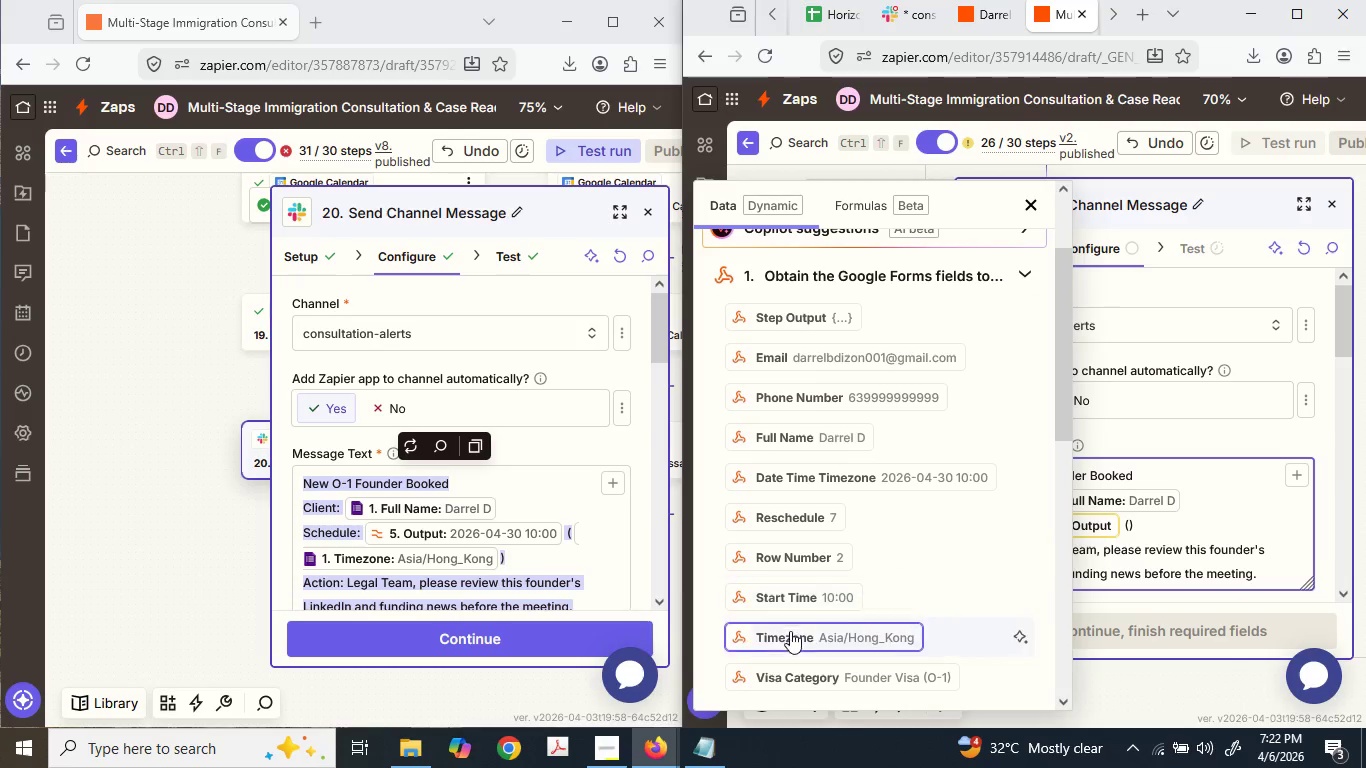 
left_click([791, 638])
 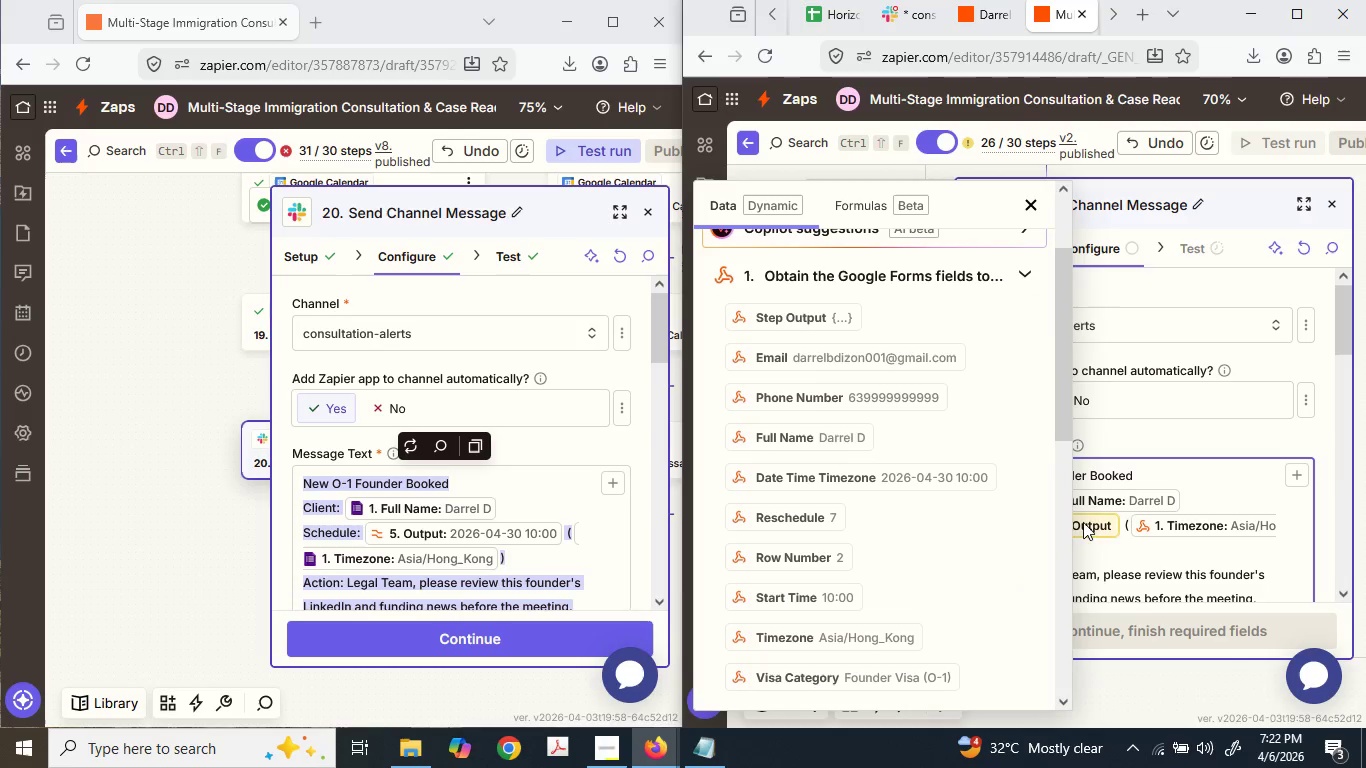 
left_click([1097, 531])
 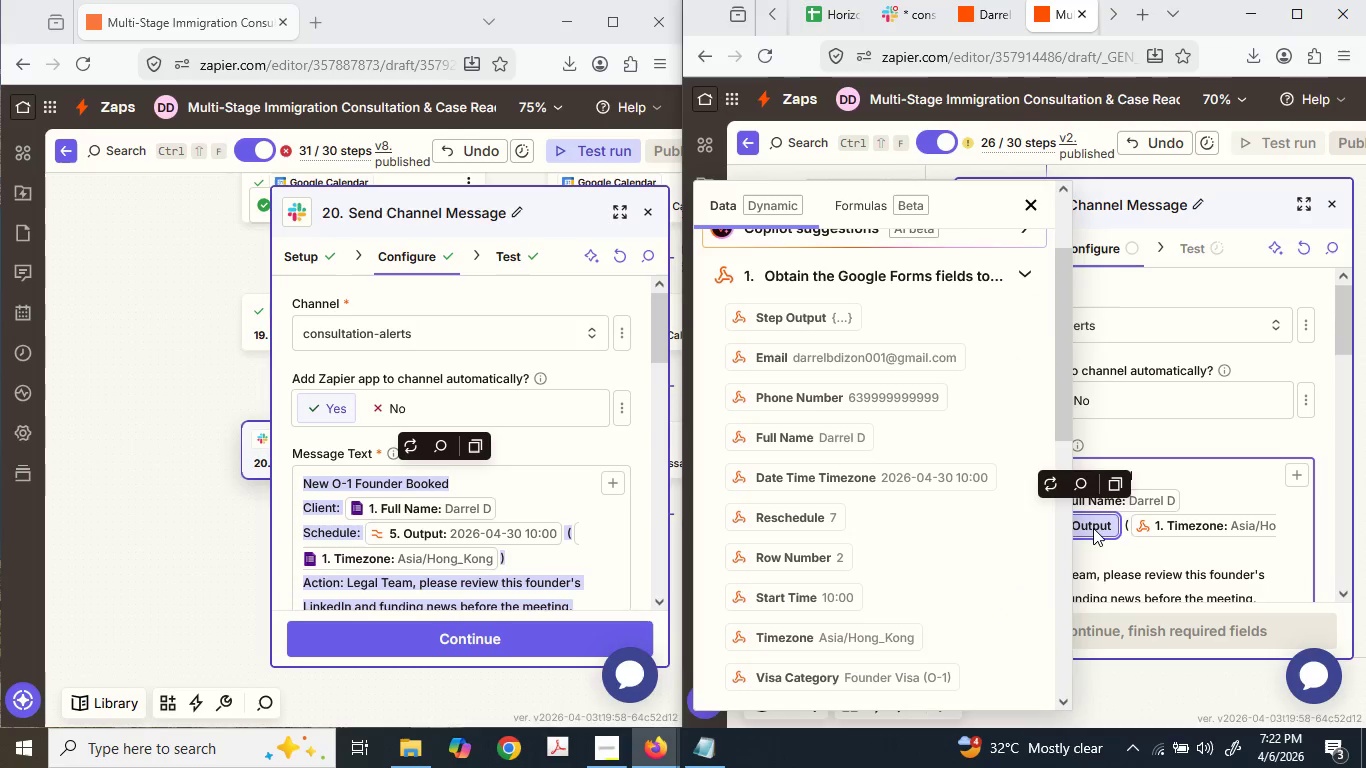 
key(Delete)
 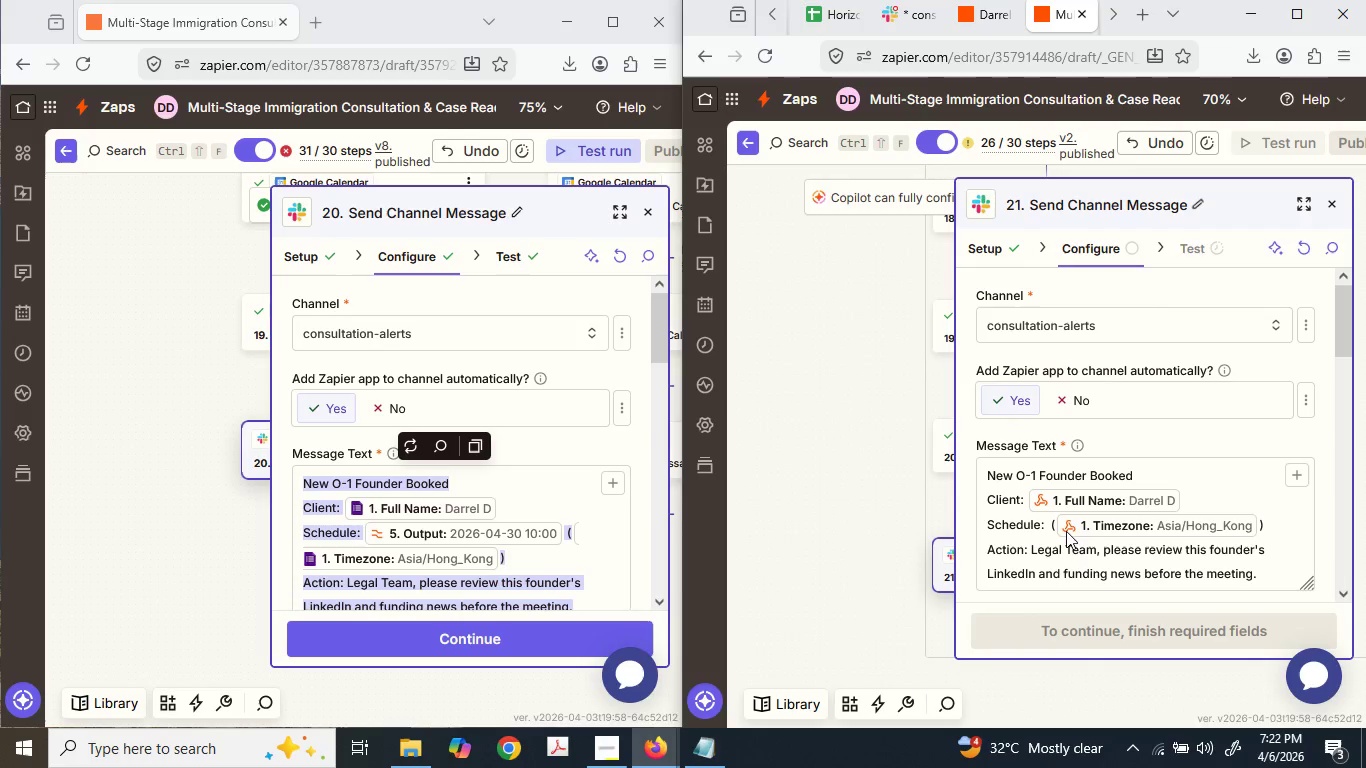 
double_click([1054, 522])
 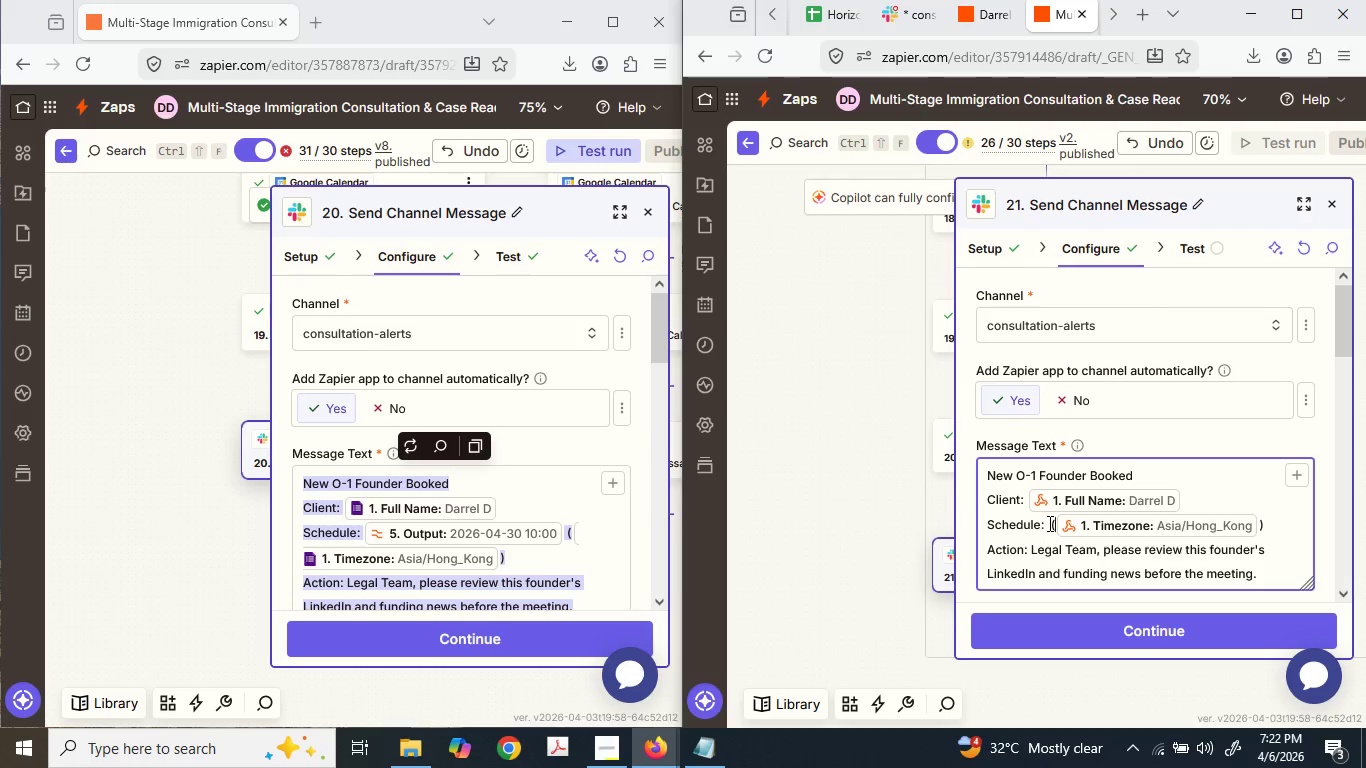 
left_click([1051, 523])
 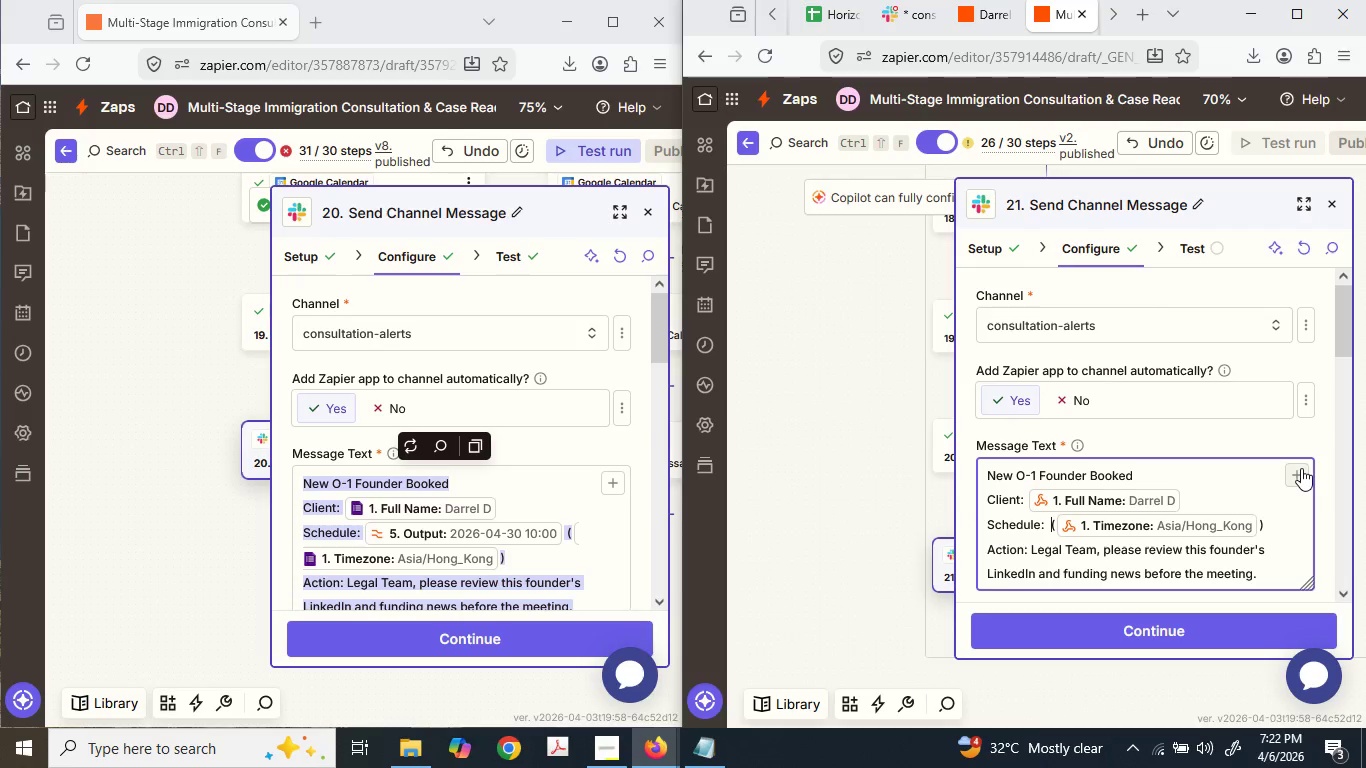 
left_click([1300, 466])
 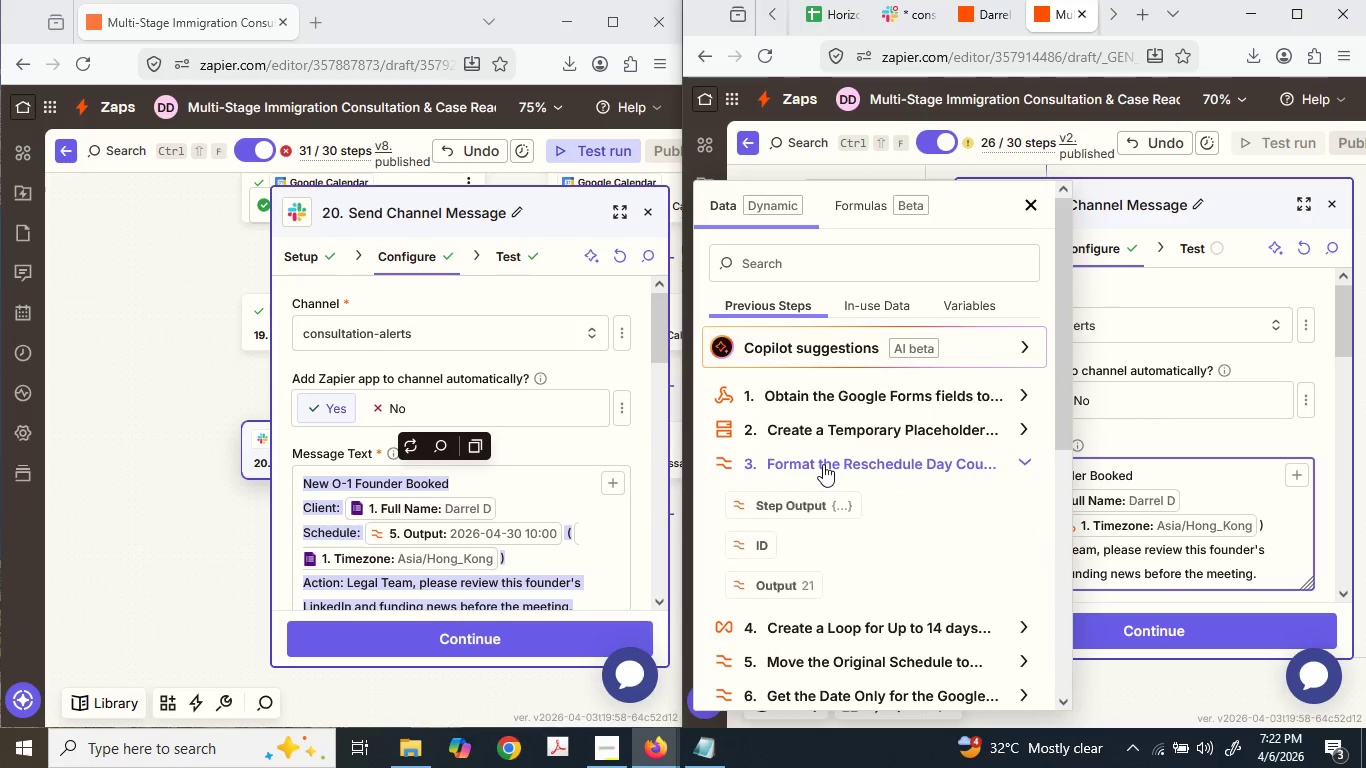 
scroll: coordinate [852, 544], scroll_direction: down, amount: 2.0
 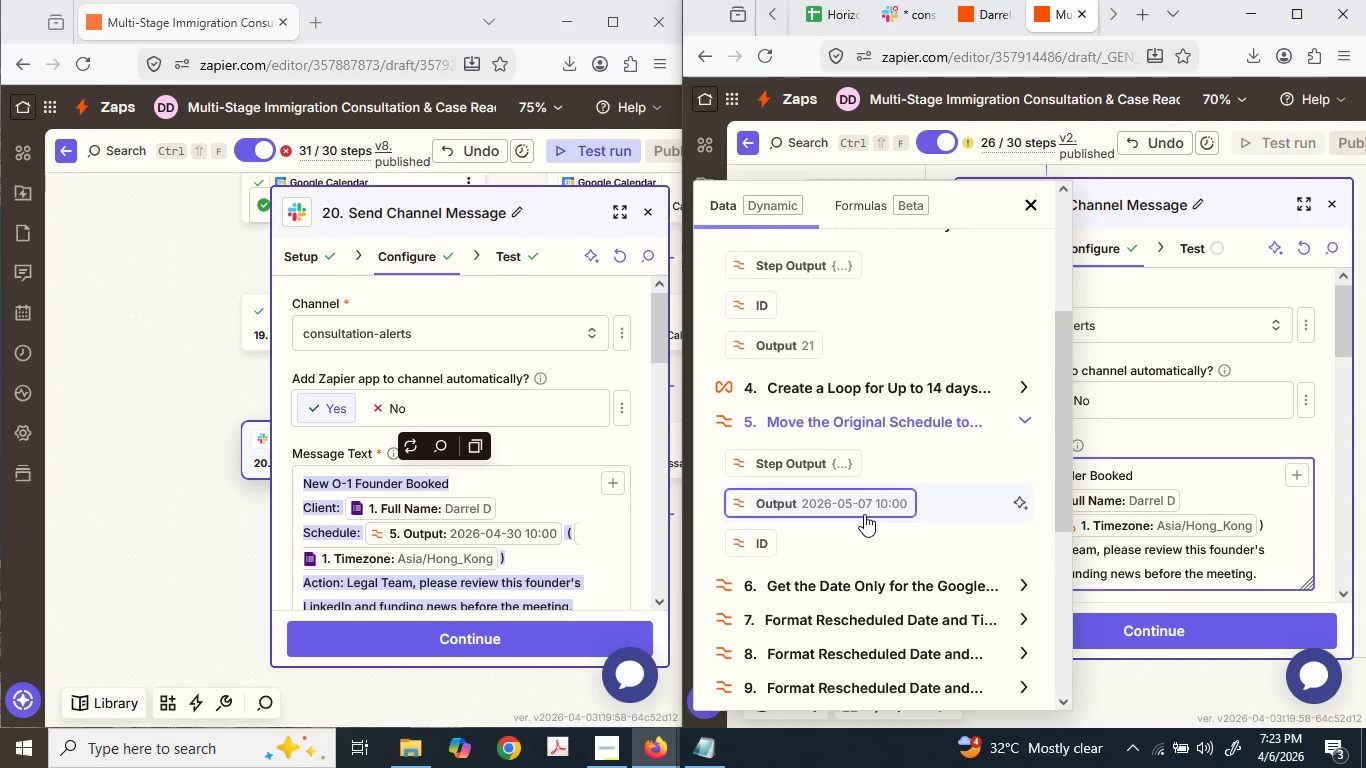 
left_click([858, 509])
 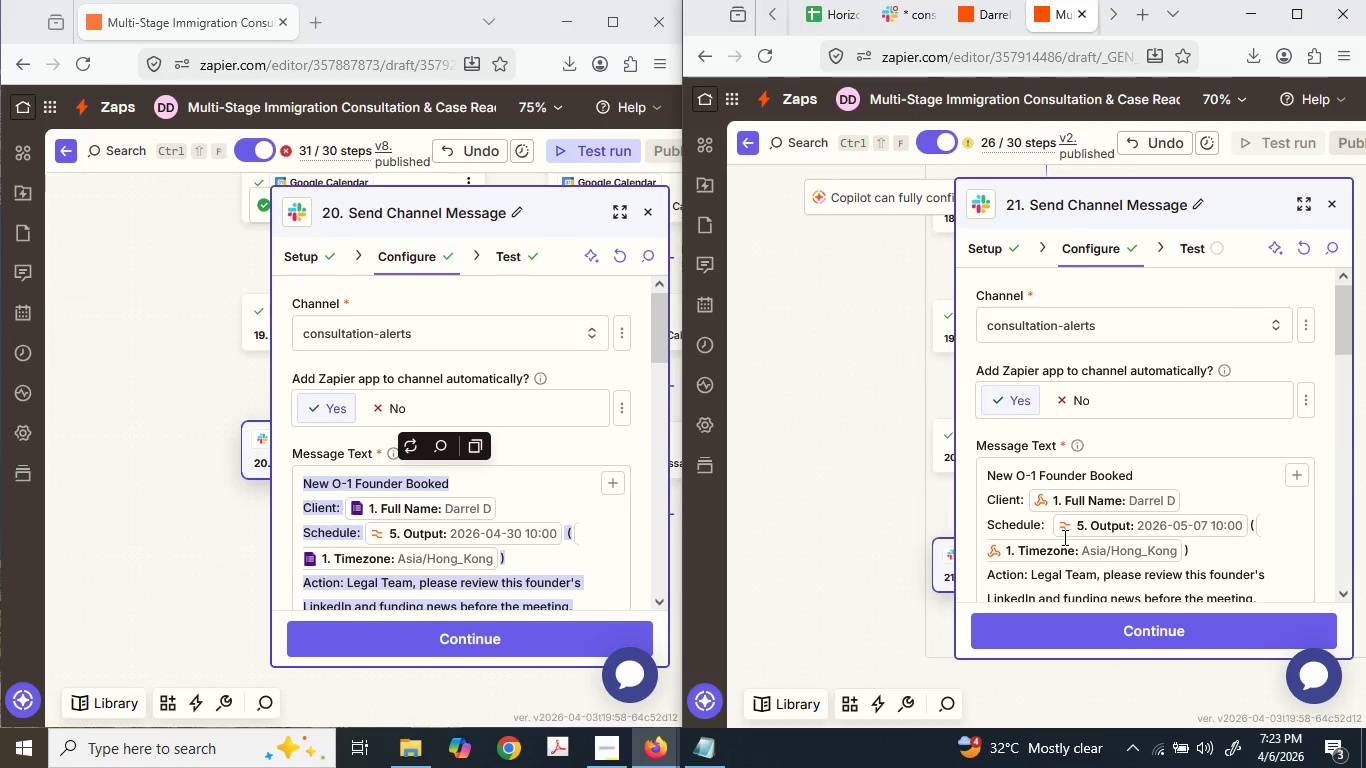 
double_click([1053, 528])
 